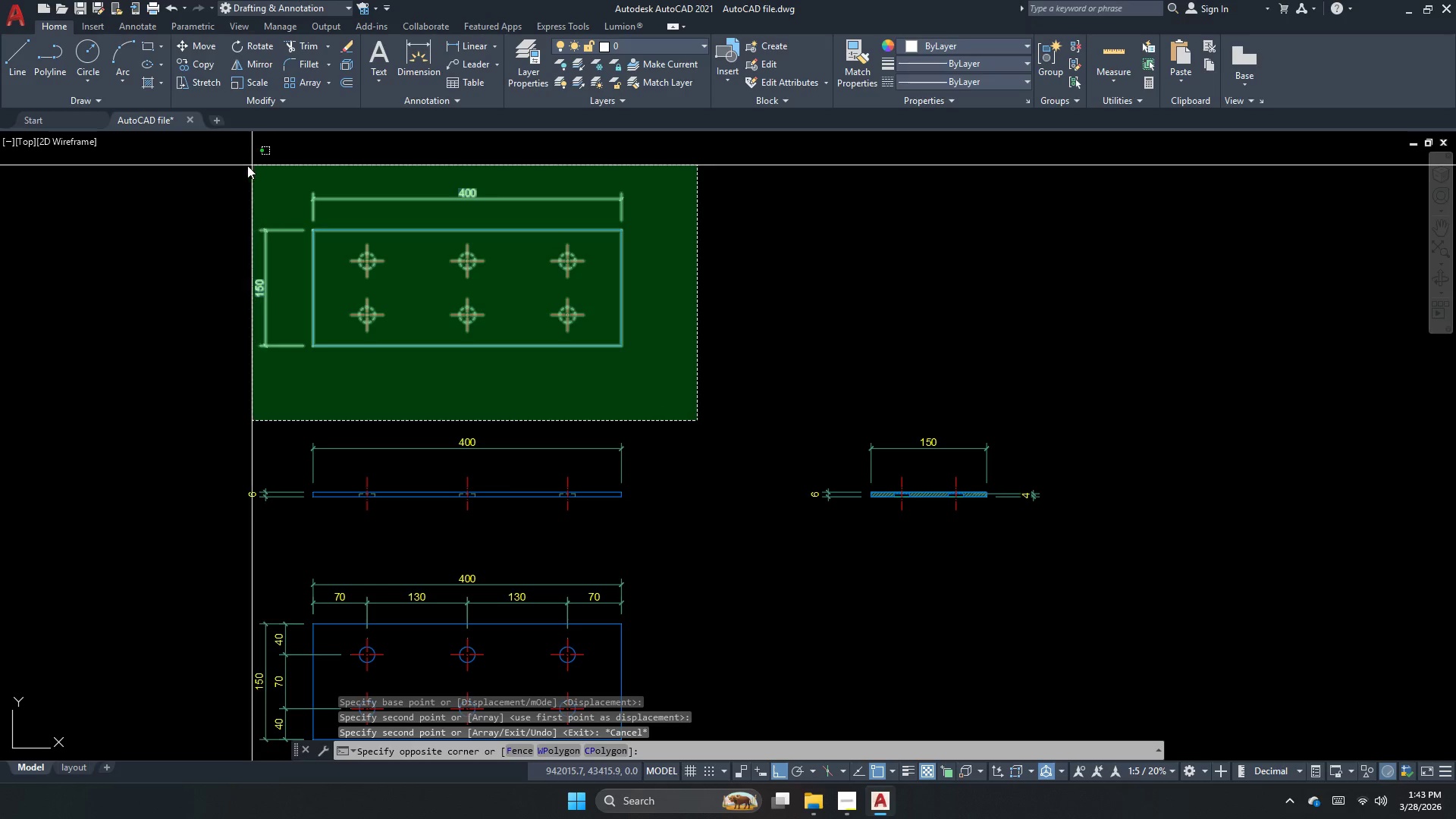 
scroll: coordinate [611, 361], scroll_direction: down, amount: 1.0
 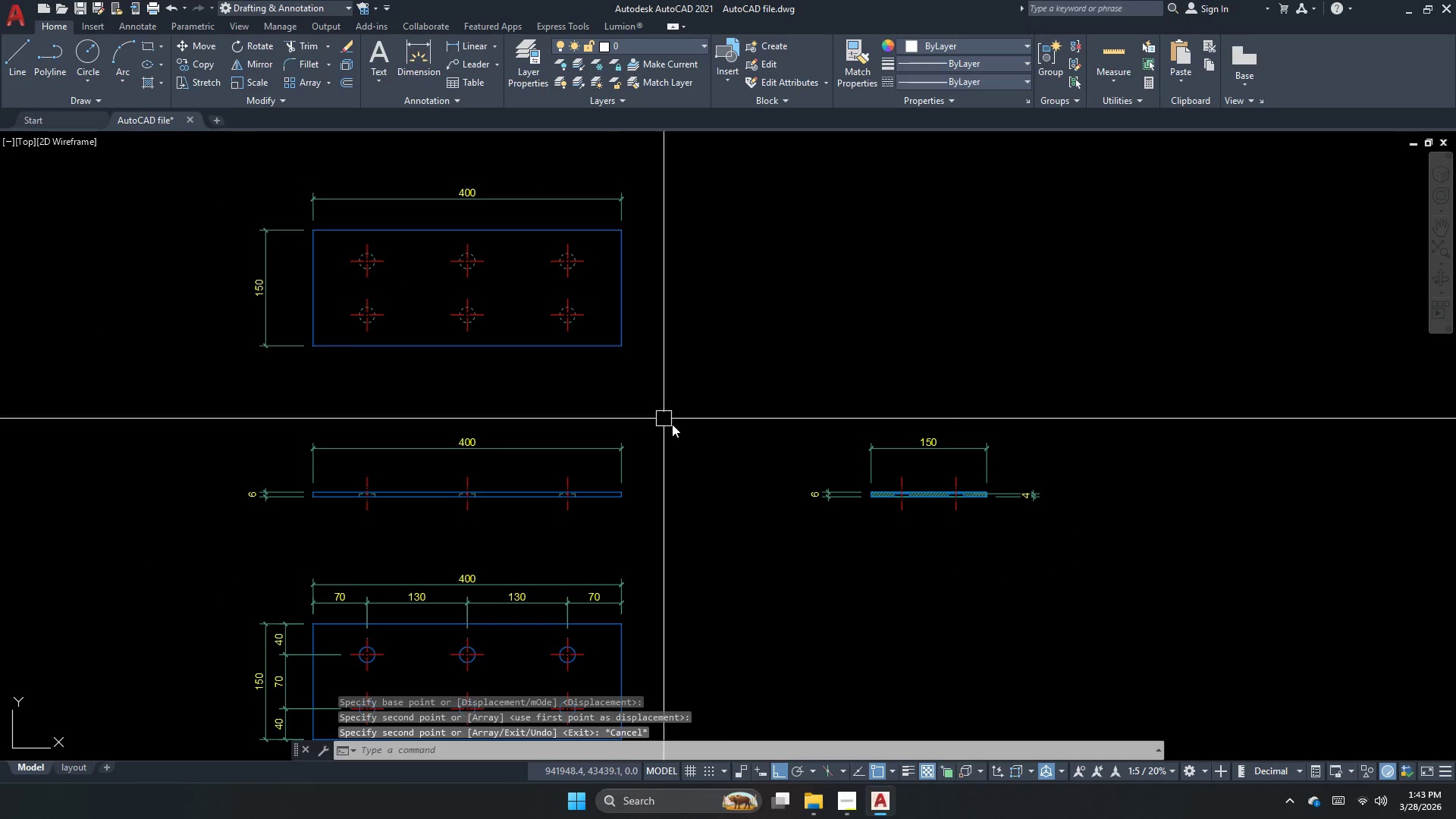 
left_click([244, 165])
 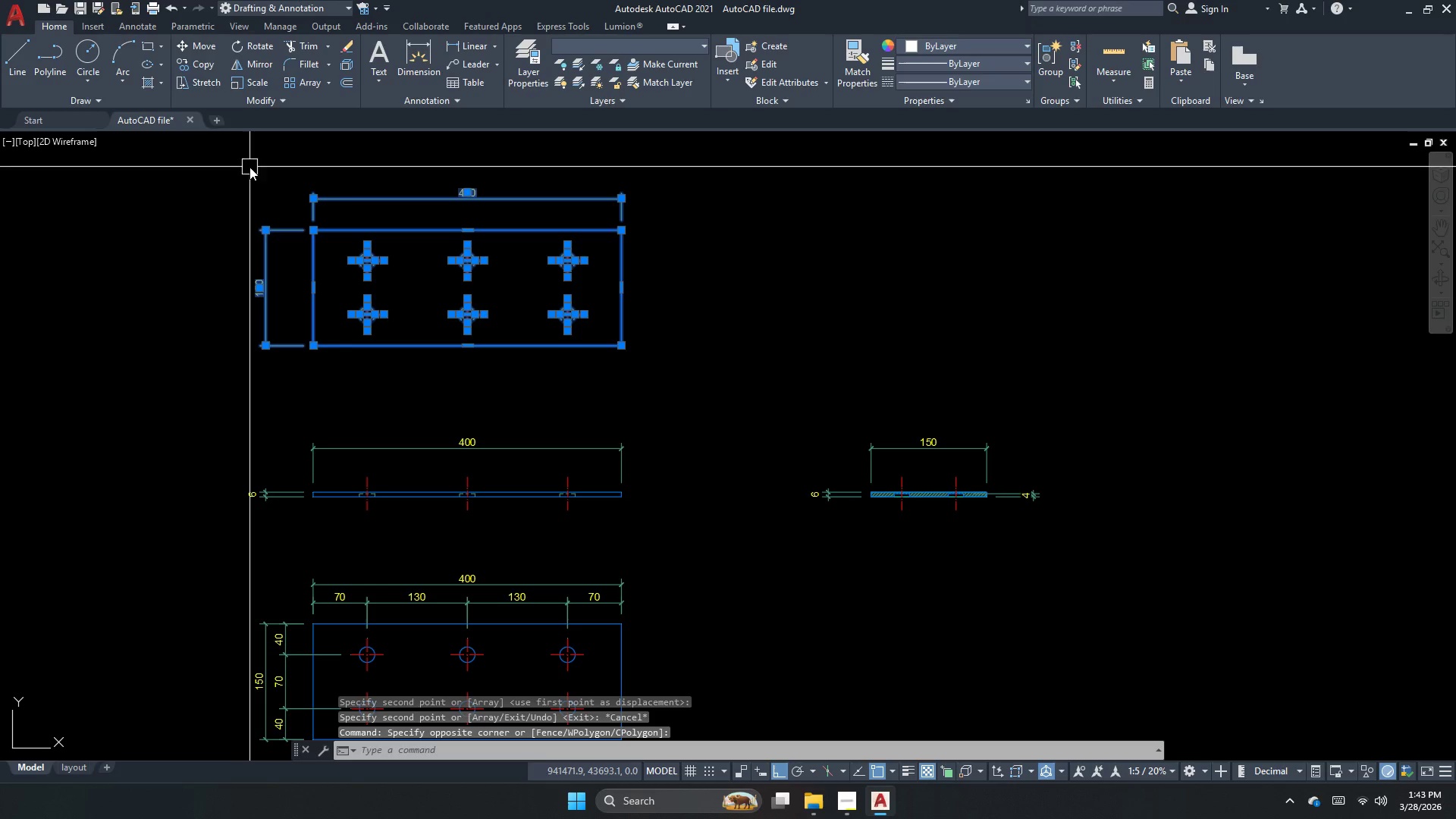 
key(Escape)
 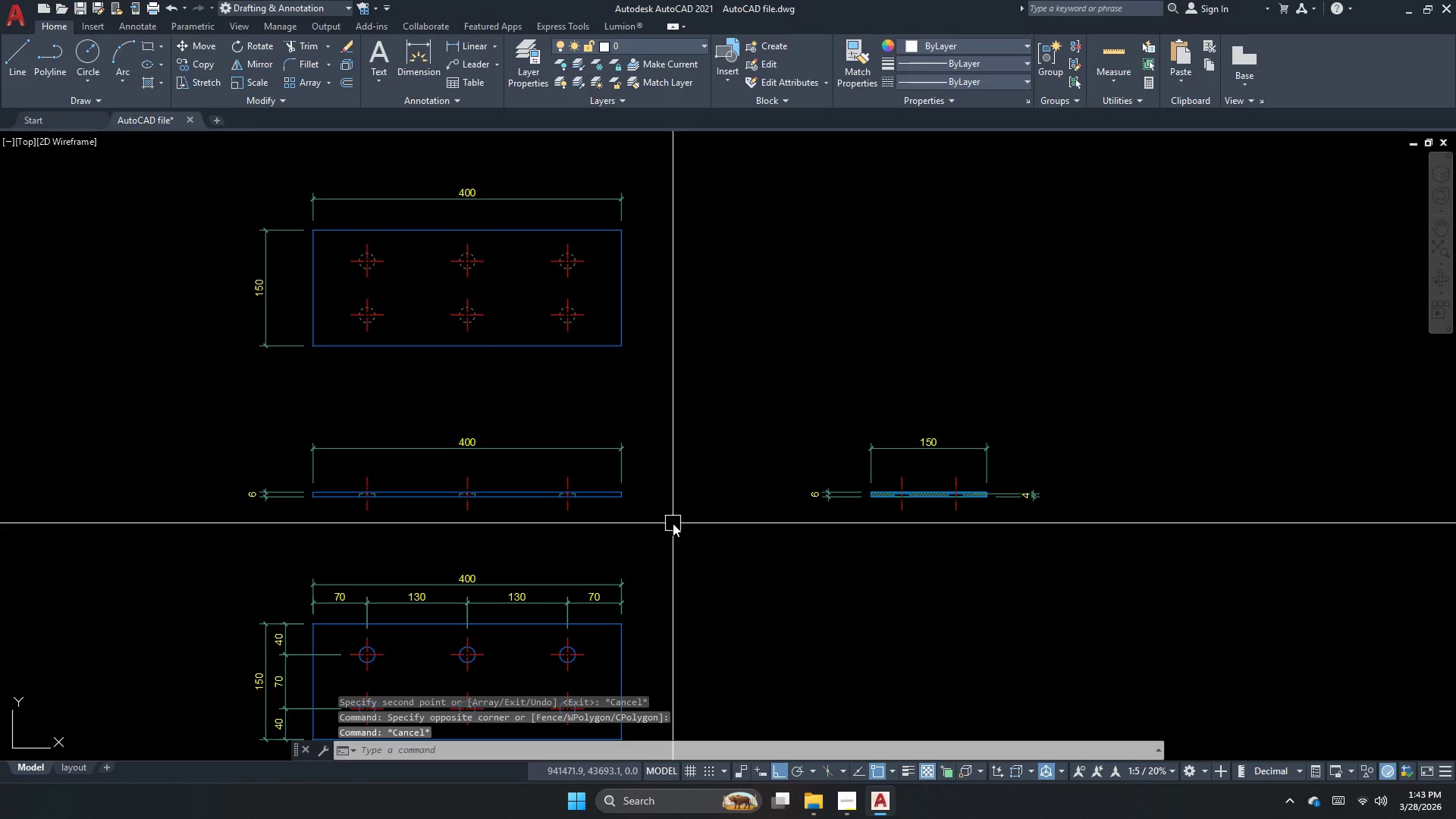 
left_click_drag(start_coordinate=[673, 528], to_coordinate=[618, 510])
 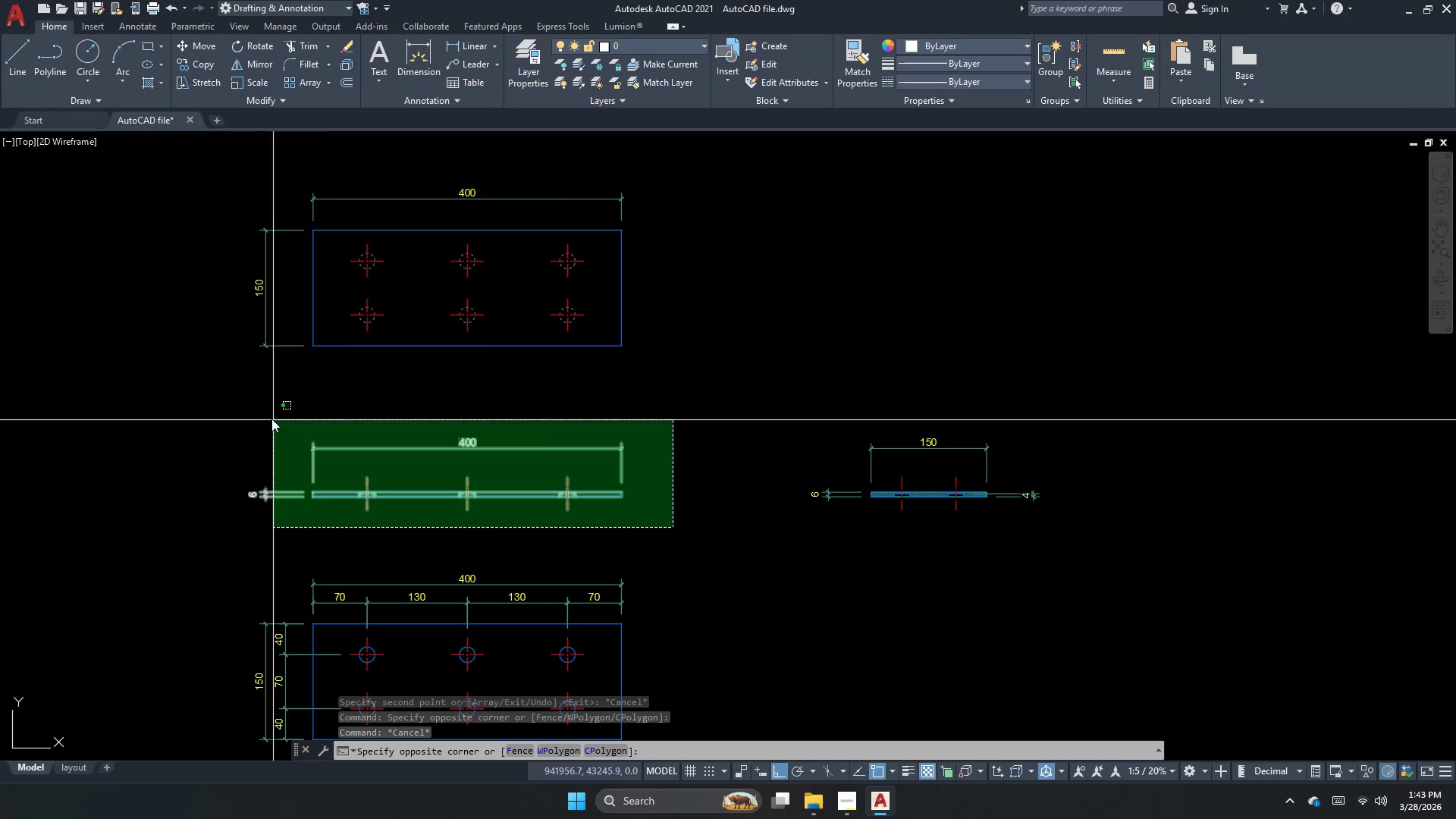 
left_click_drag(start_coordinate=[206, 413], to_coordinate=[199, 416])
 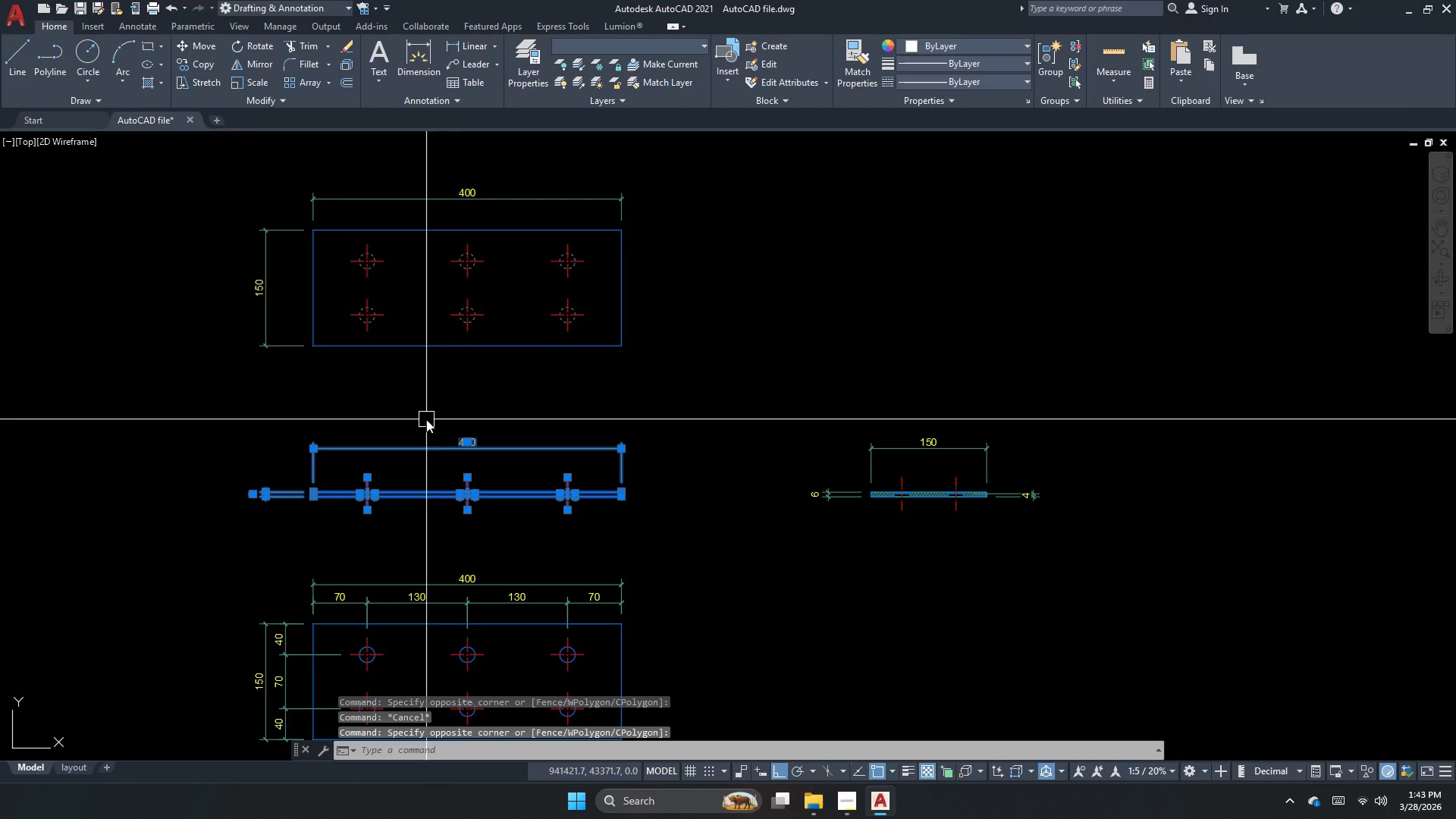 
type(mi )
 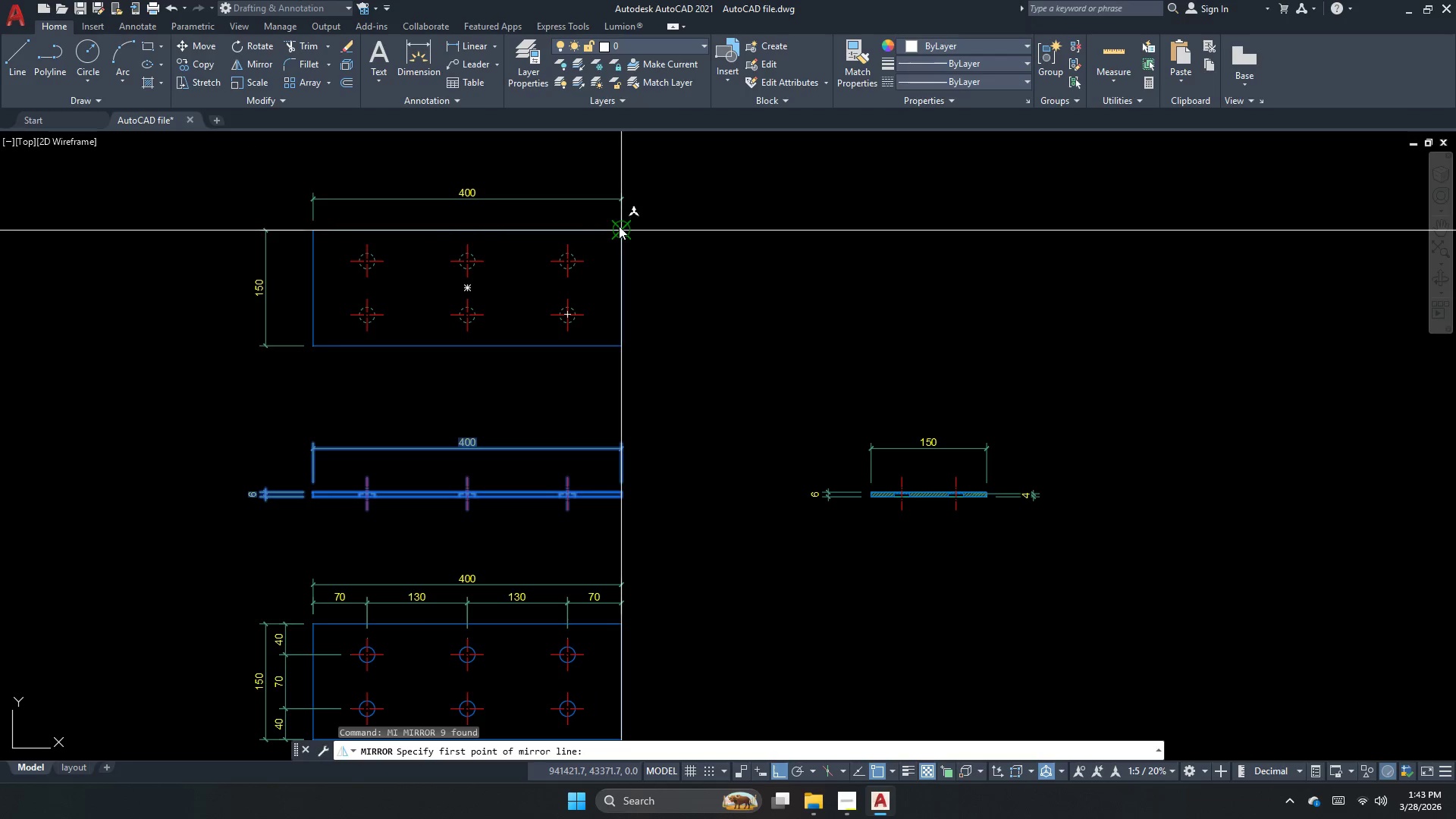 
left_click_drag(start_coordinate=[619, 226], to_coordinate=[642, 228])
 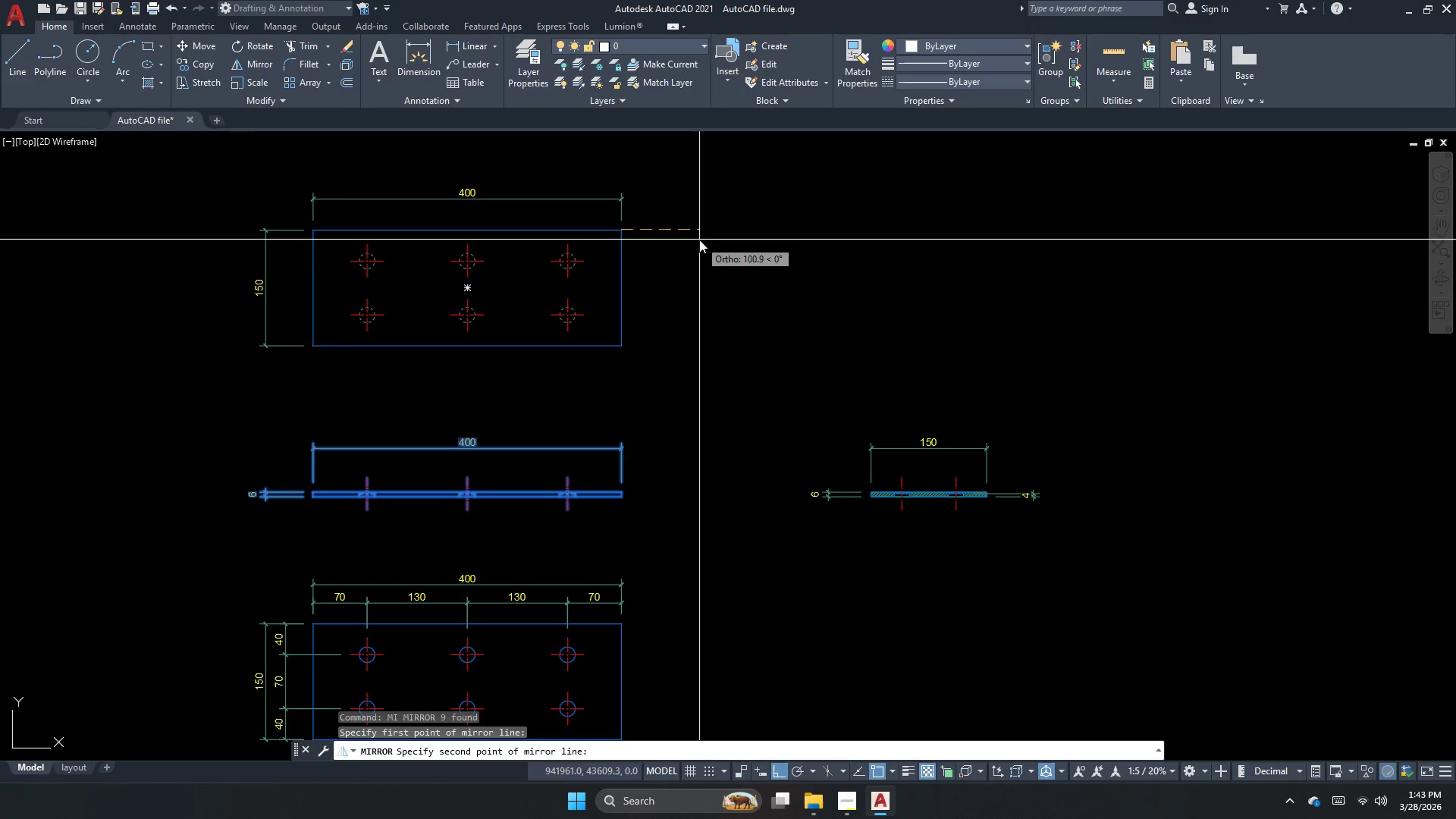 
double_click([699, 240])
 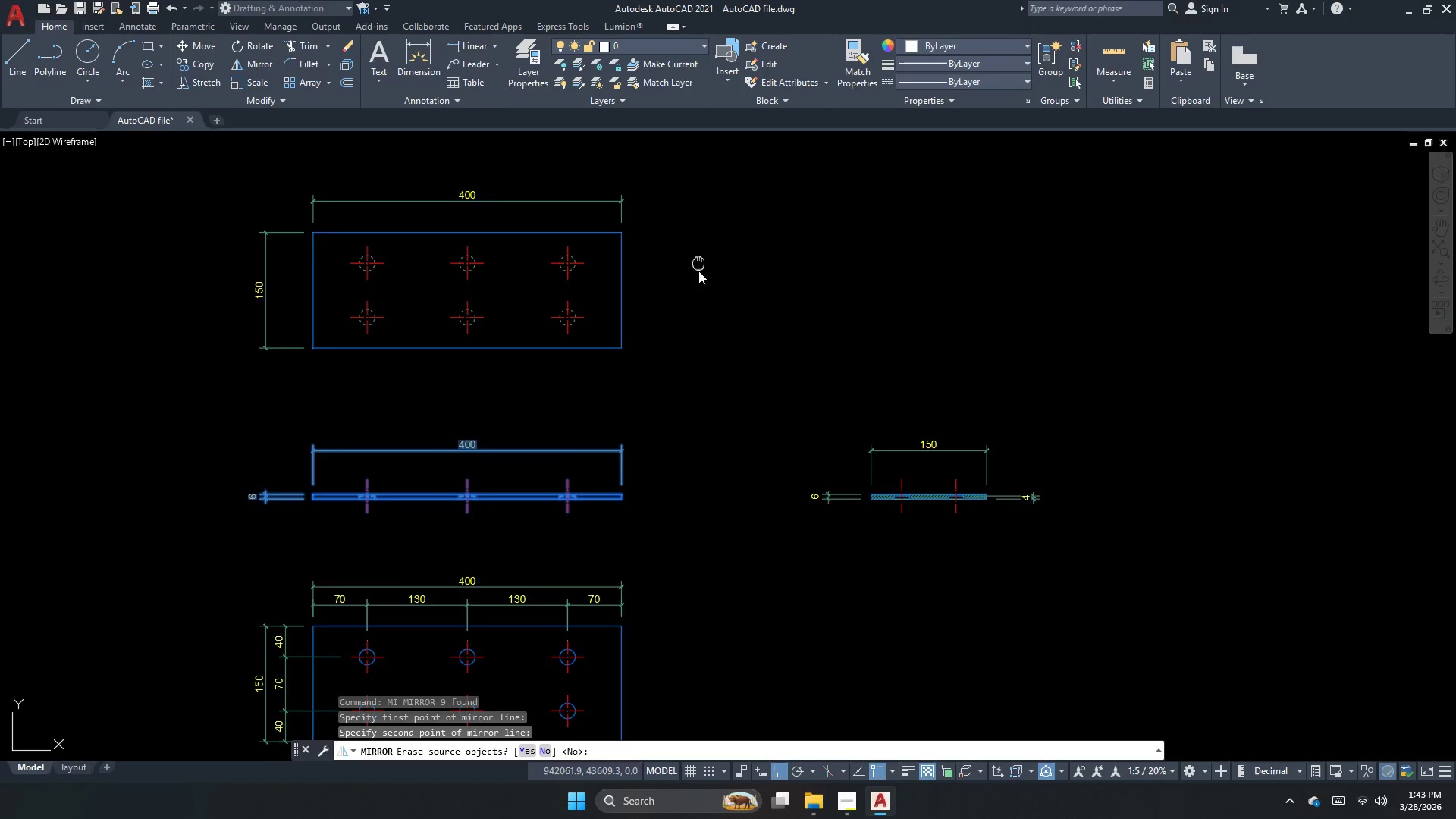 
key(Y)
 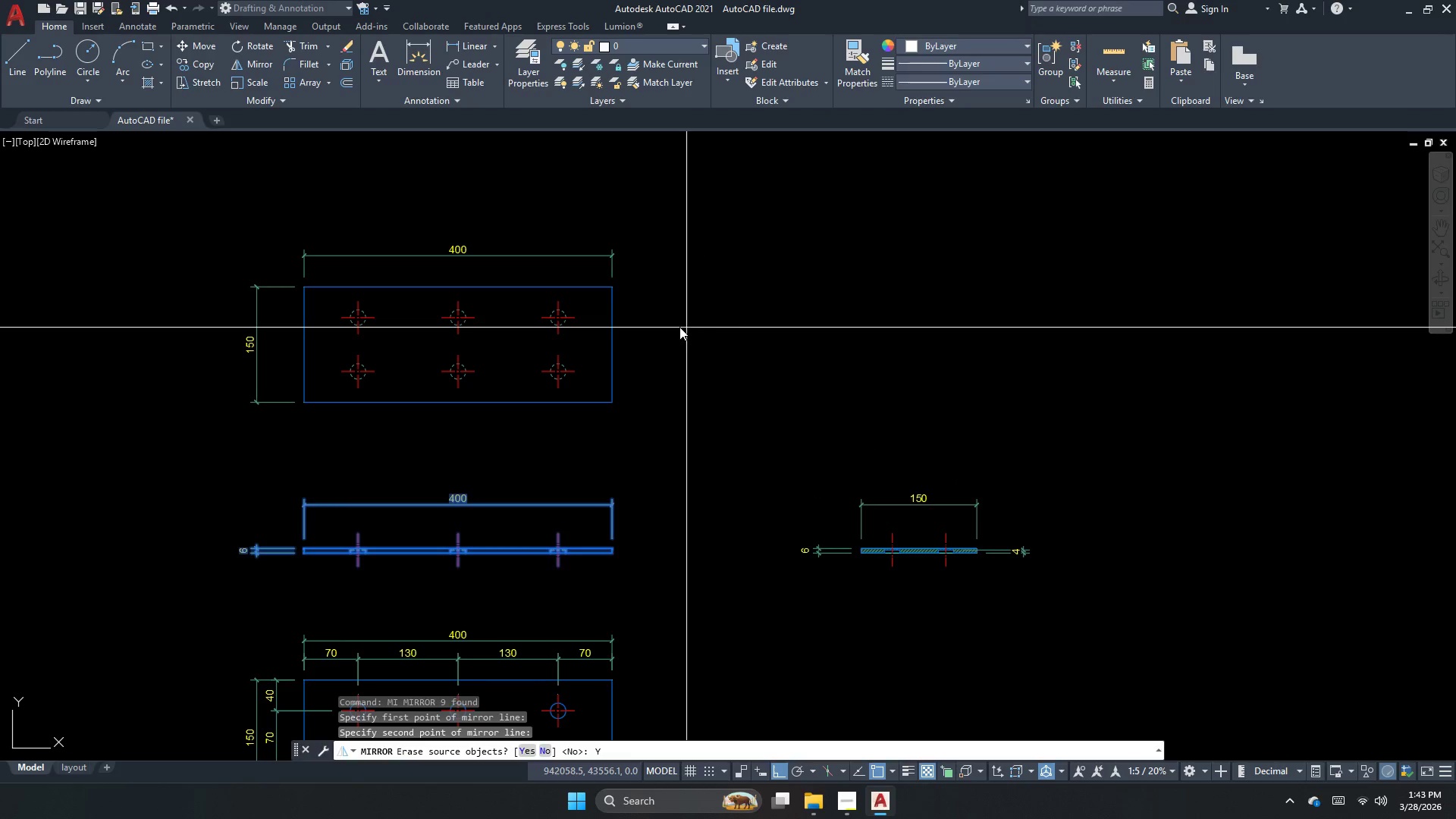 
key(Space)
 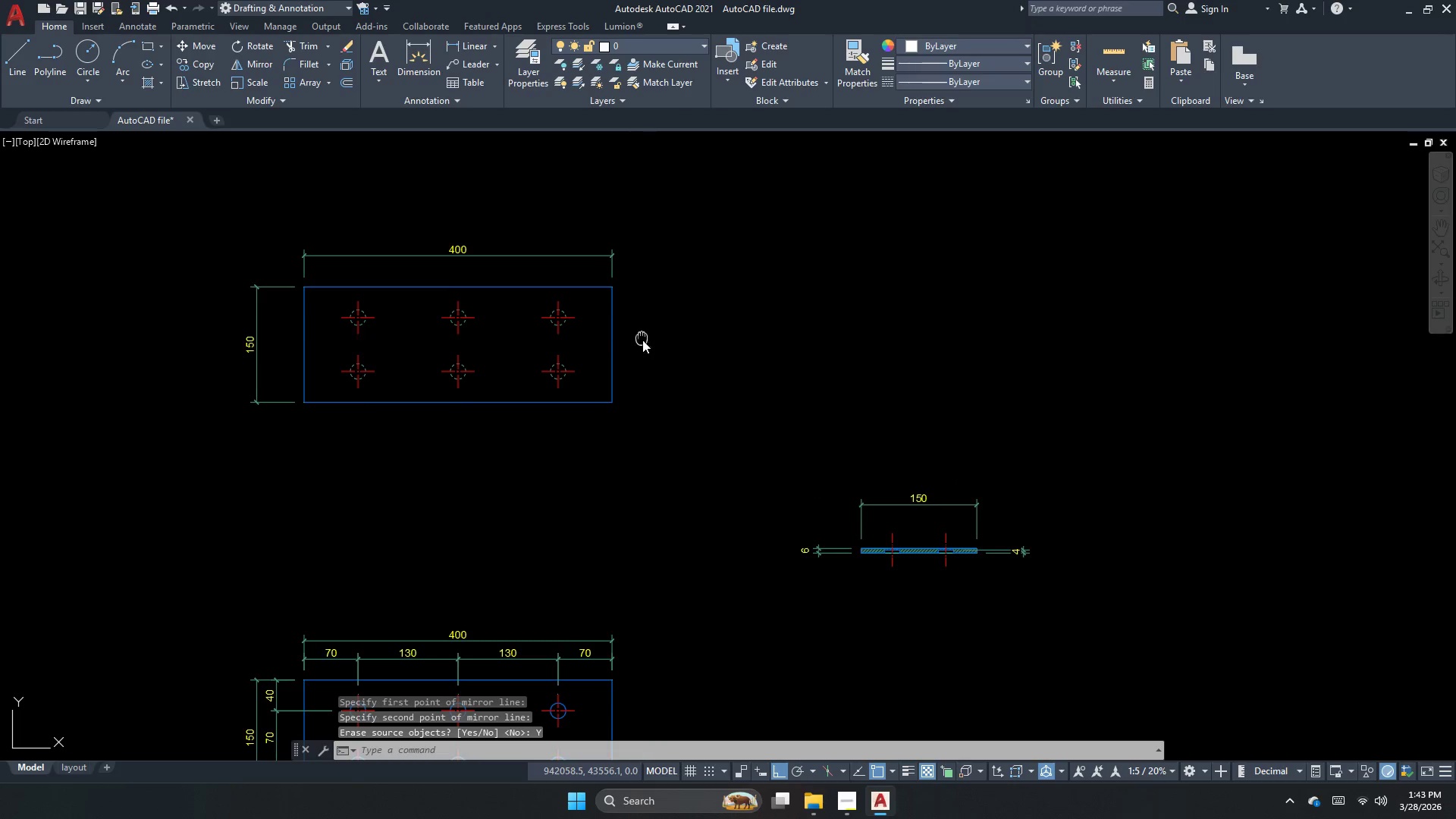 
scroll: coordinate [687, 328], scroll_direction: none, amount: 0.0
 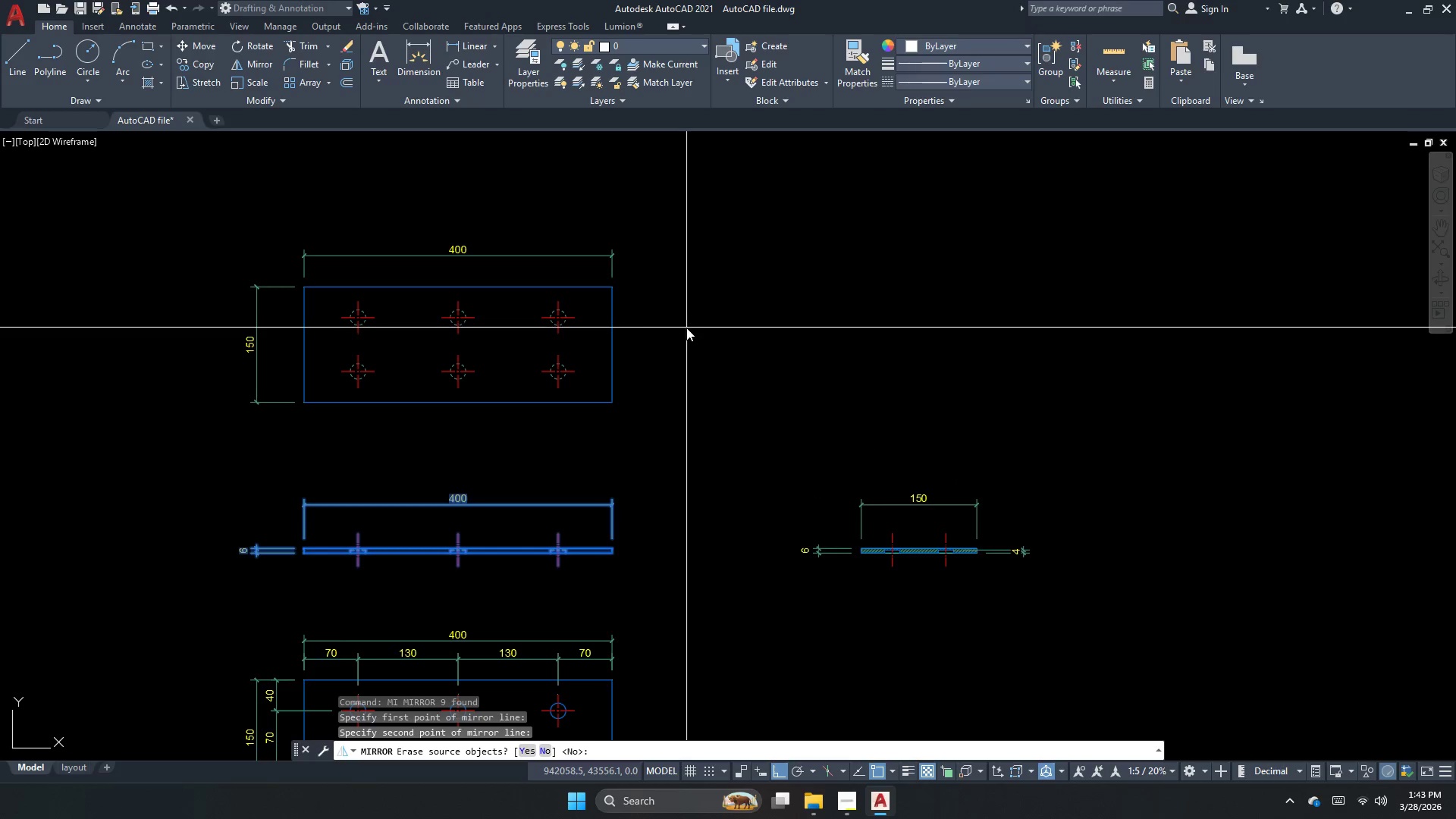 
key(Escape)
 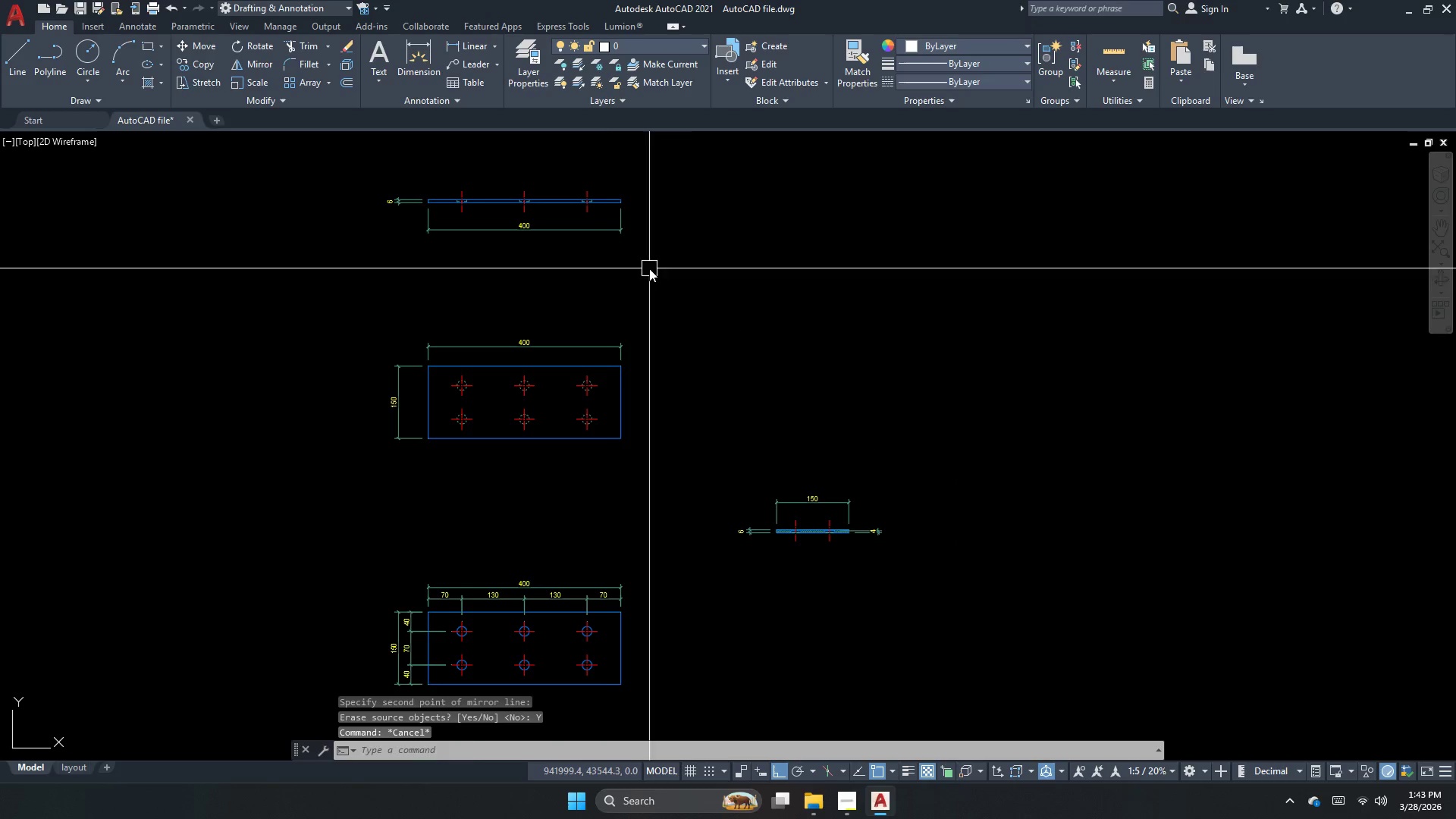 
scroll: coordinate [639, 398], scroll_direction: down, amount: 1.0
 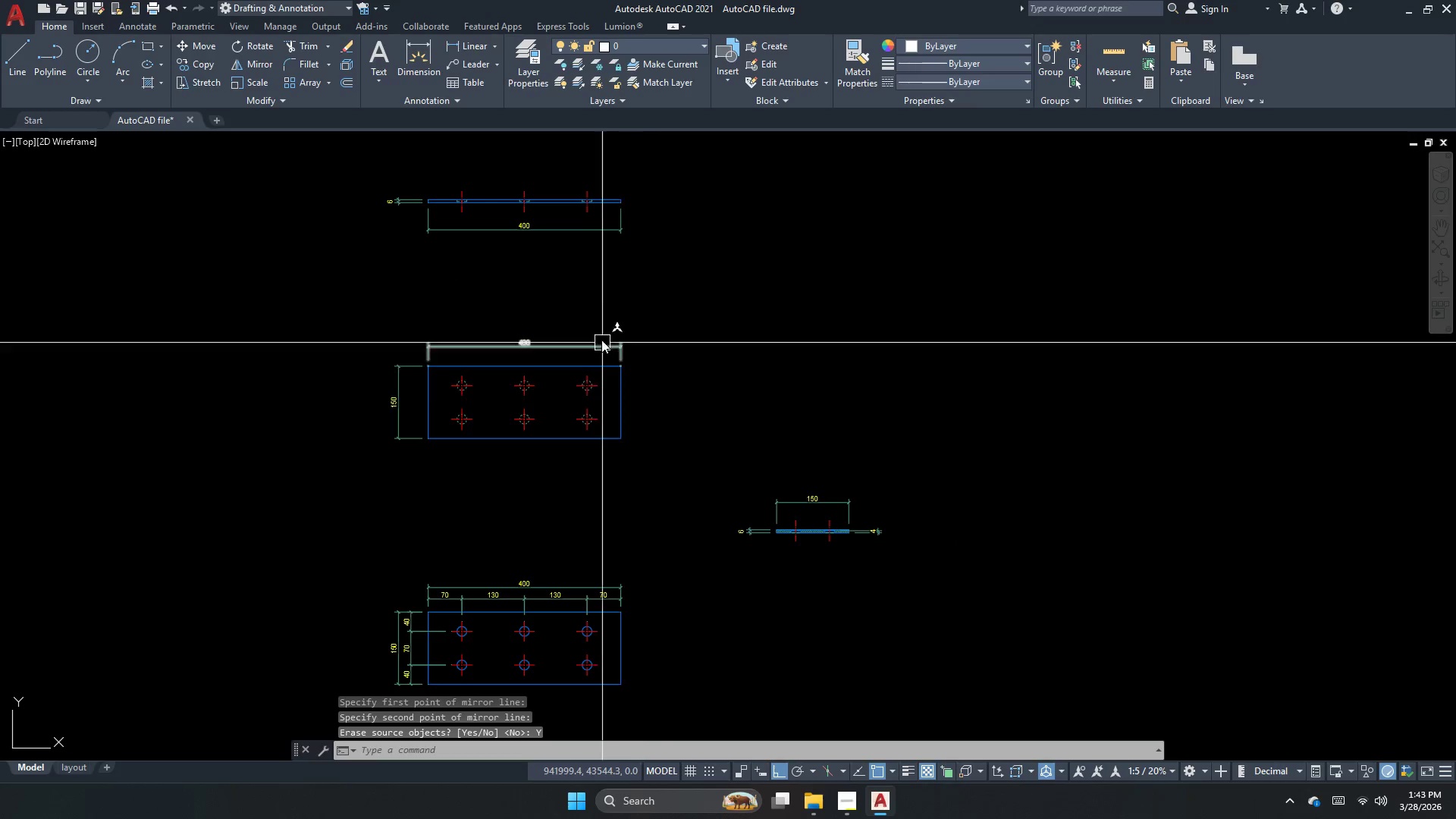 
left_click_drag(start_coordinate=[686, 284], to_coordinate=[582, 234])
 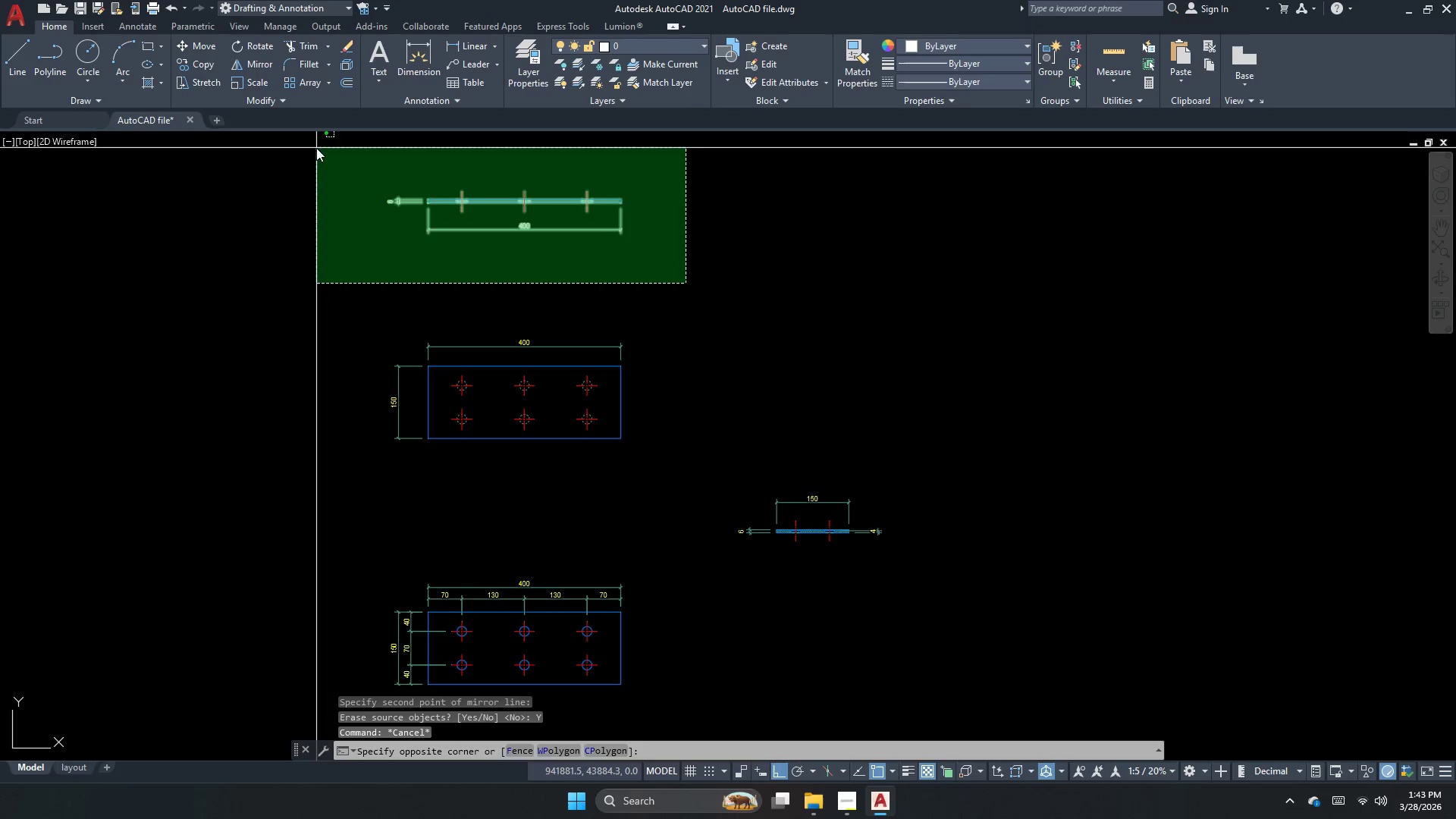 
left_click_drag(start_coordinate=[316, 148], to_coordinate=[322, 156])
 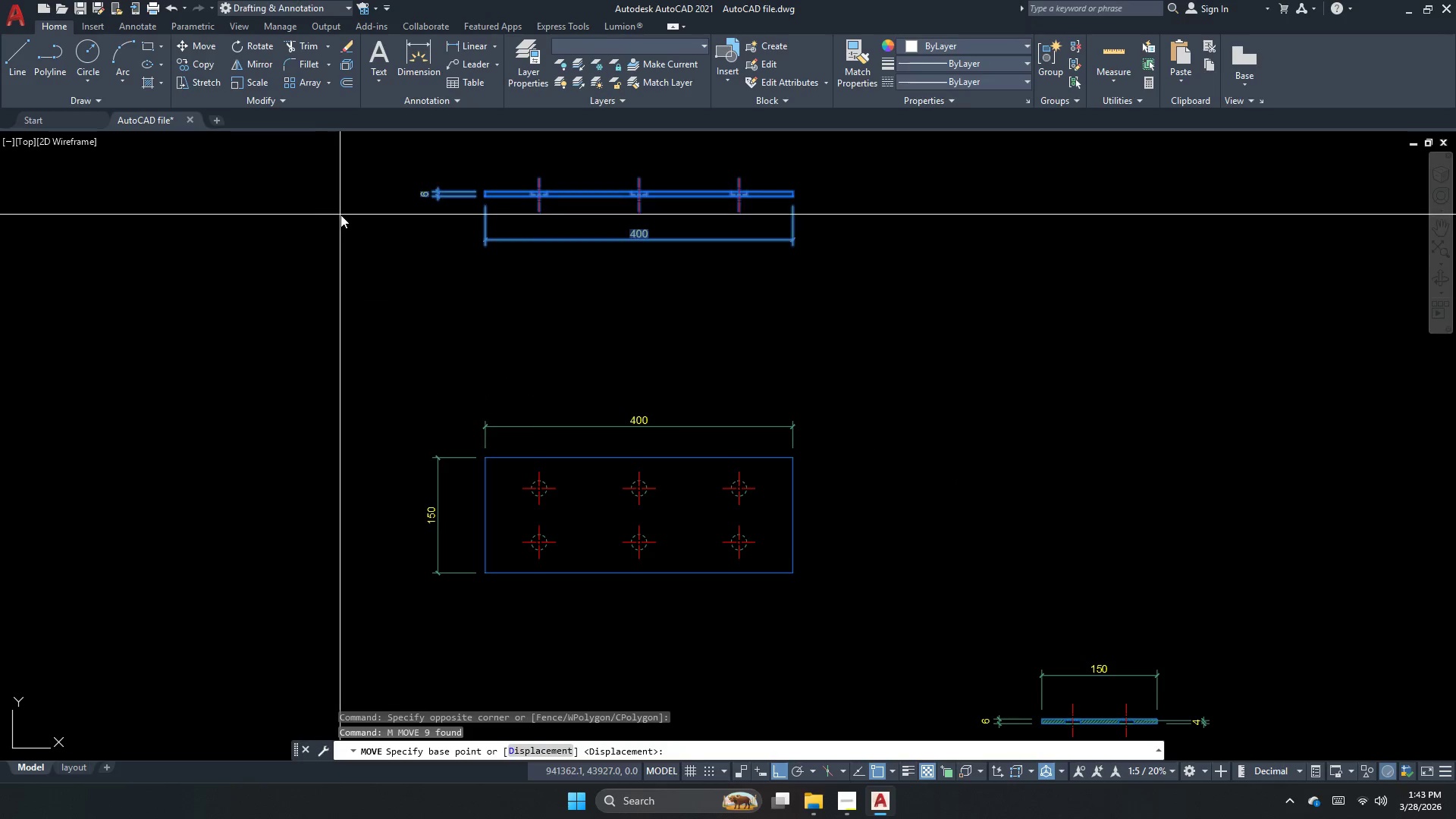 
key(M)
 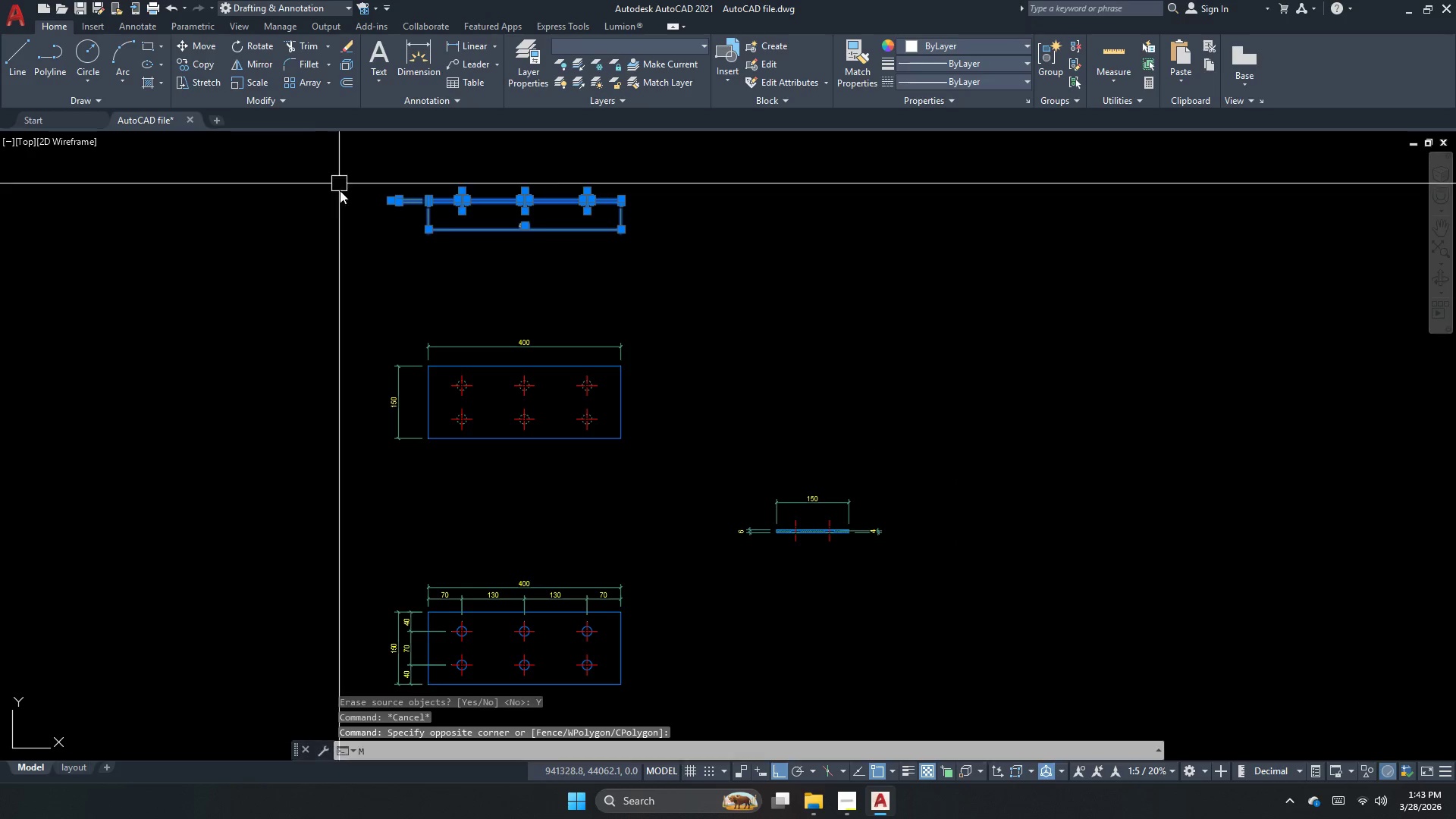 
key(Space)
 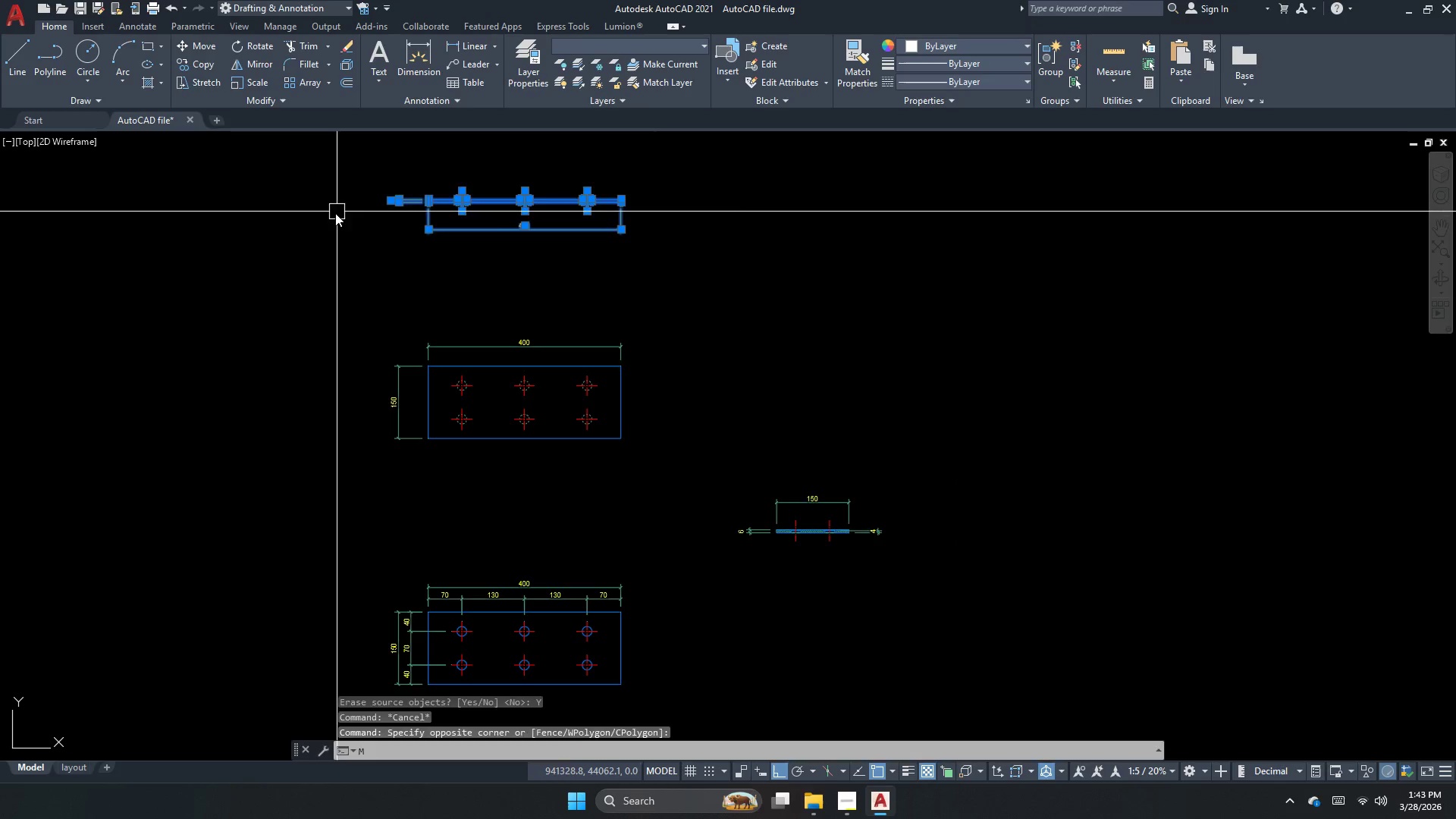 
left_click_drag(start_coordinate=[340, 215], to_coordinate=[317, 266])
 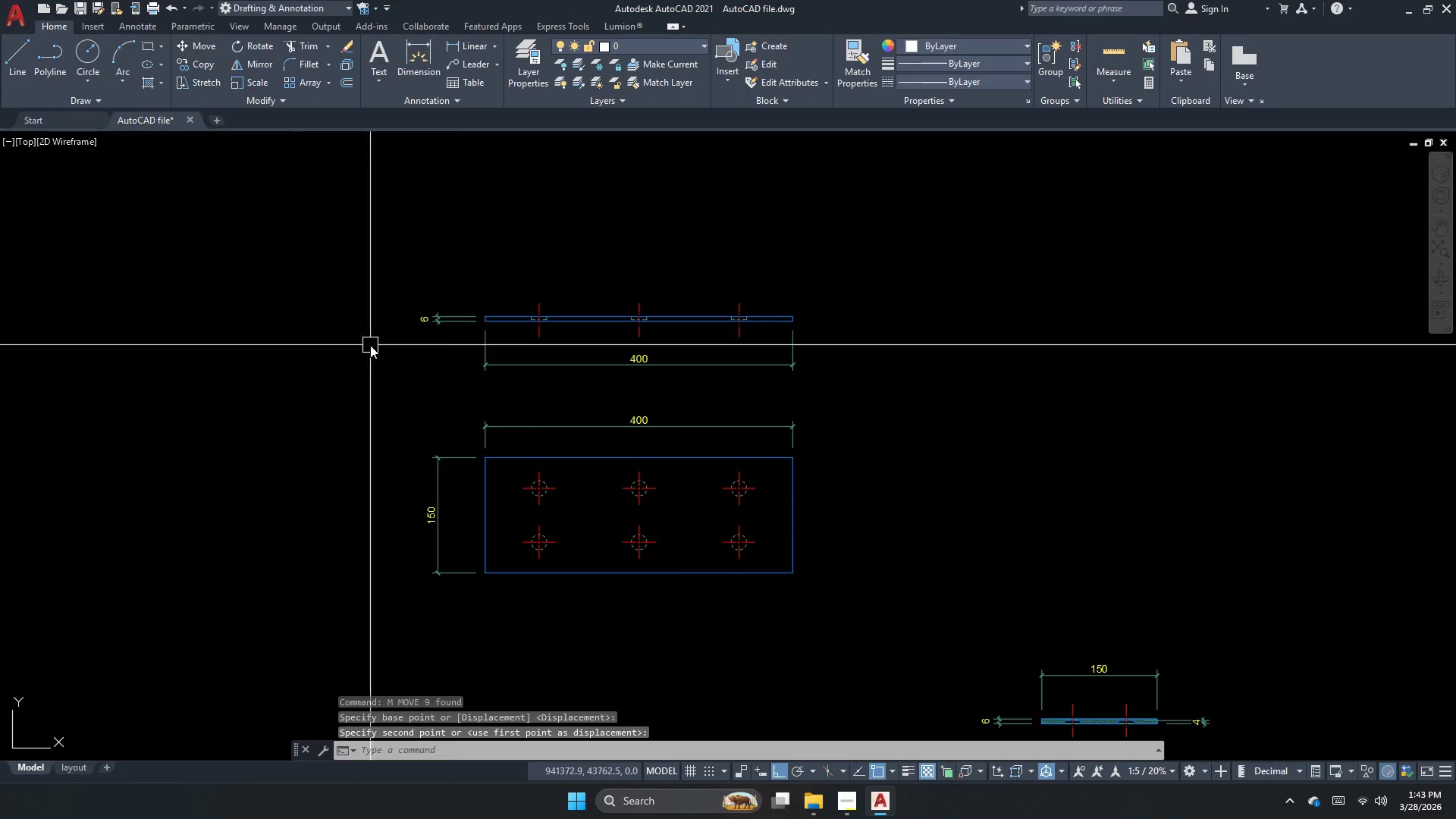 
scroll: coordinate [332, 213], scroll_direction: up, amount: 1.0
 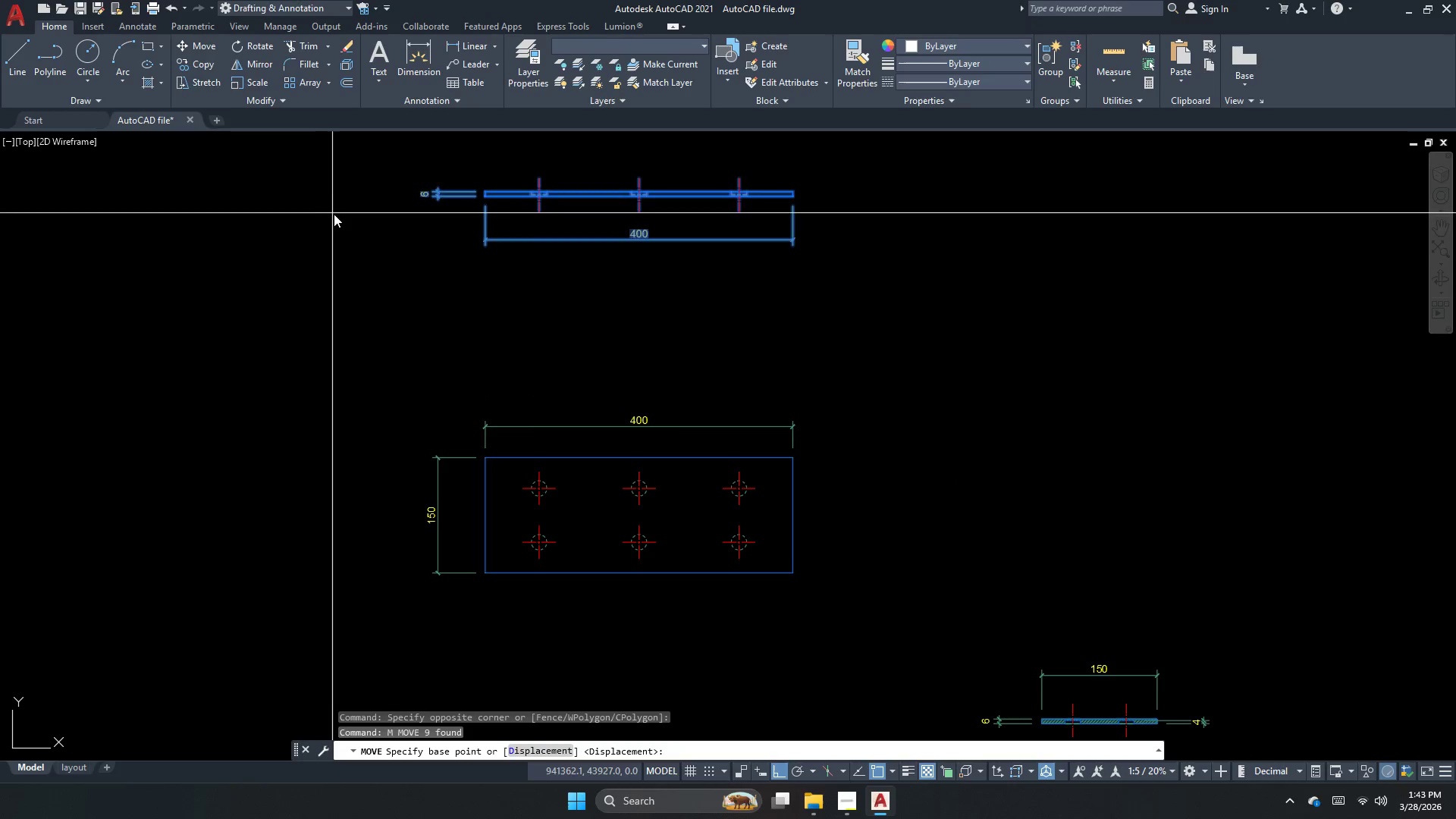 
key(Escape)
type(mi )
 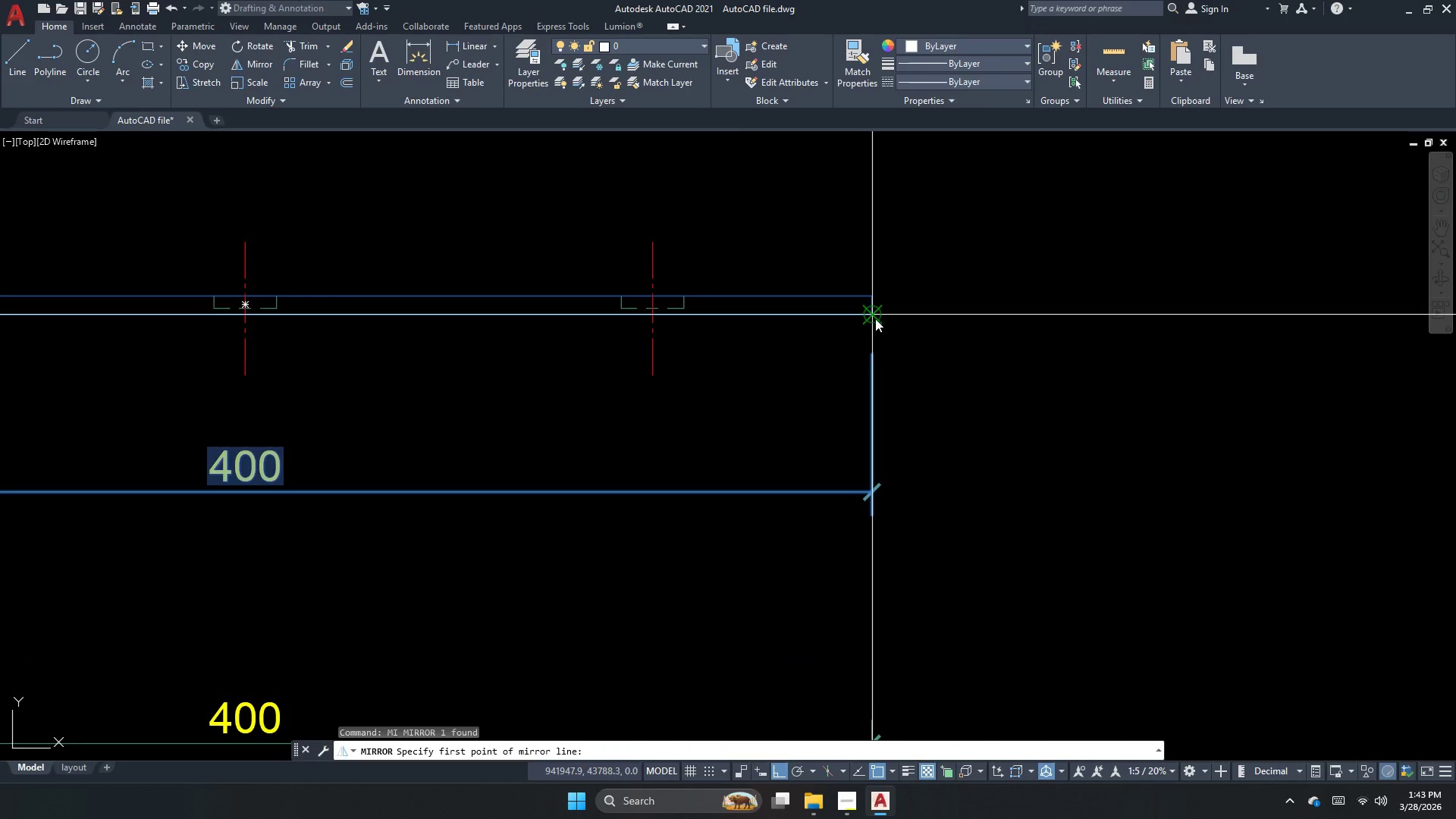 
scroll: coordinate [831, 309], scroll_direction: up, amount: 3.0
 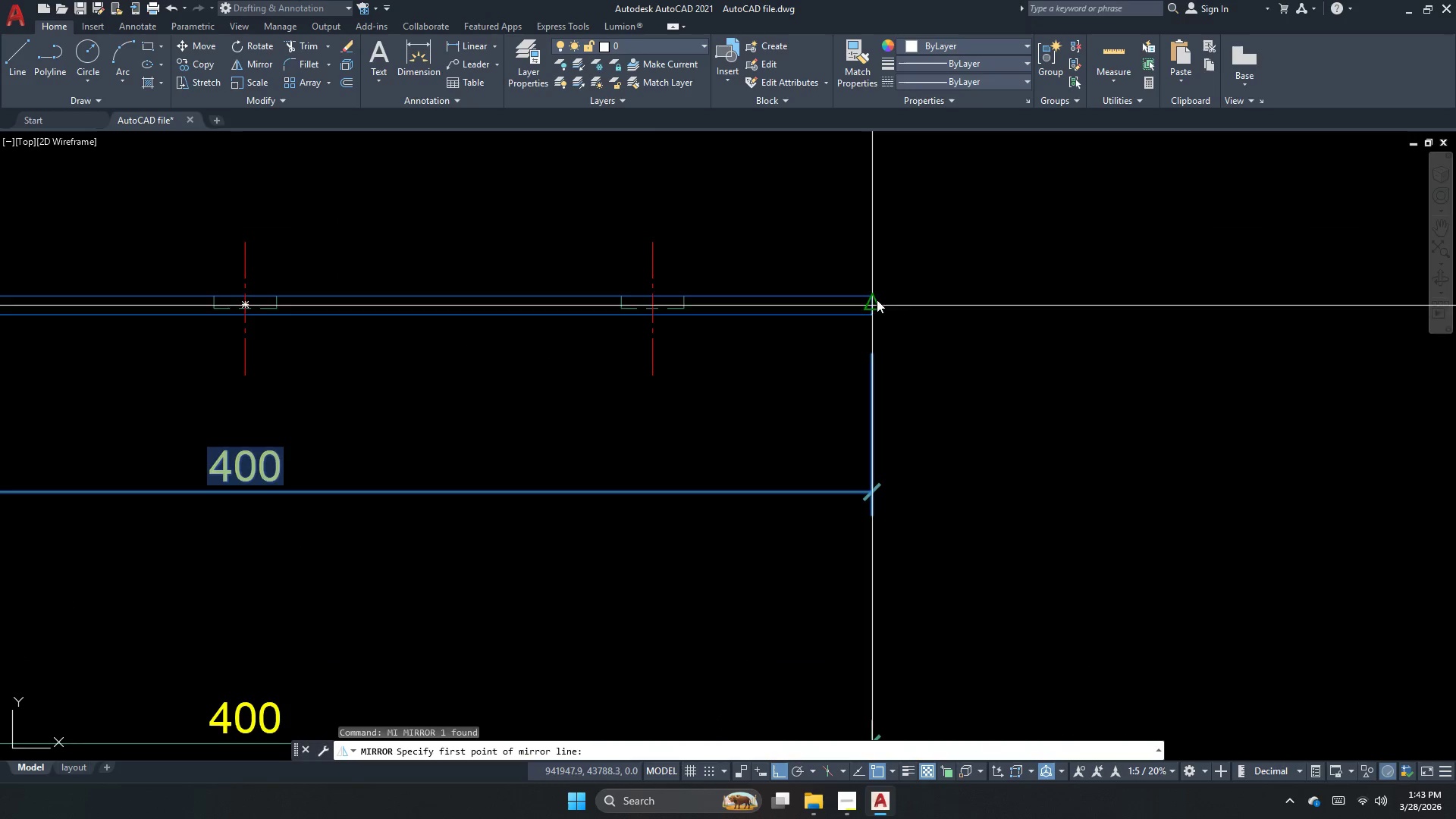 
double_click([977, 322])
 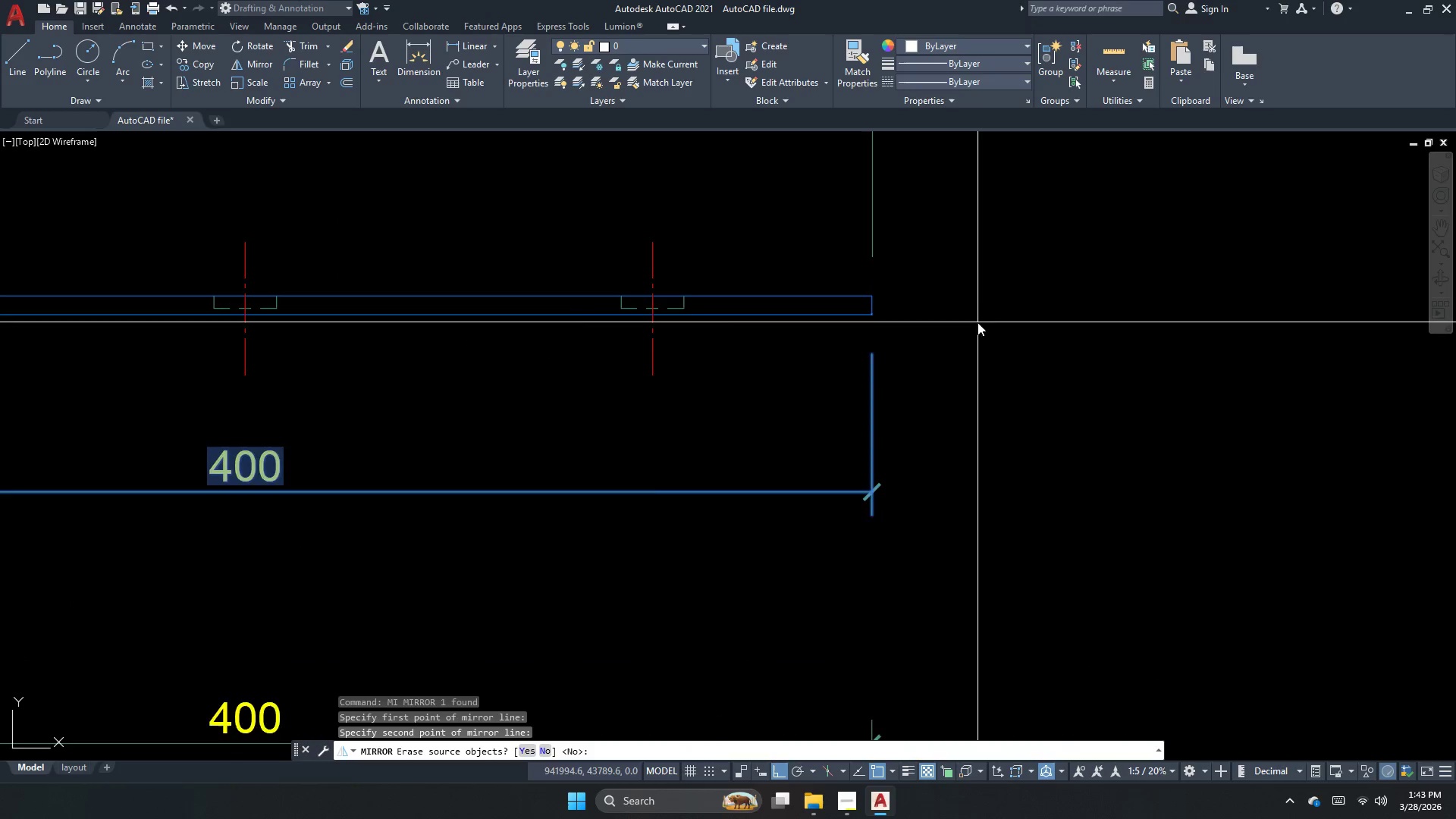 
scroll: coordinate [926, 353], scroll_direction: down, amount: 3.0
 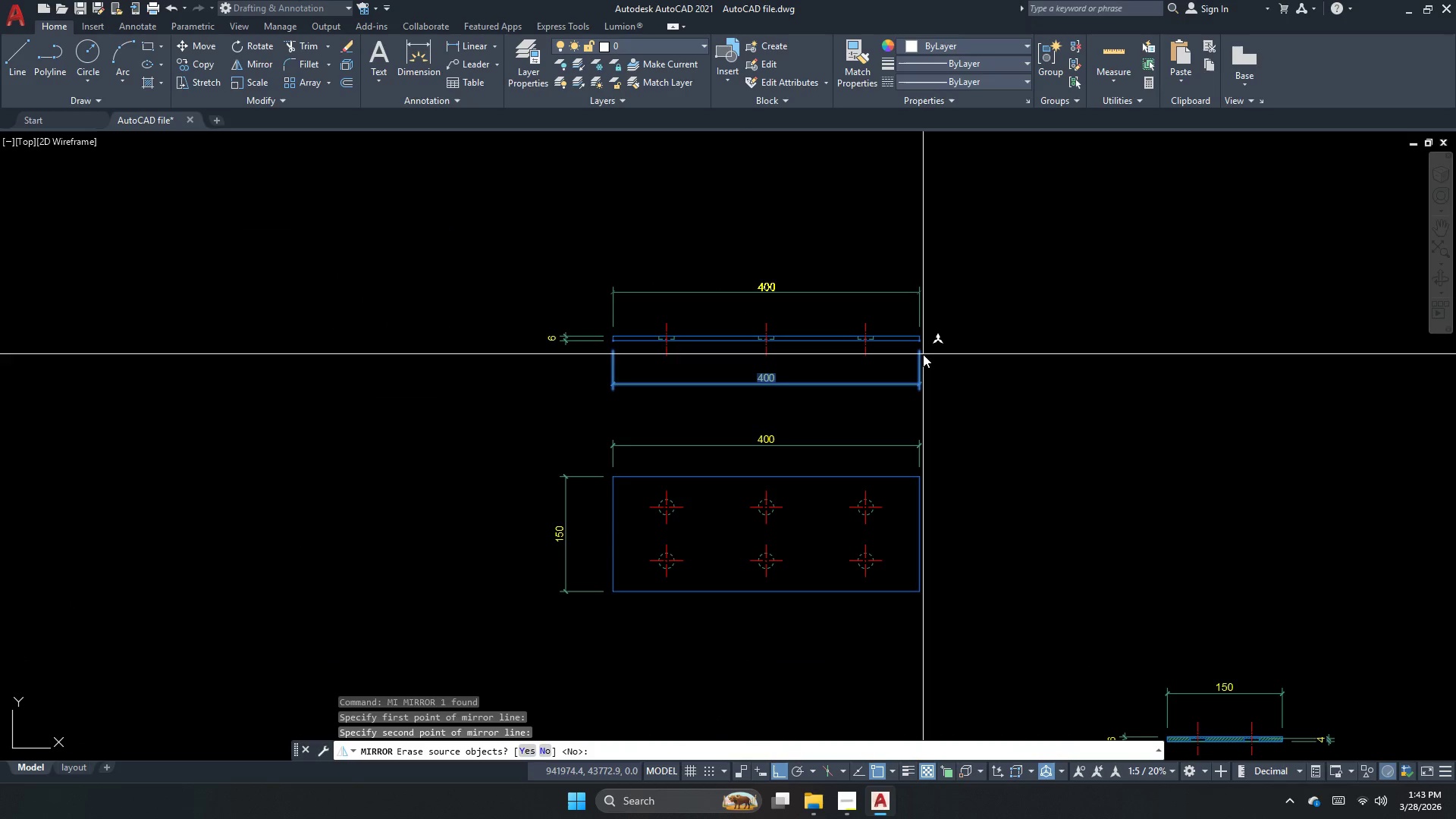 
key(Y)
 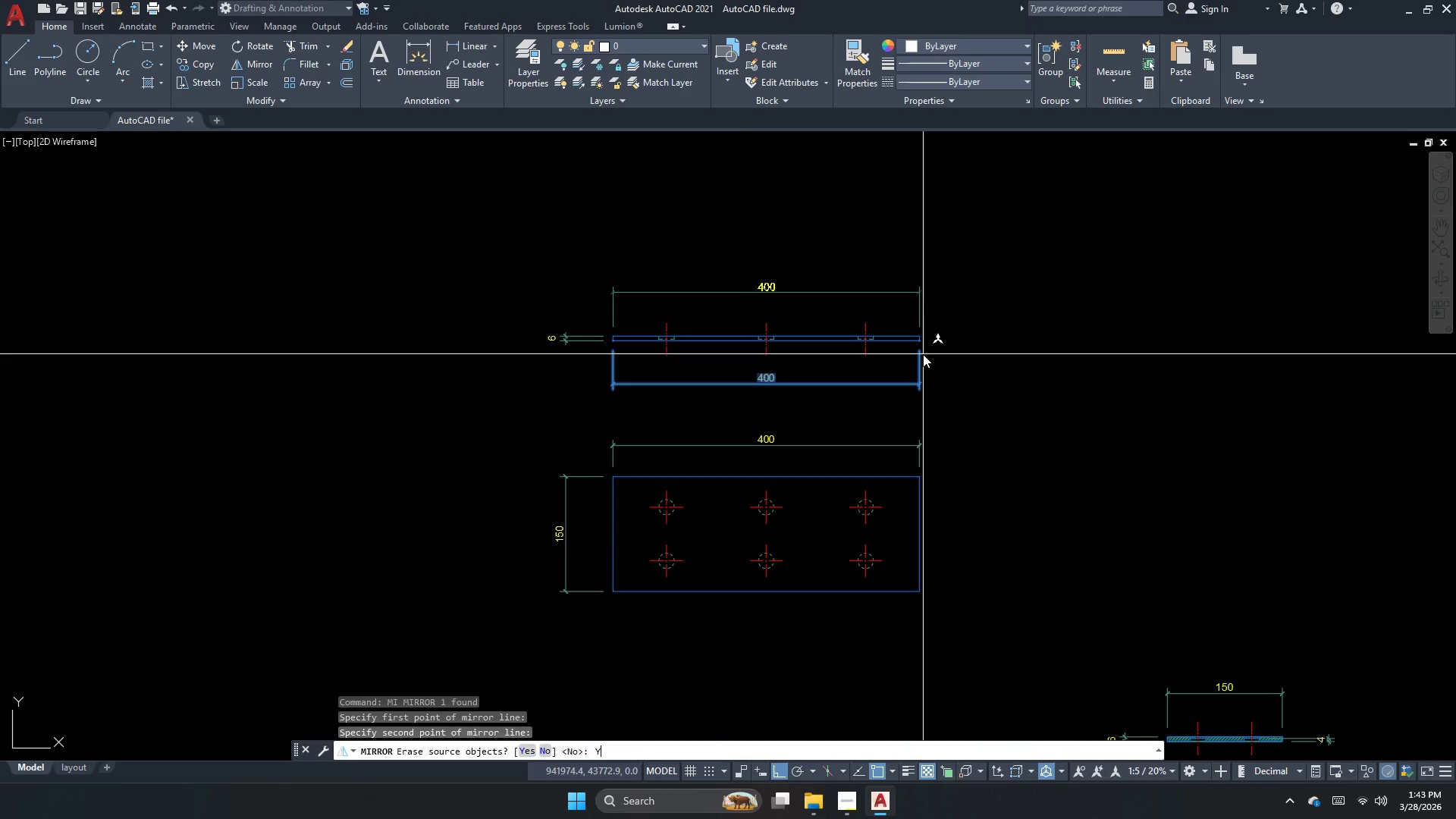 
key(Space)
 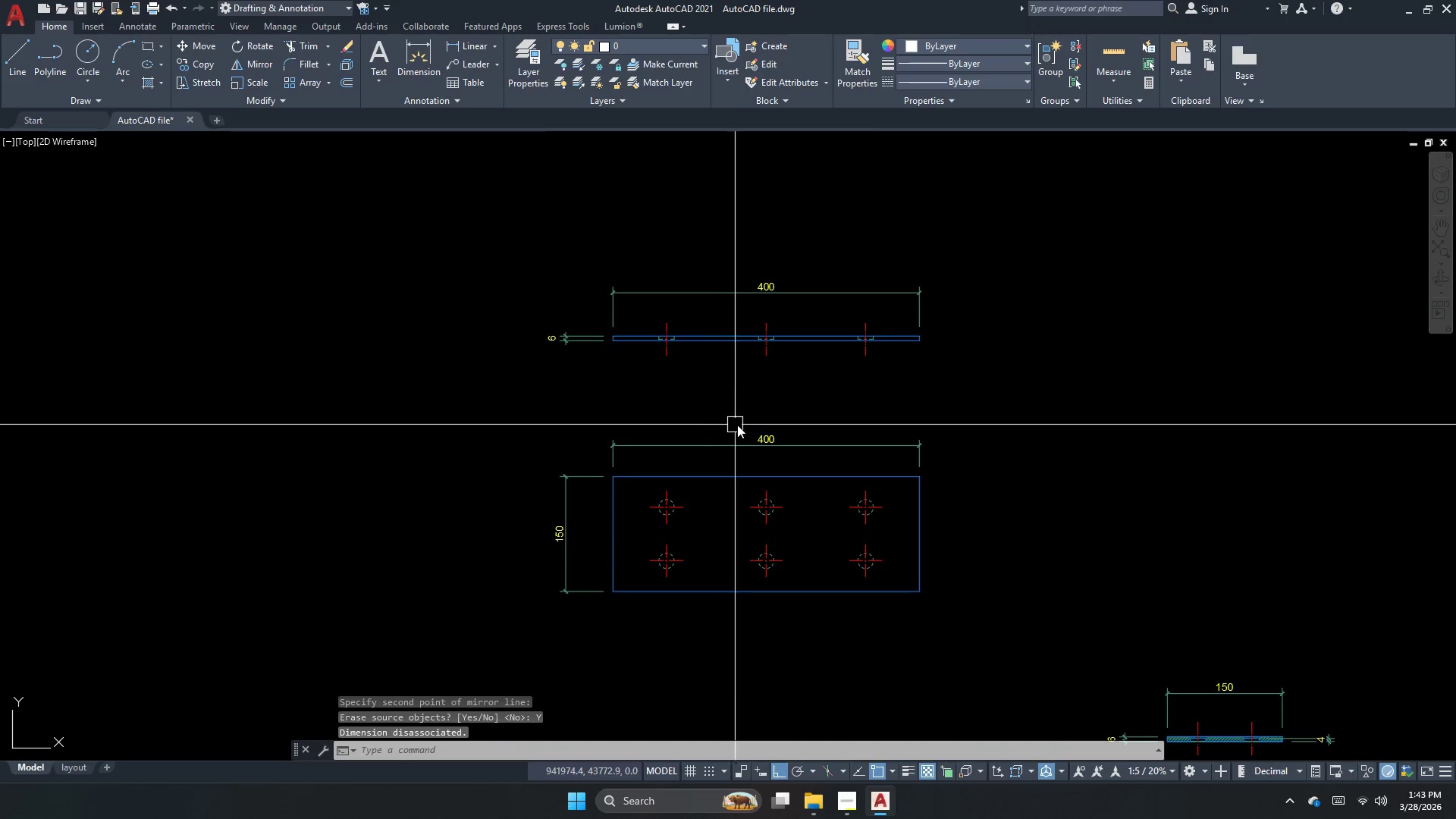 
scroll: coordinate [746, 325], scroll_direction: up, amount: 2.0
 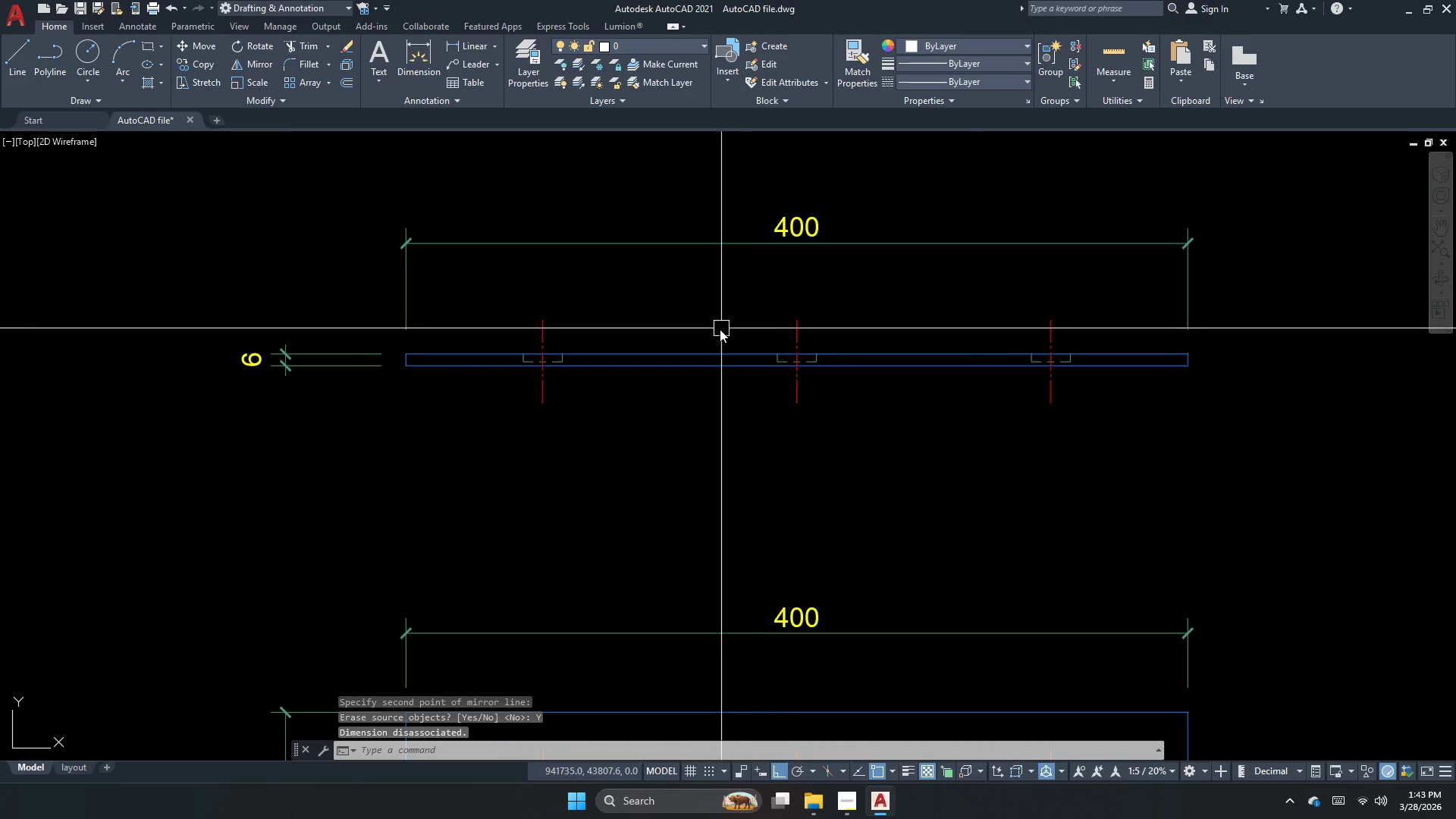 
key(Escape)
 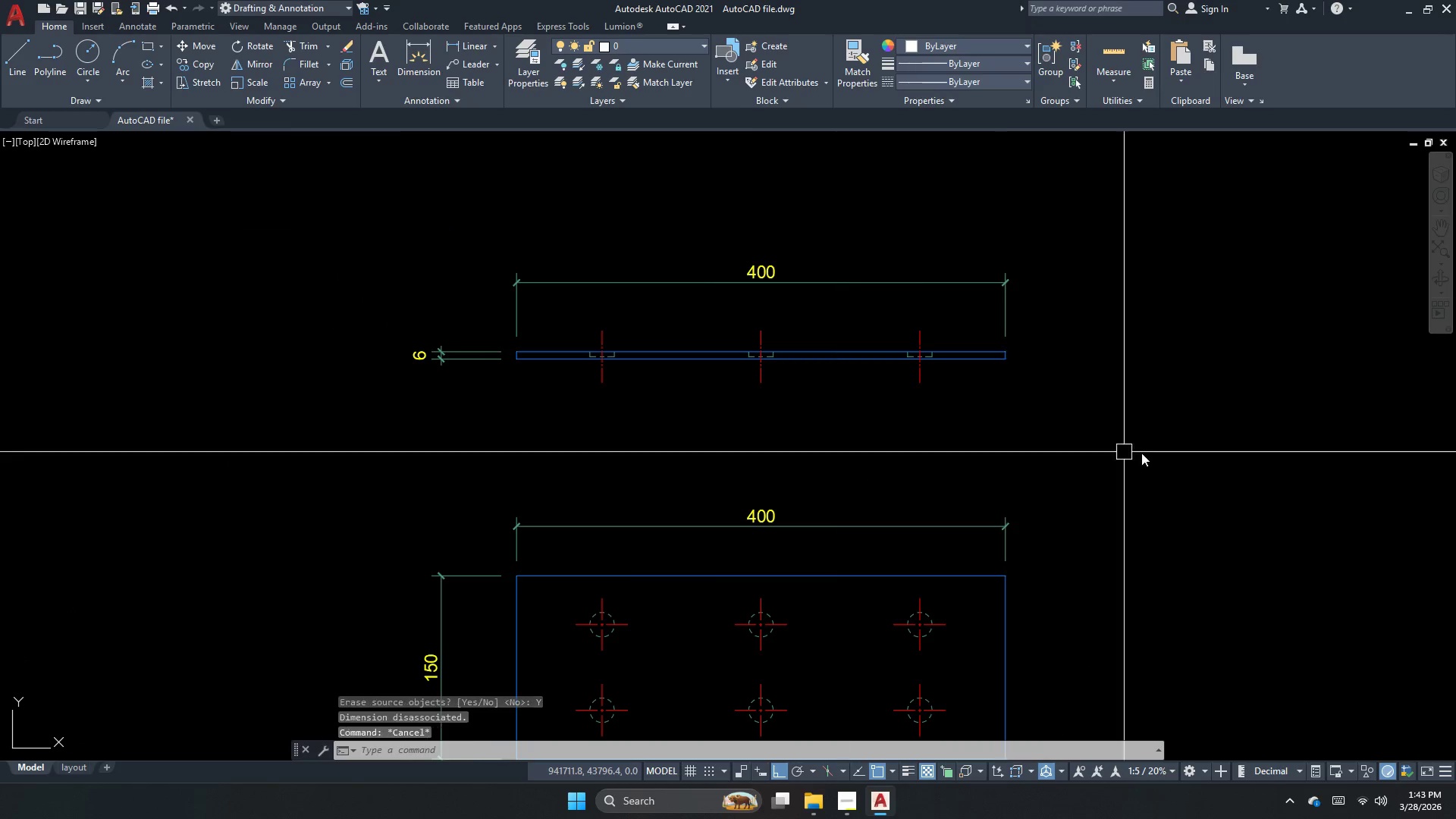 
left_click_drag(start_coordinate=[1147, 453], to_coordinate=[977, 369])
 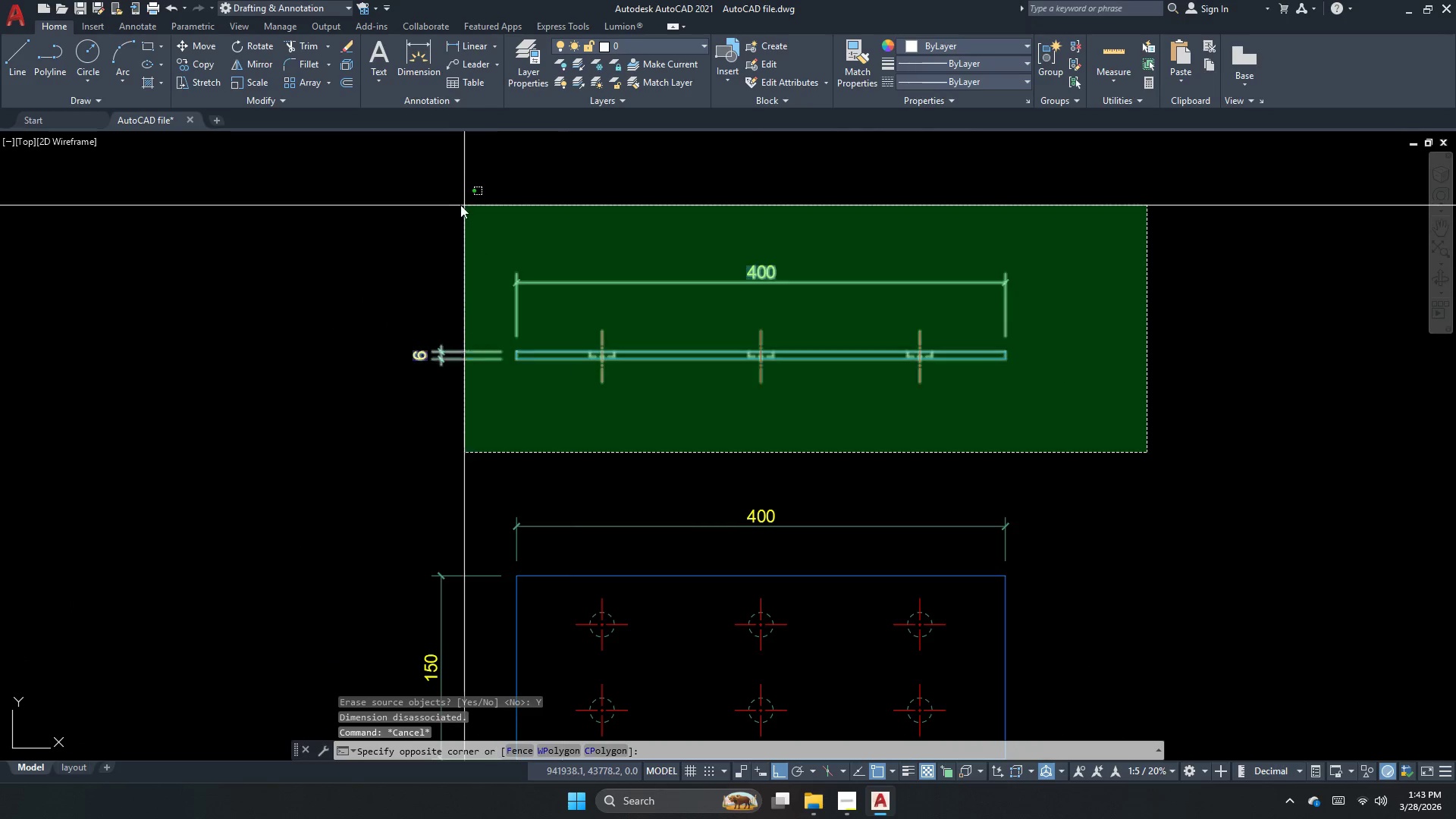 
scroll: coordinate [700, 348], scroll_direction: down, amount: 1.0
 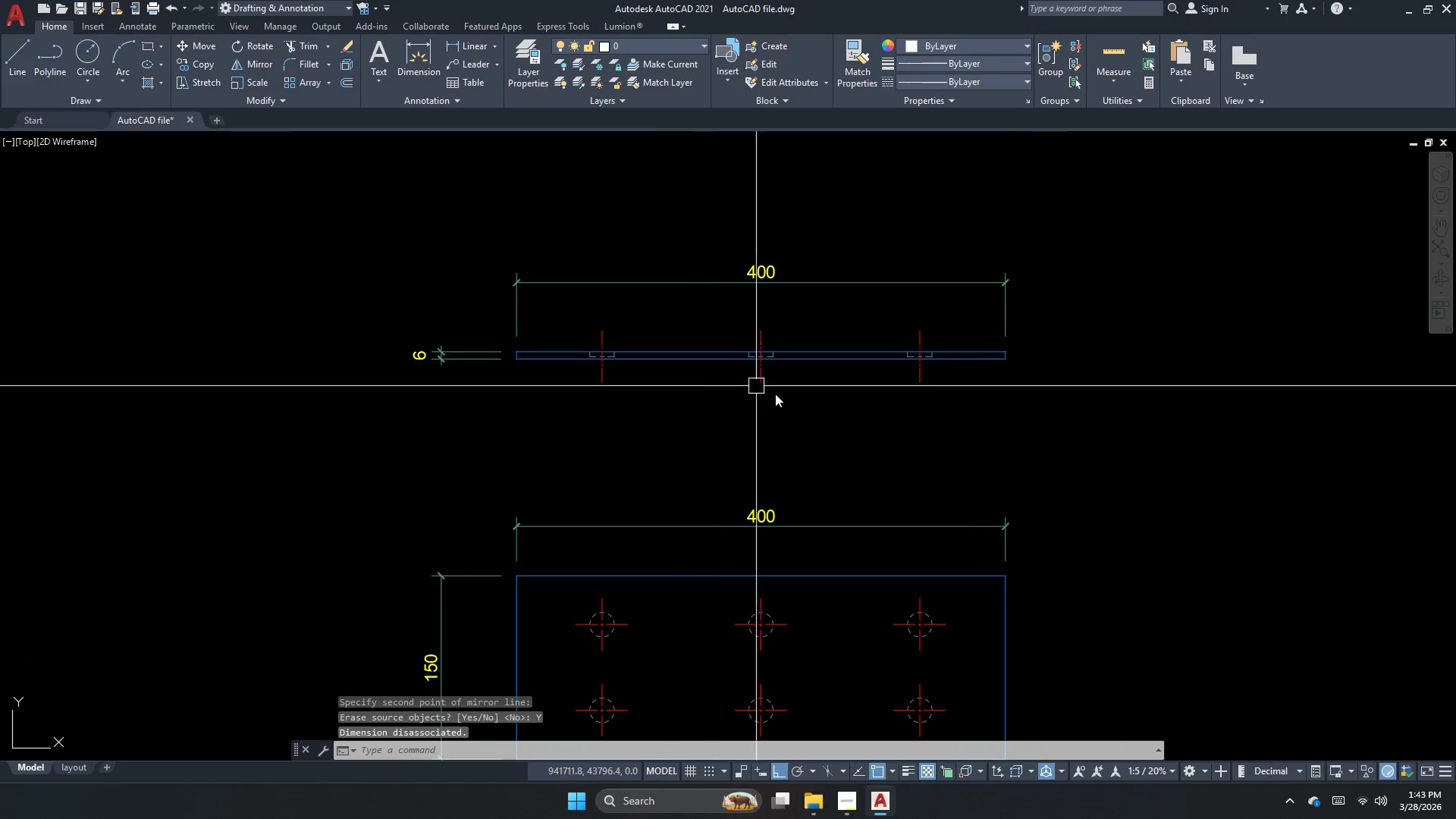 
left_click_drag(start_coordinate=[375, 222], to_coordinate=[350, 244])
 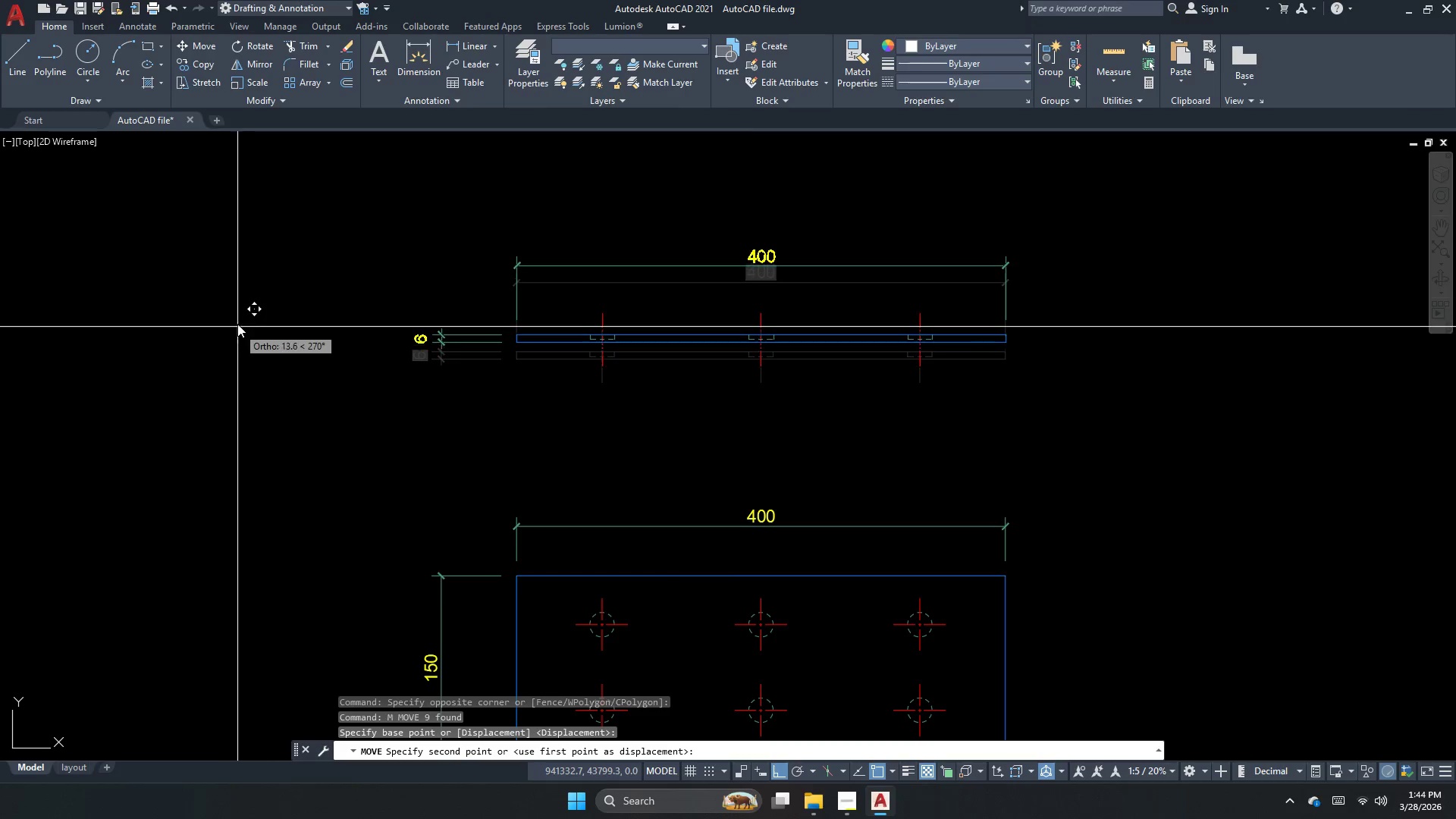 
key(M)
 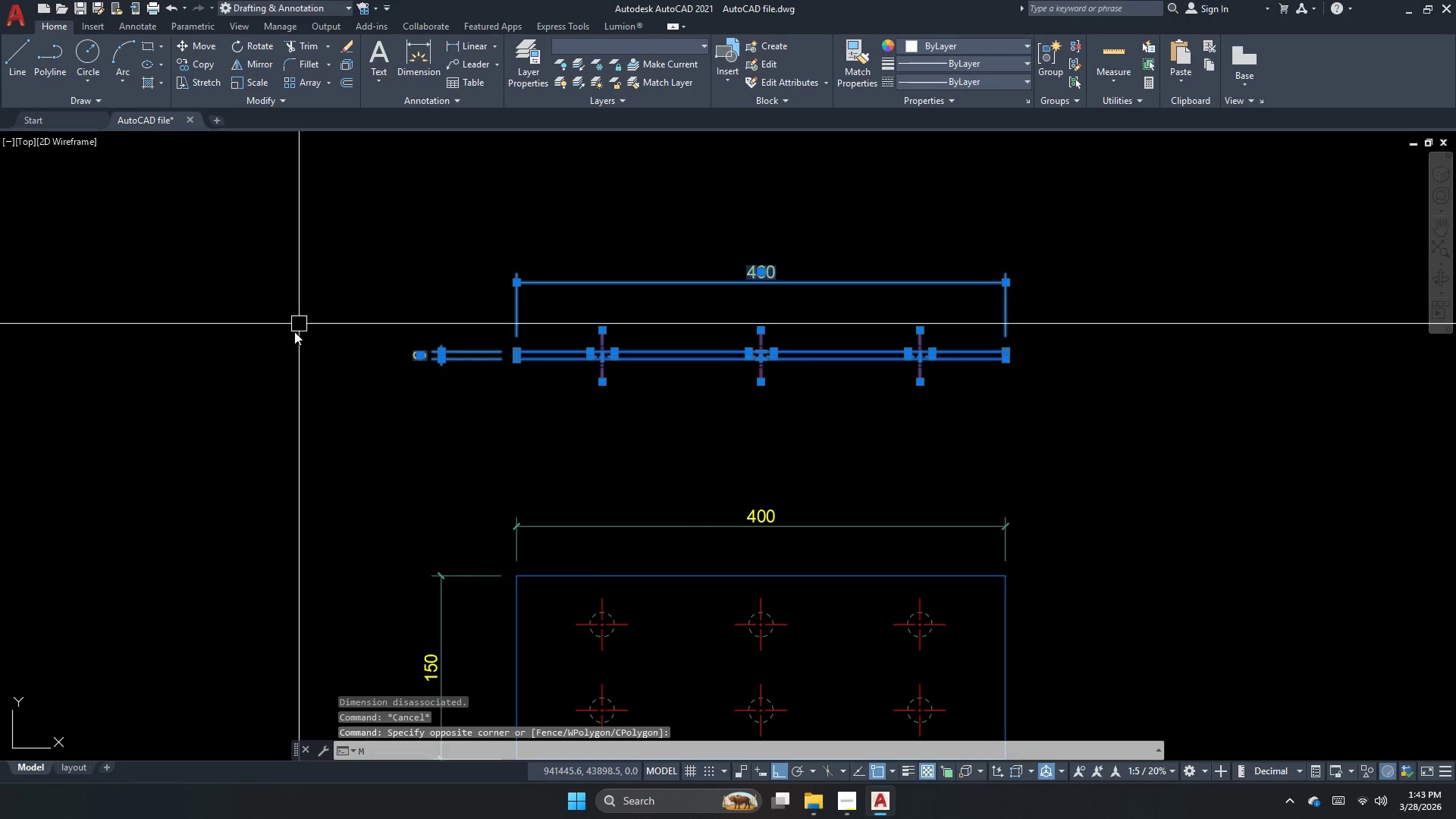 
key(Space)
 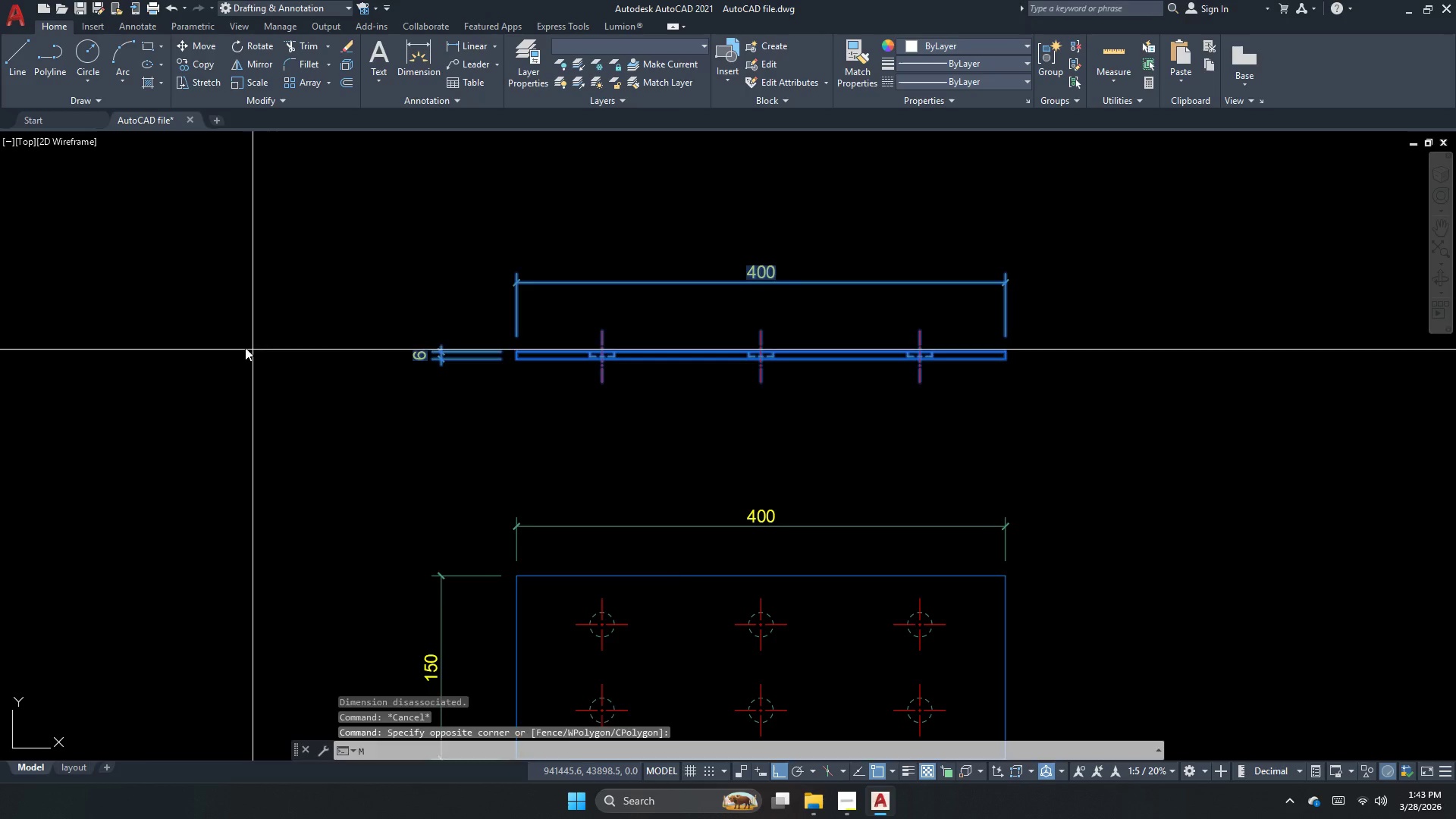 
left_click_drag(start_coordinate=[237, 344], to_coordinate=[237, 337])
 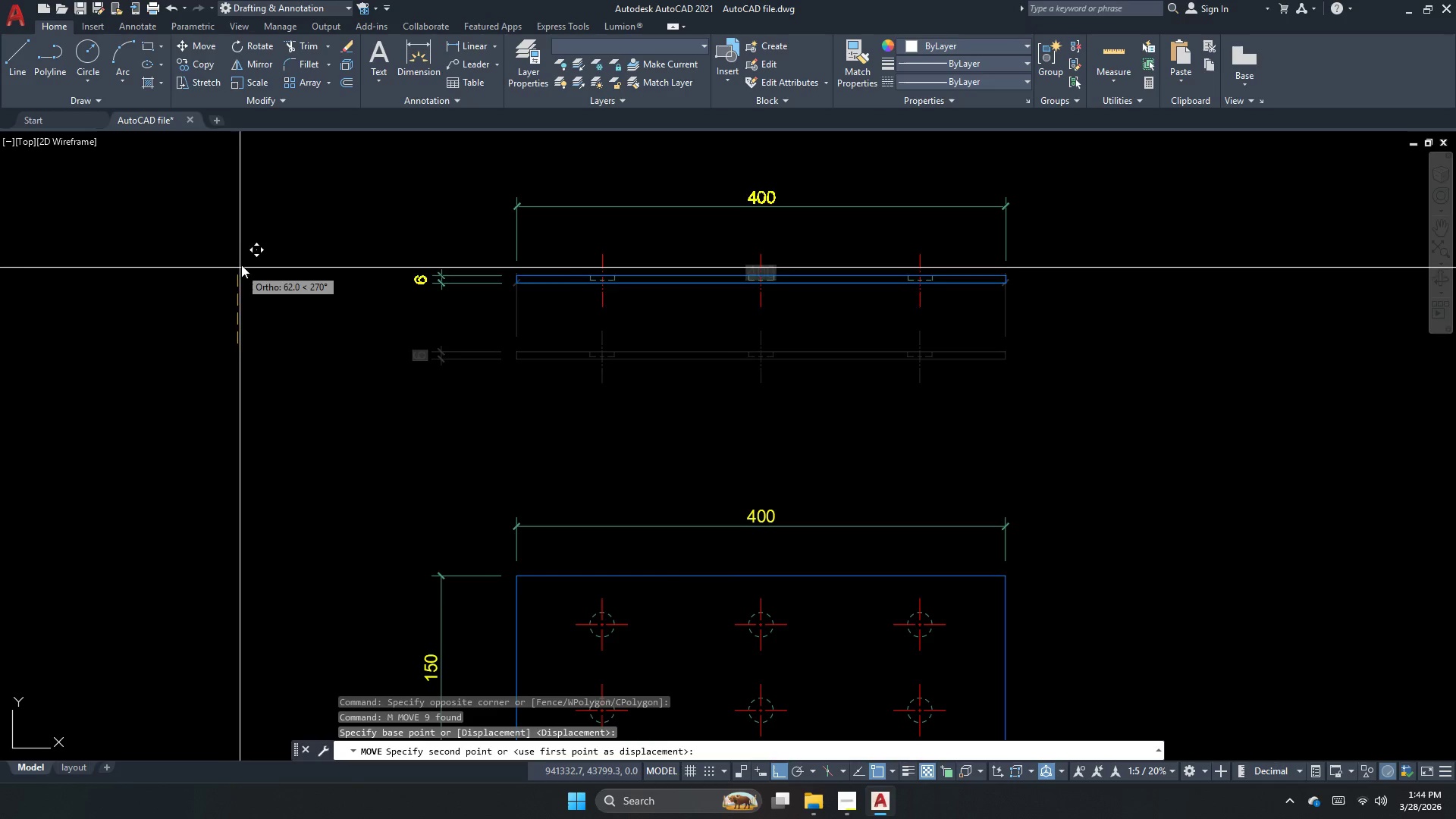 
left_click([243, 259])
 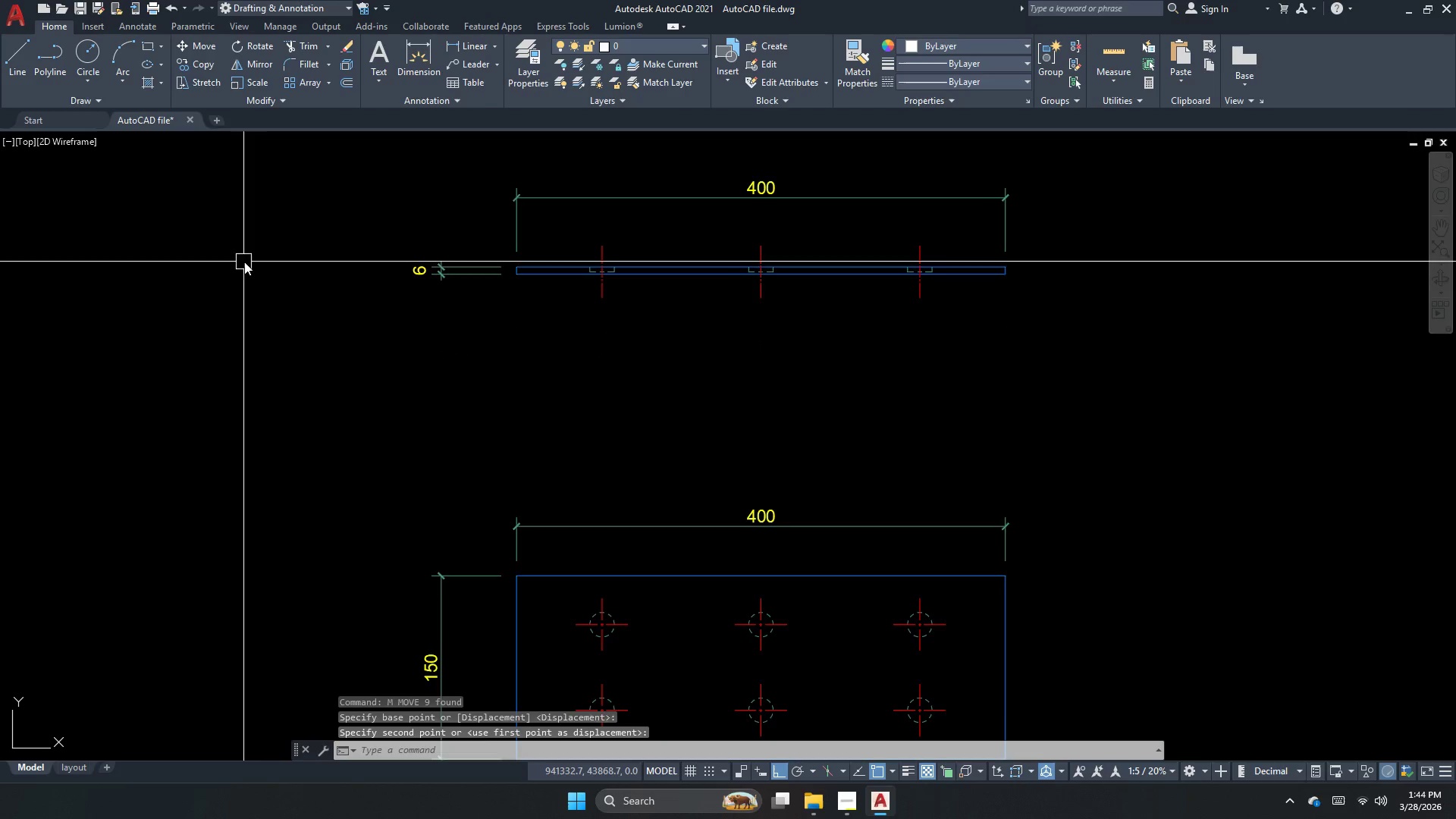 
scroll: coordinate [287, 312], scroll_direction: down, amount: 2.0
 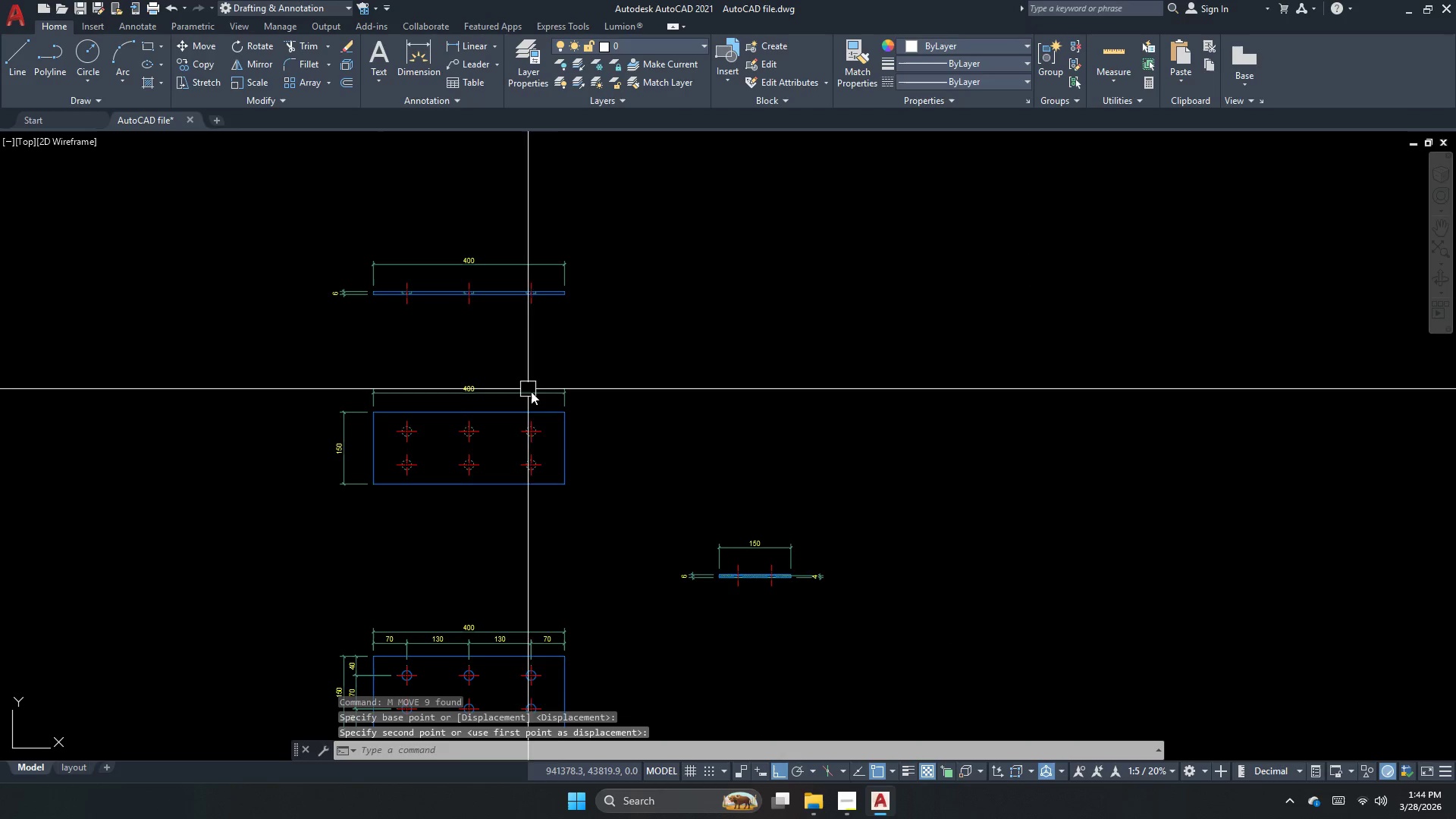 
scroll: coordinate [557, 462], scroll_direction: up, amount: 1.0
 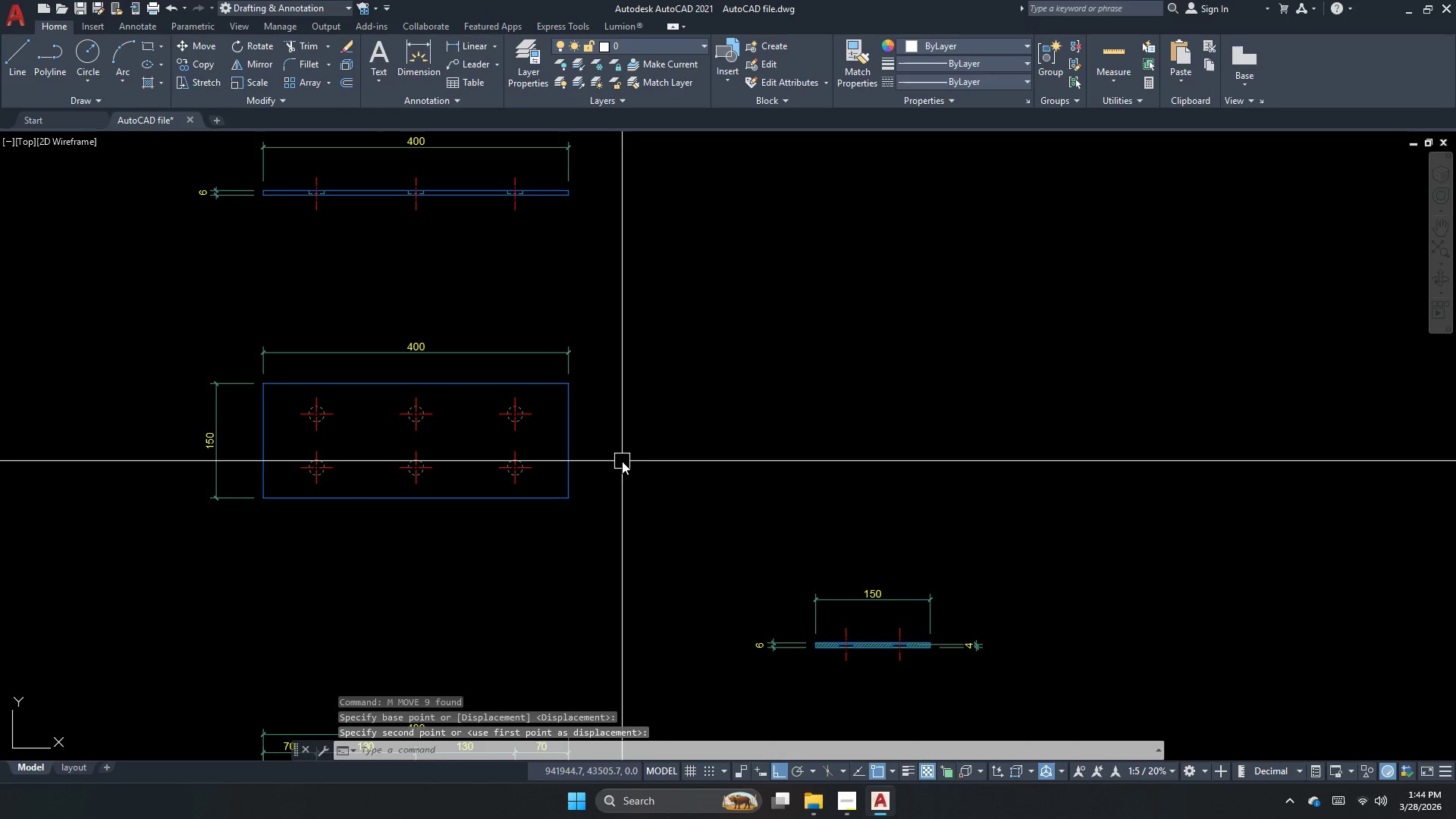 
key(Escape)
 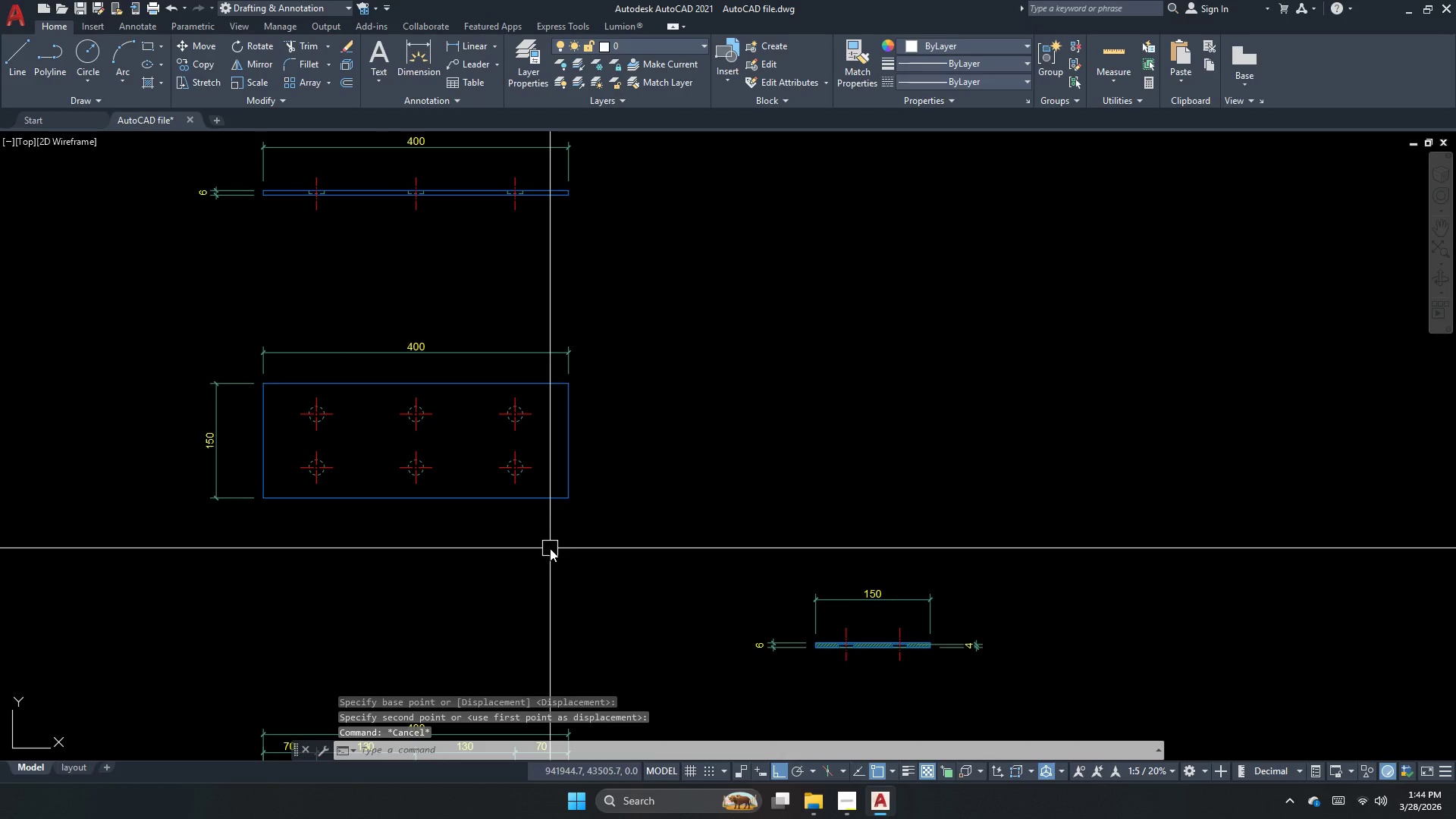 
scroll: coordinate [564, 371], scroll_direction: down, amount: 1.0
 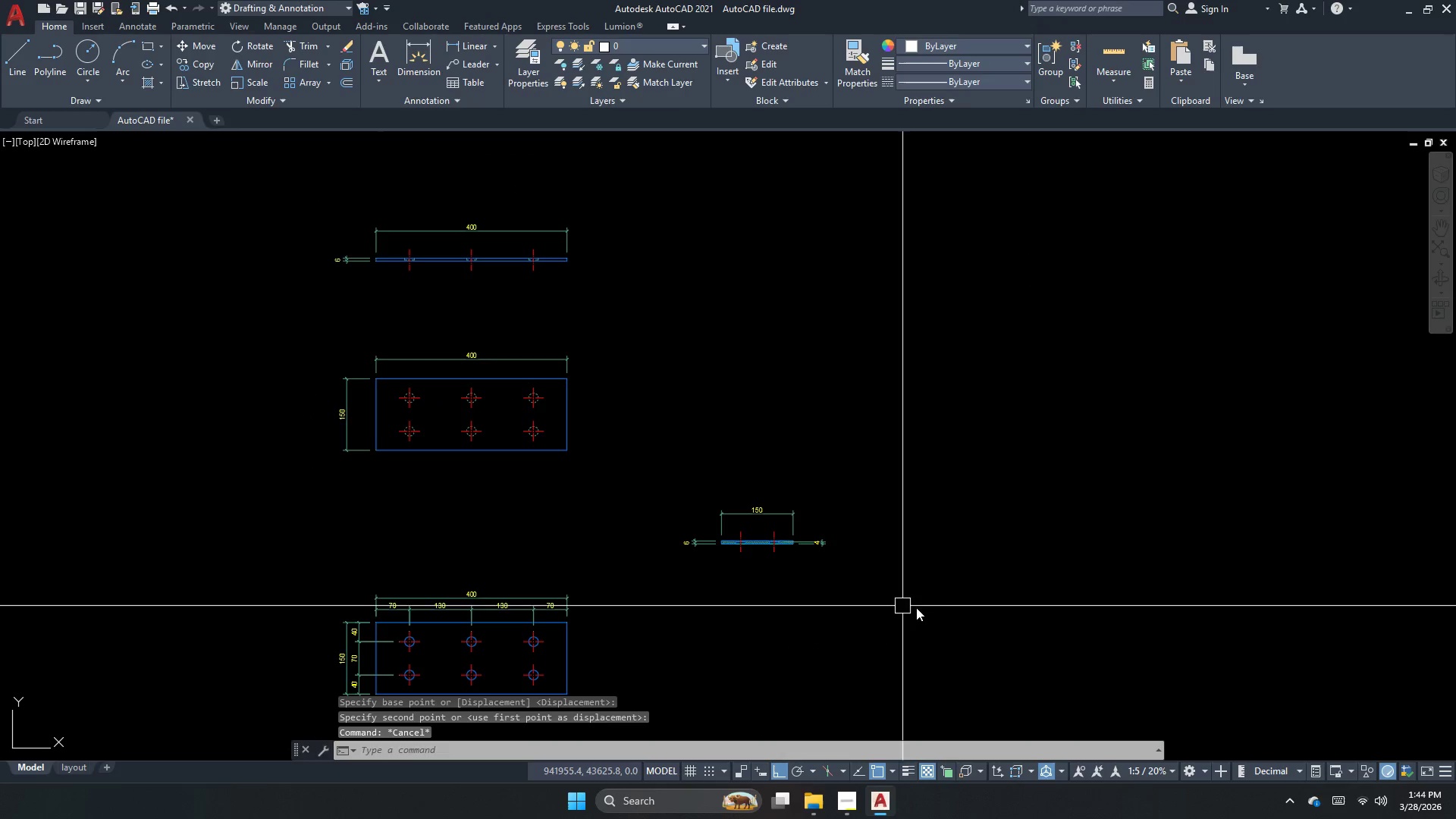 
key(Escape)
 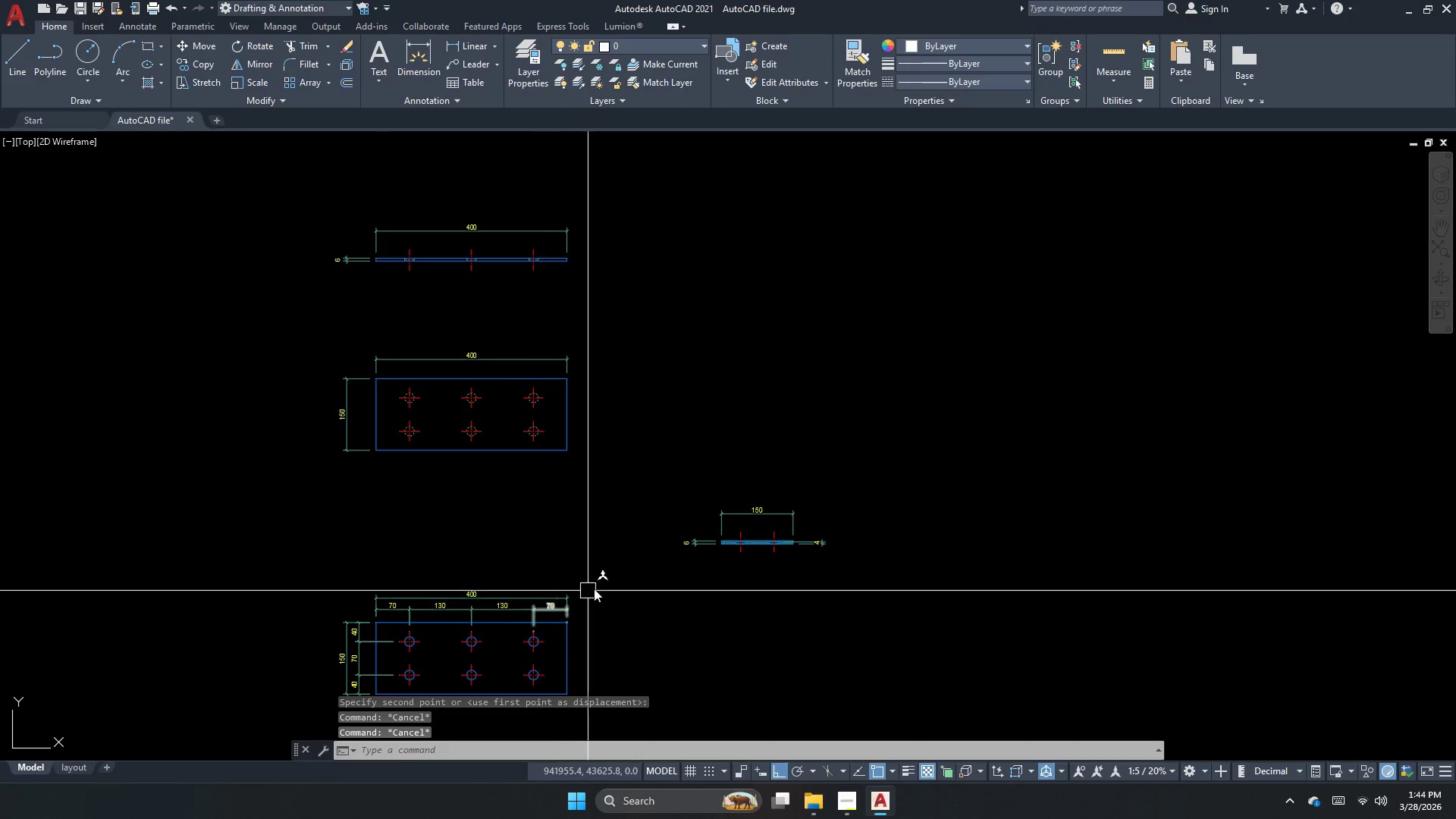 
scroll: coordinate [720, 538], scroll_direction: up, amount: 1.0
 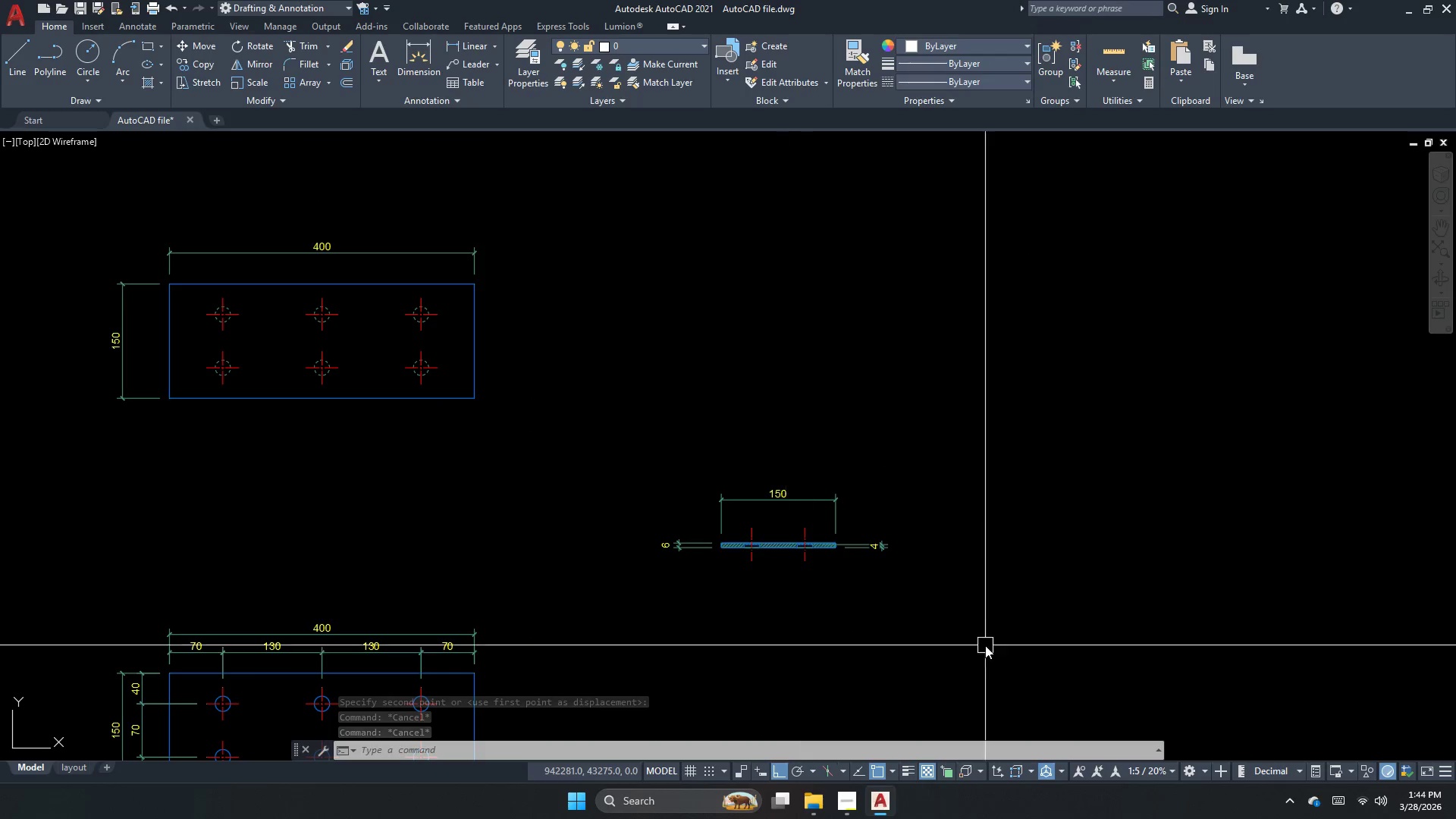 
left_click_drag(start_coordinate=[990, 645], to_coordinate=[882, 556])
 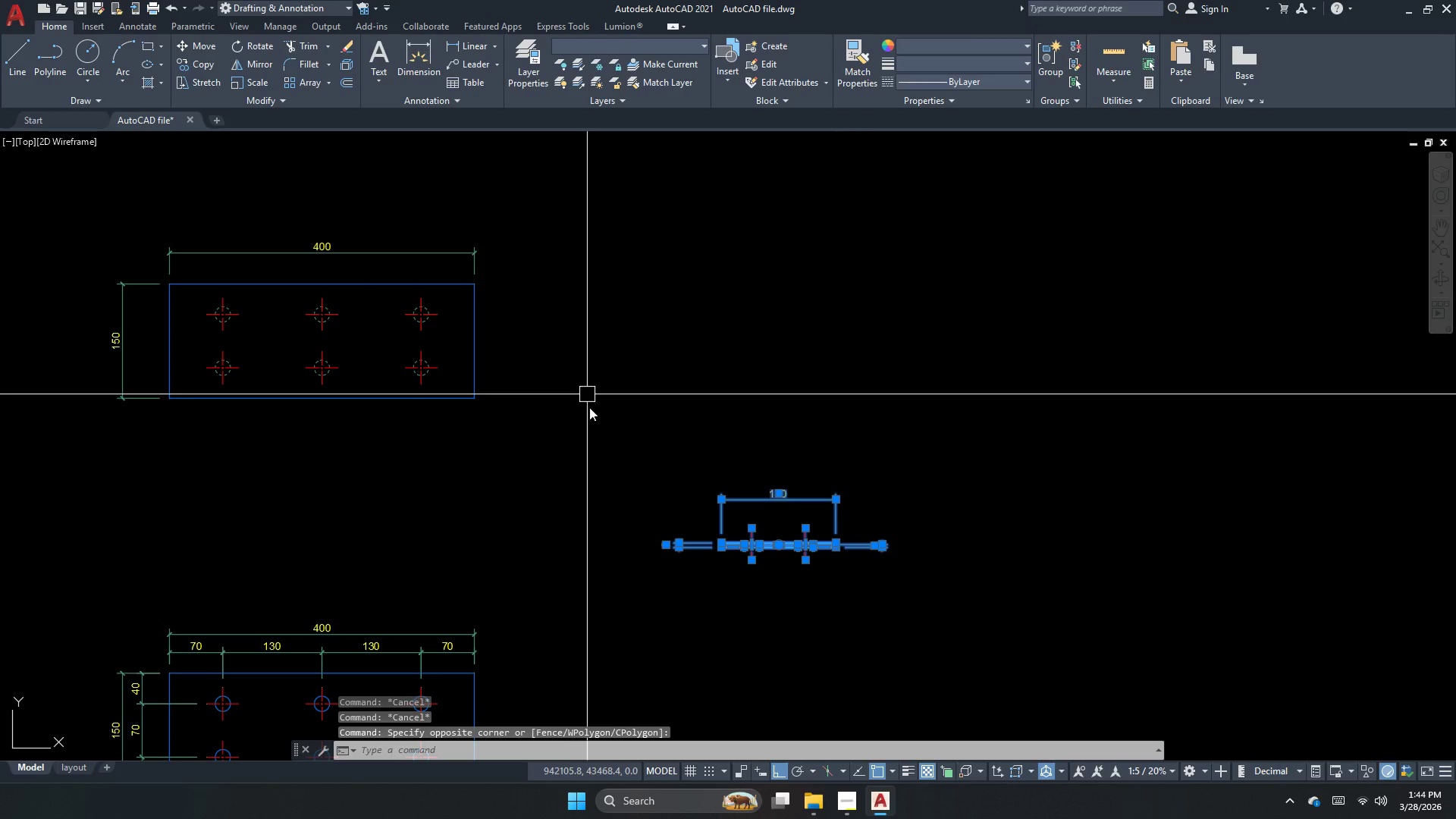 
scroll: coordinate [644, 595], scroll_direction: down, amount: 1.0
 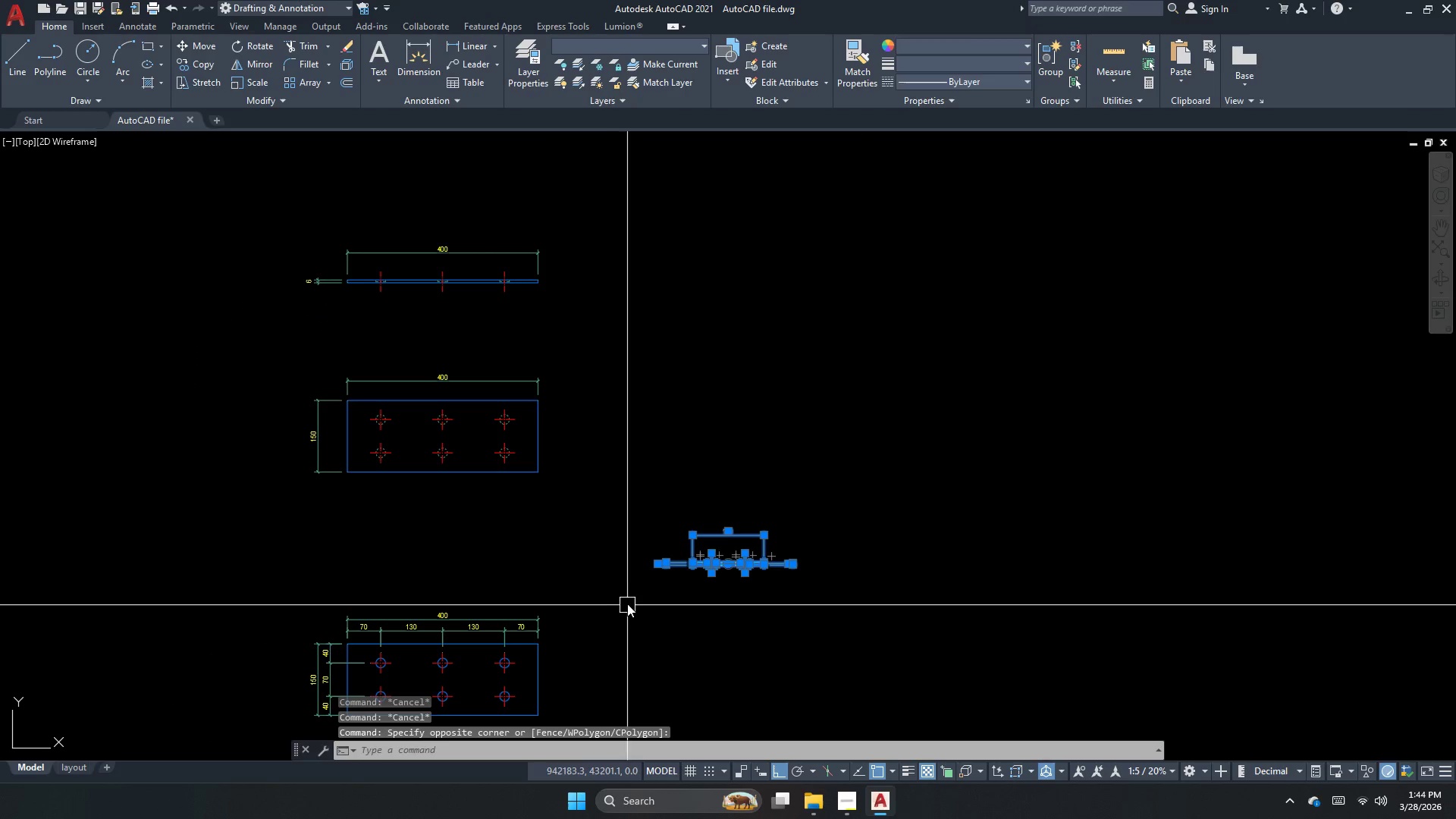 
key(Escape)
 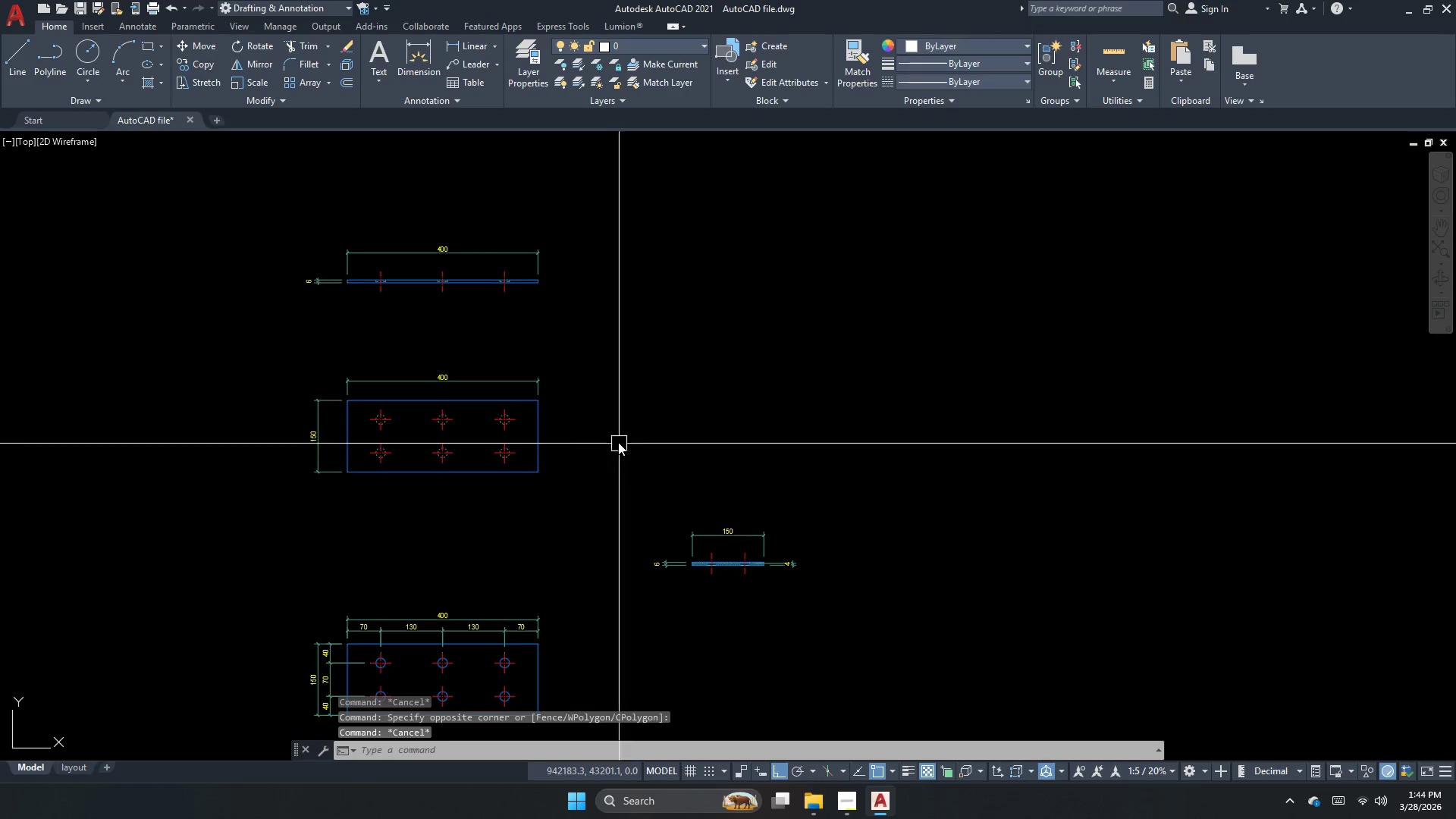 
scroll: coordinate [407, 415], scroll_direction: up, amount: 1.0
 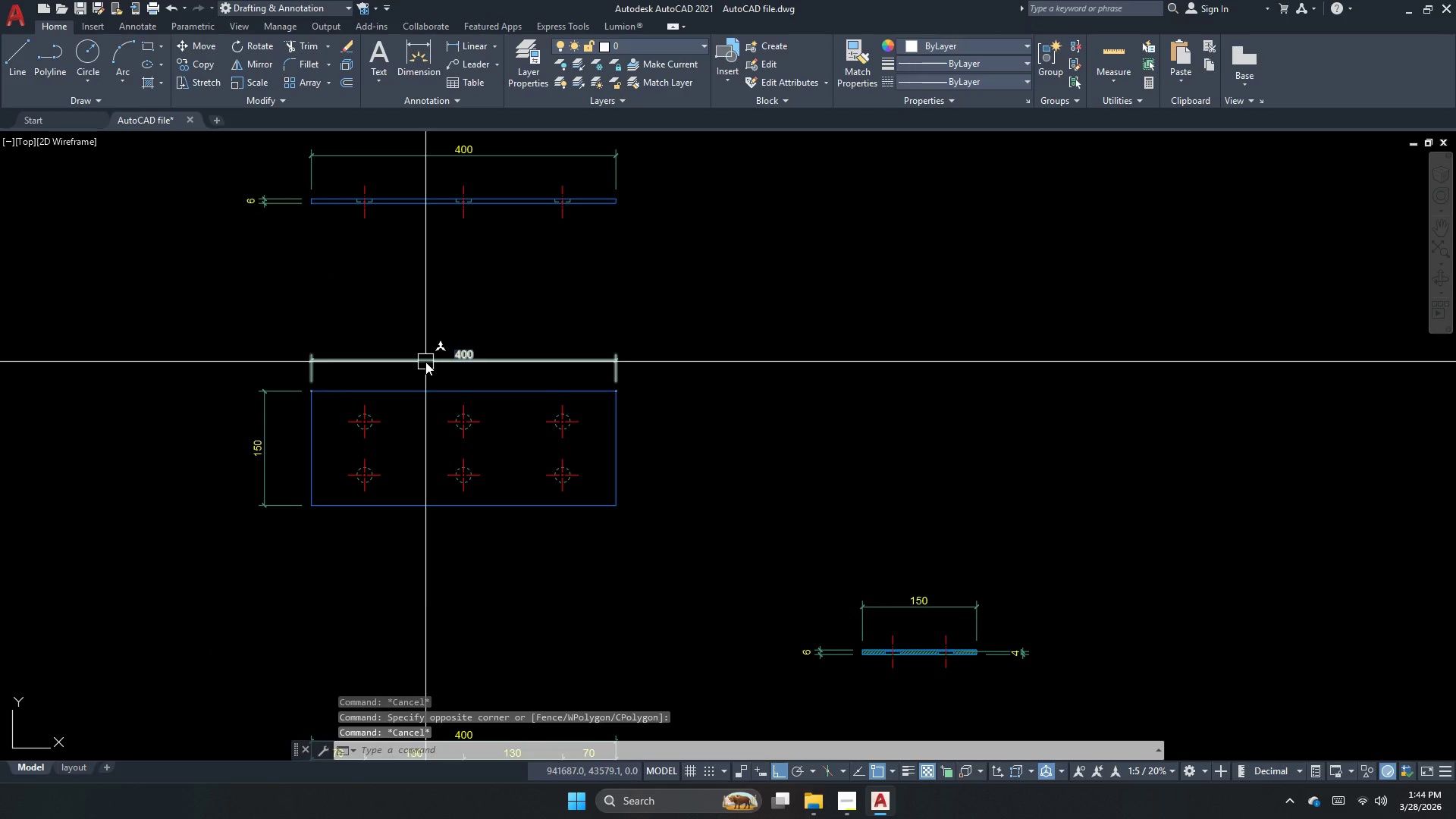 
scroll: coordinate [501, 447], scroll_direction: down, amount: 2.0
 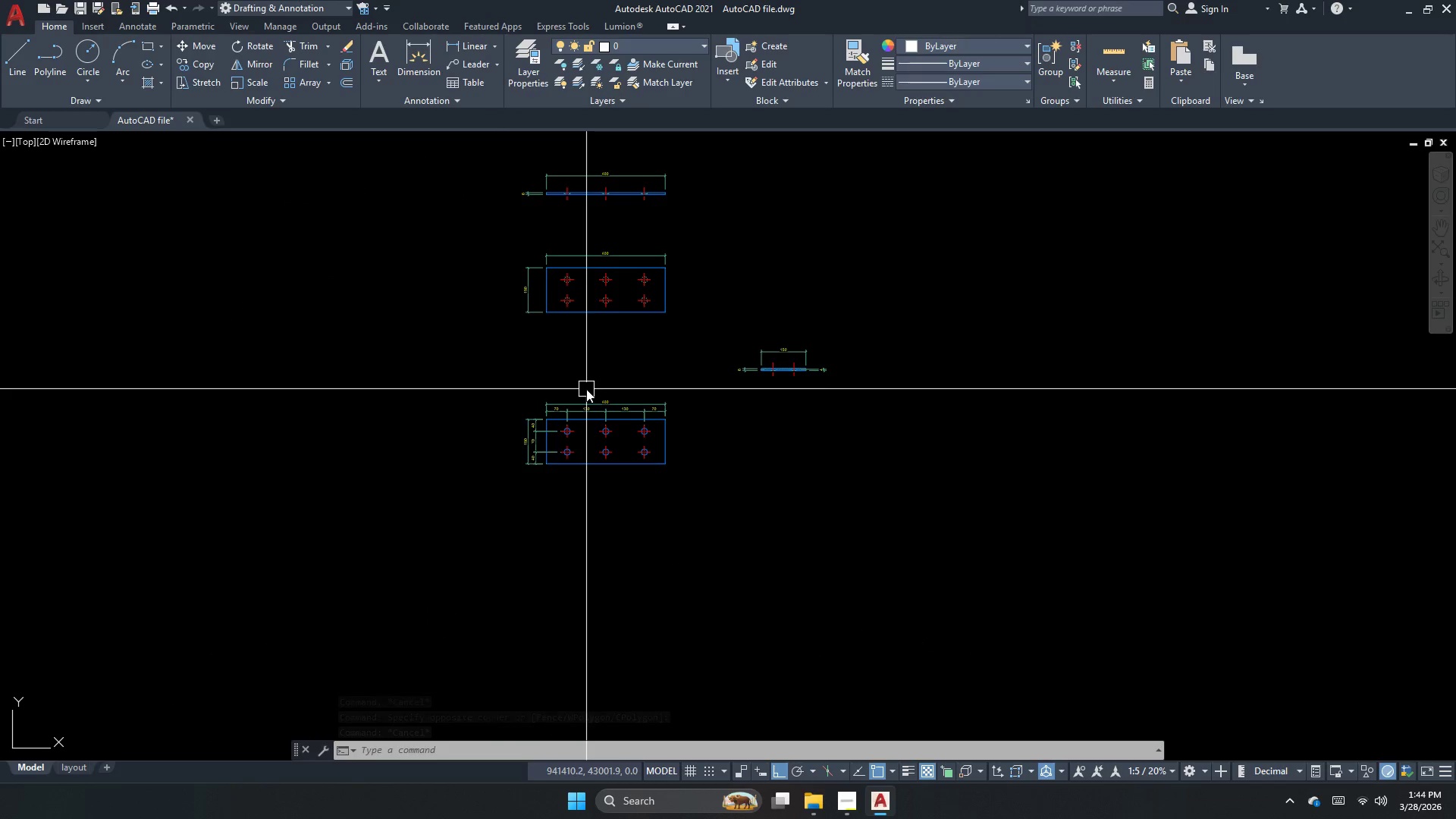 
key(Escape)
 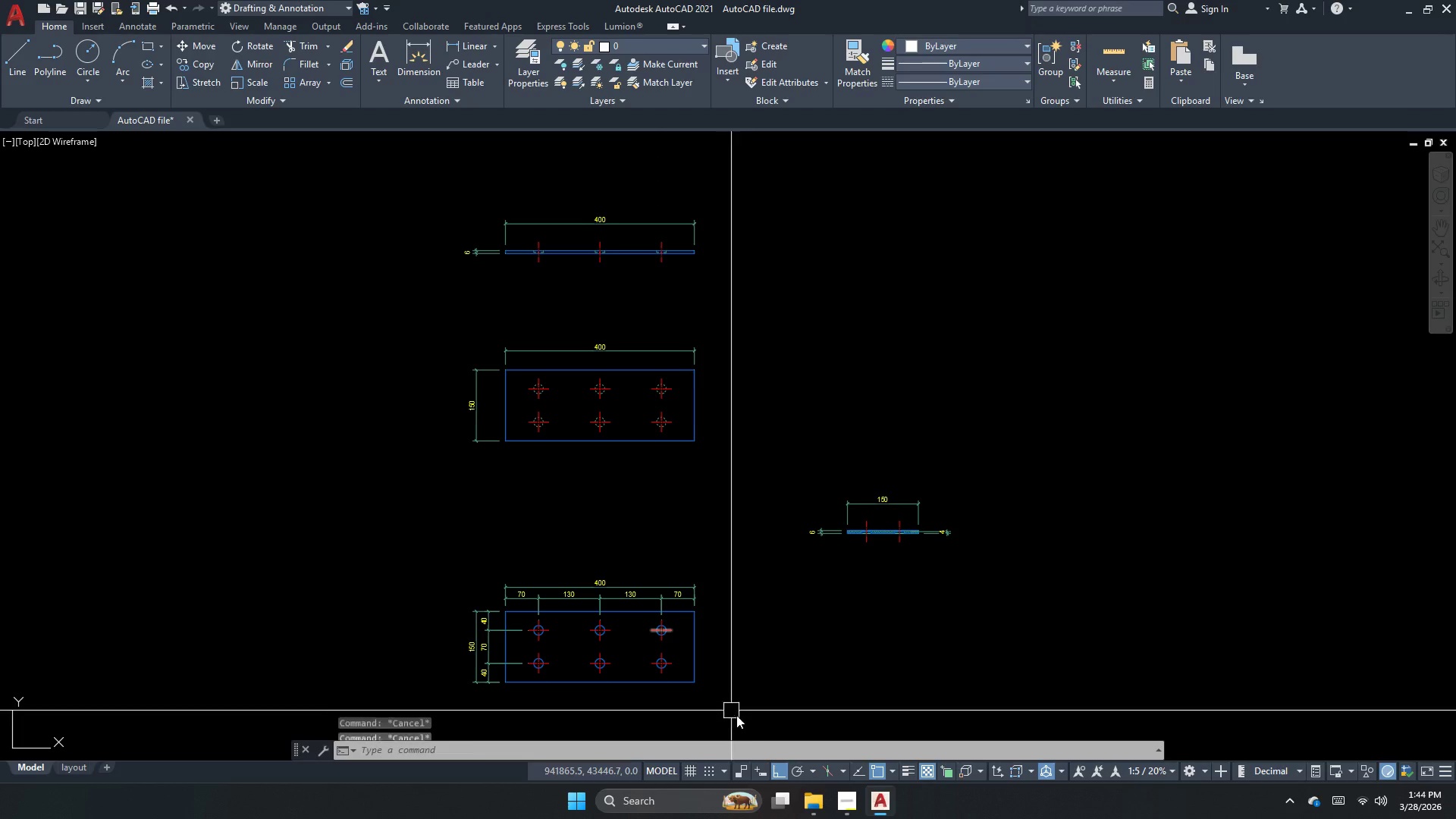 
scroll: coordinate [651, 447], scroll_direction: up, amount: 1.0
 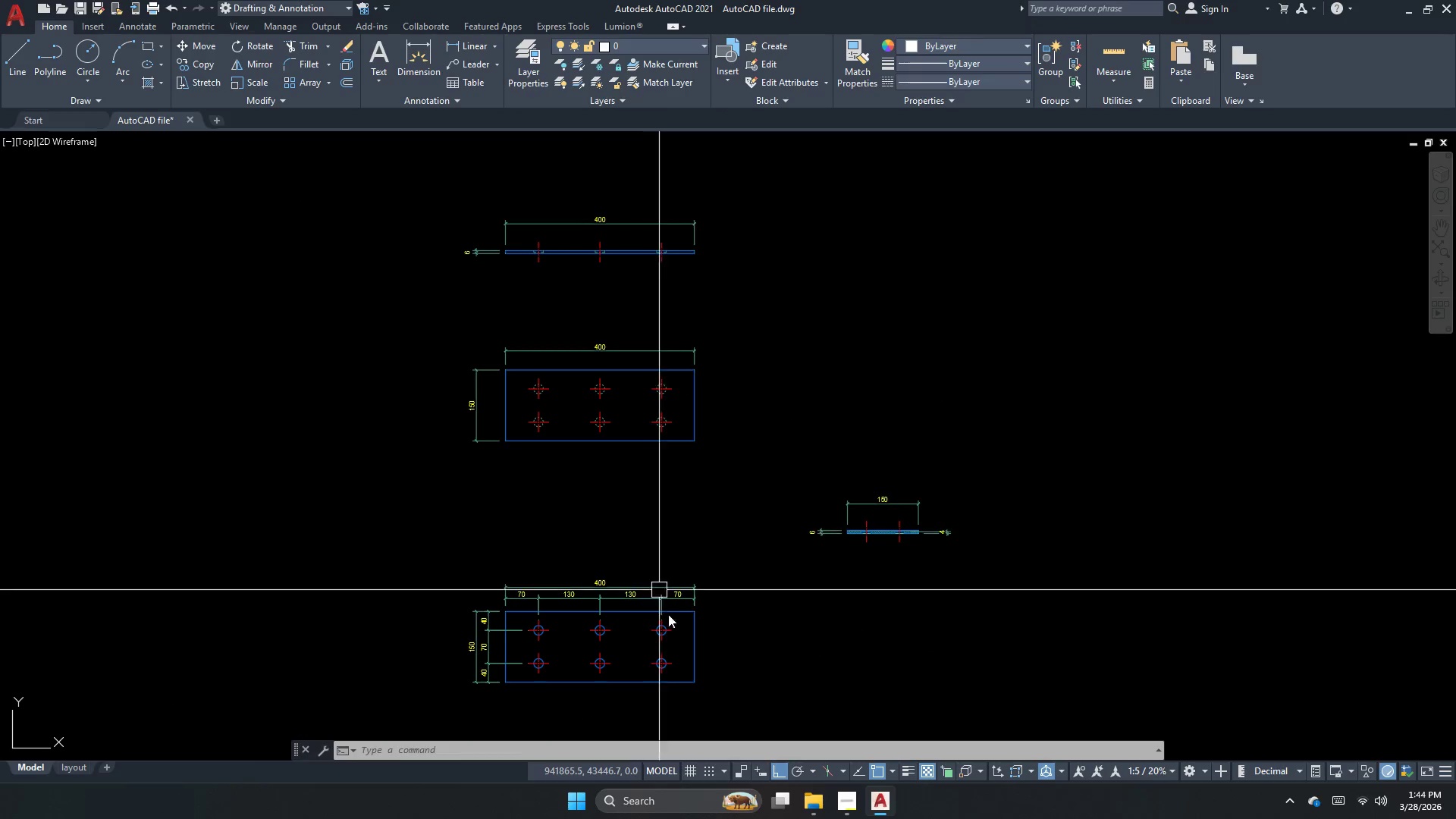 
left_click_drag(start_coordinate=[751, 725], to_coordinate=[654, 626])
 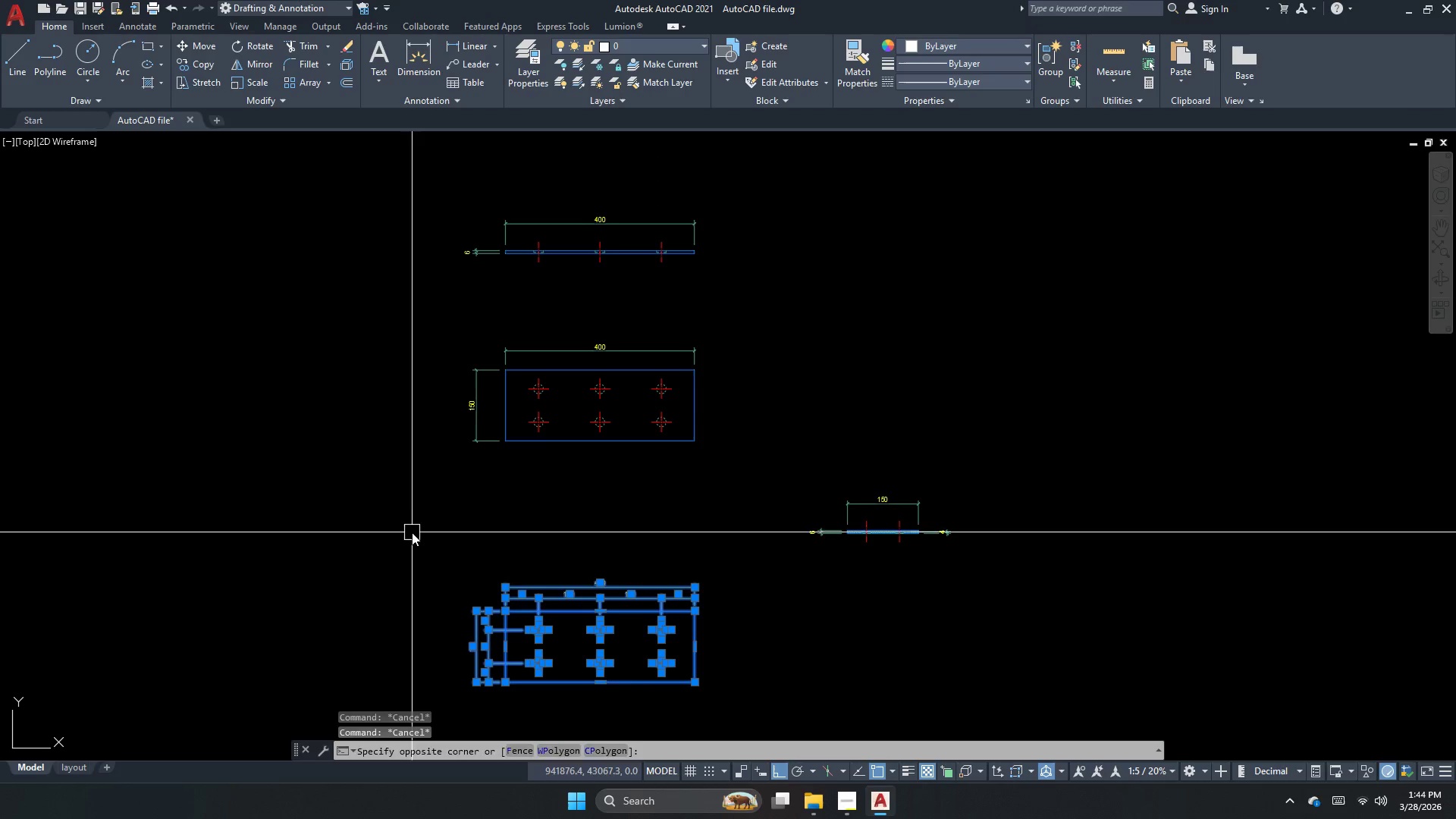 
key(M)
 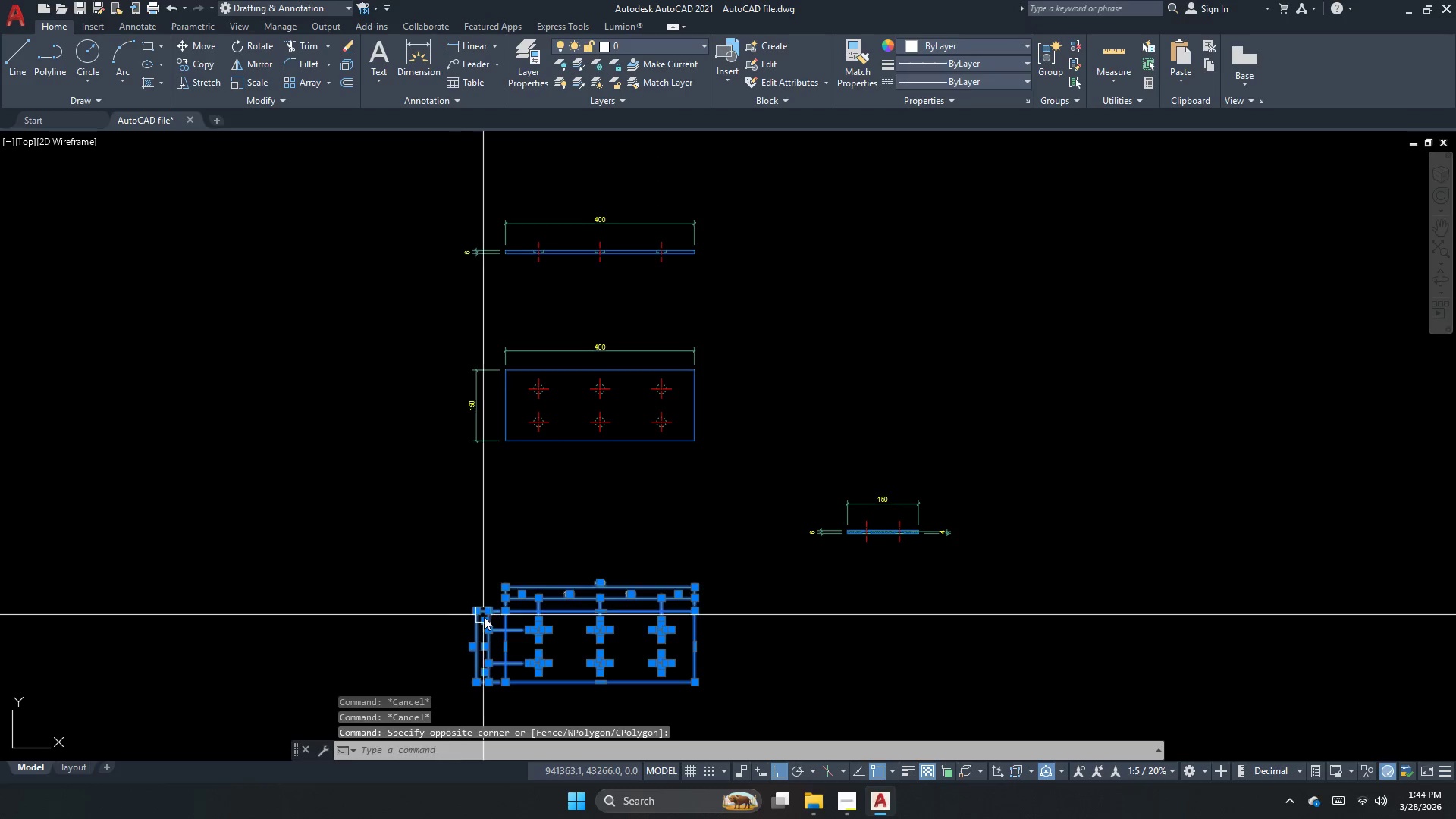 
key(Space)
 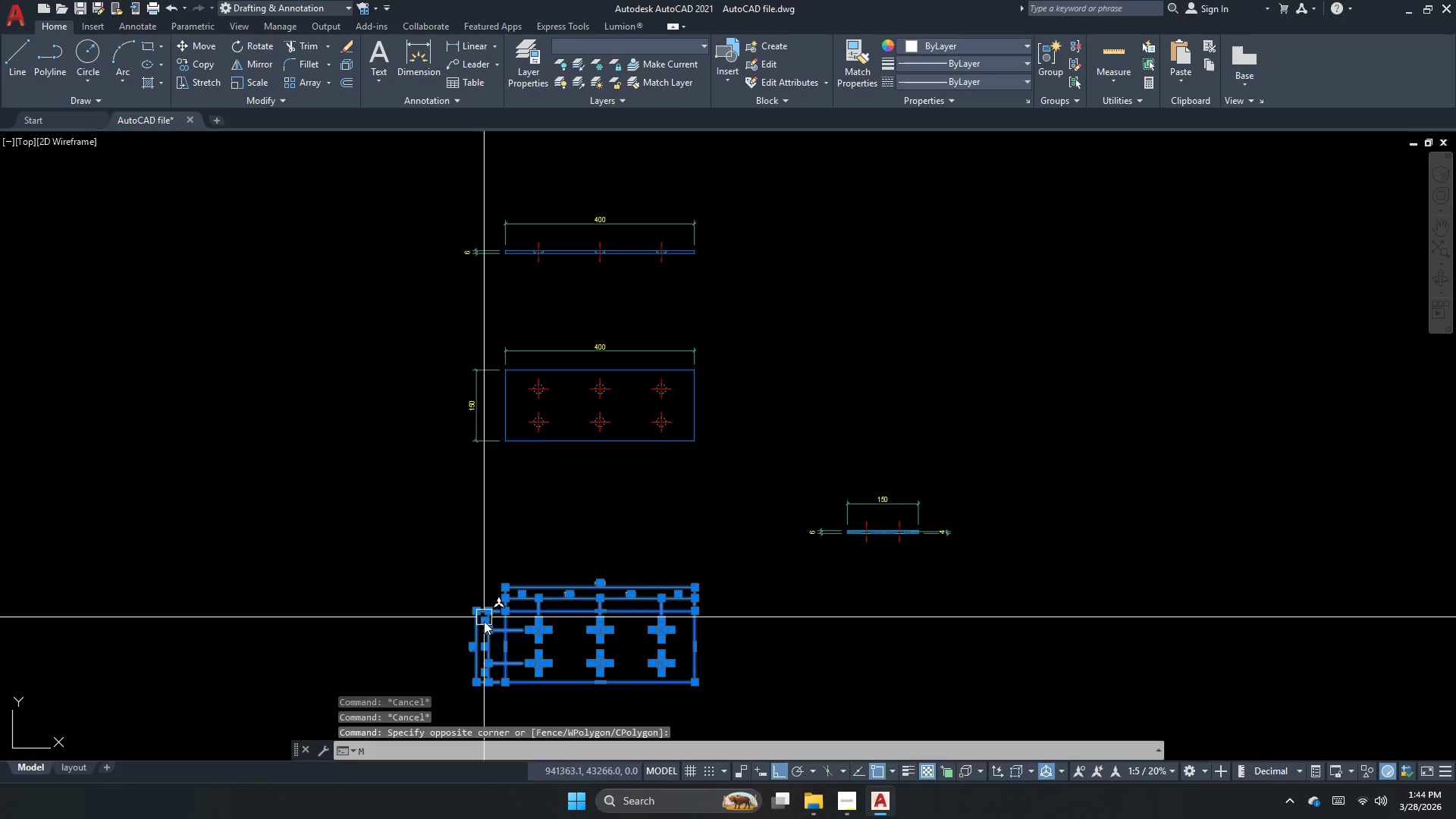 
scroll: coordinate [500, 626], scroll_direction: up, amount: 1.0
 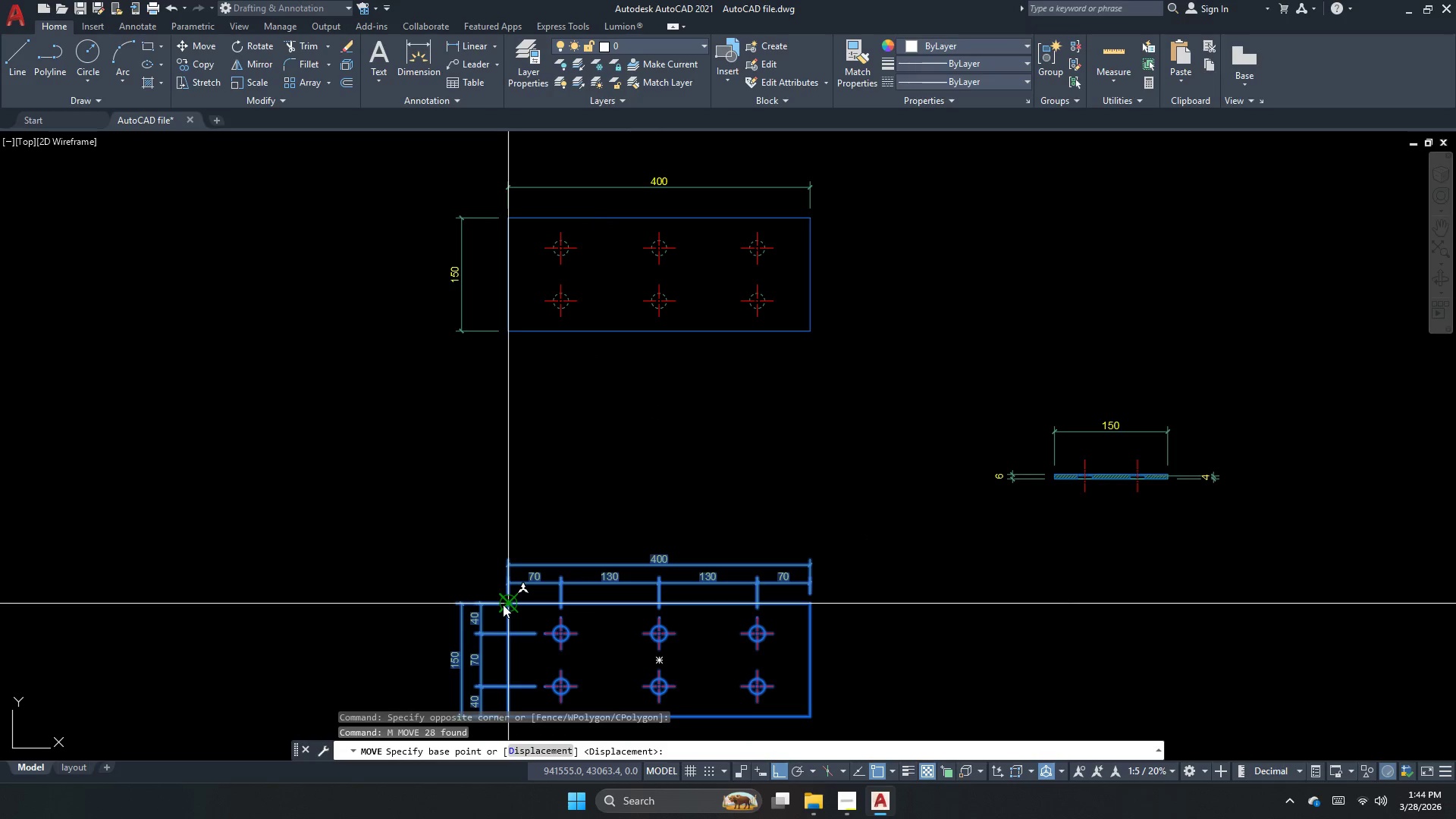 
key(Escape)
key(Escape)
type(xl )
 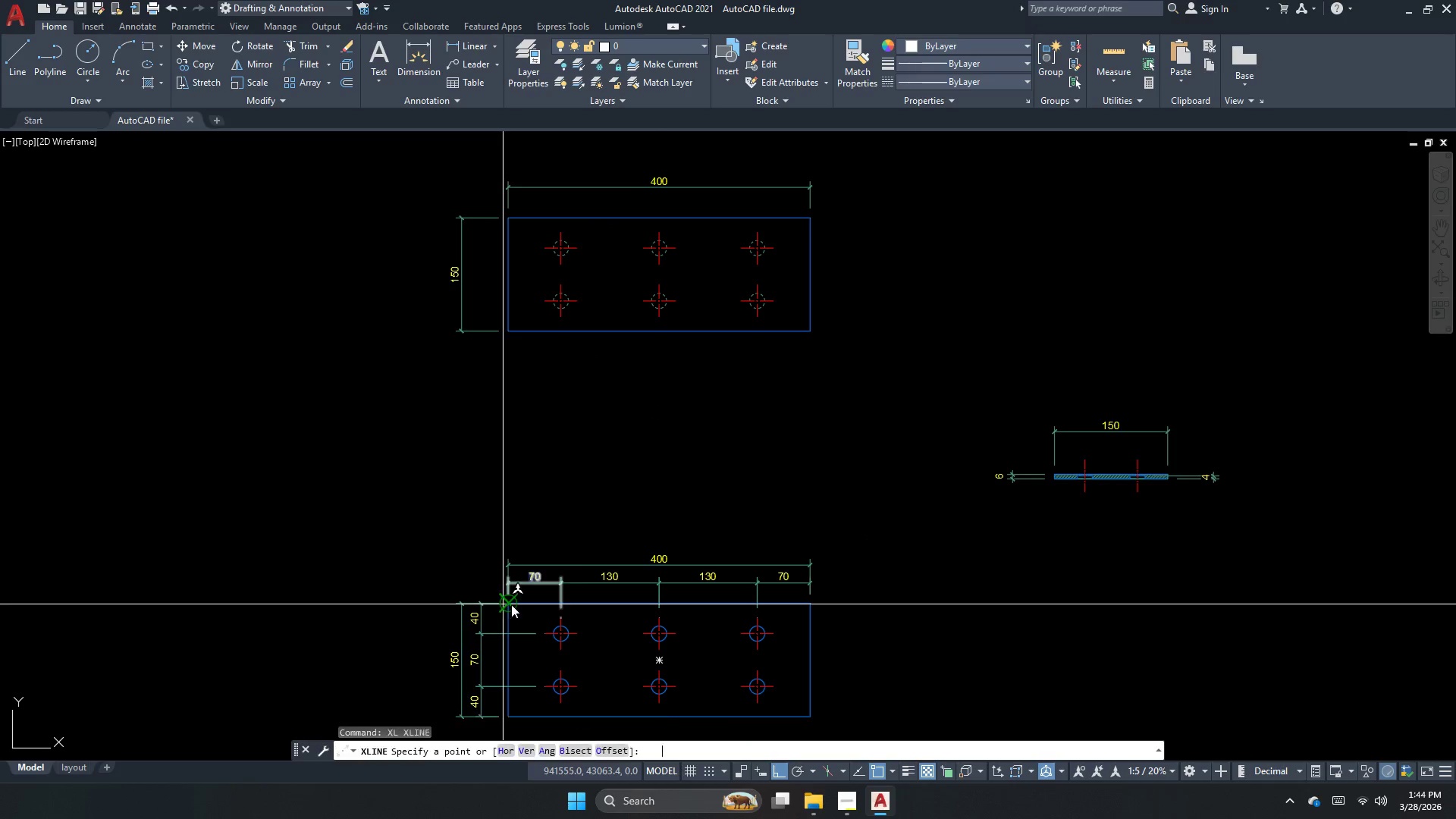 
key(H)
 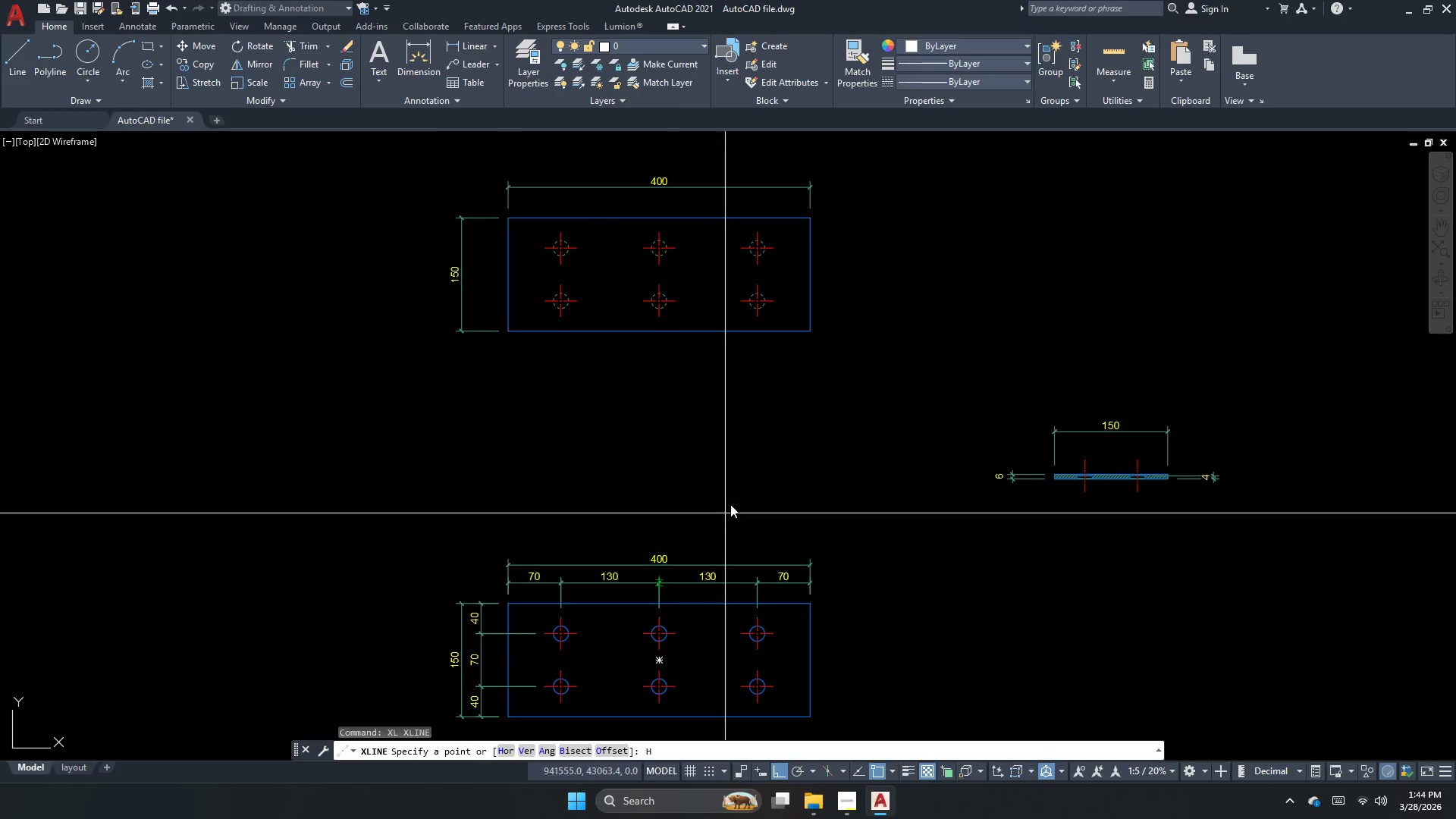 
key(Space)
 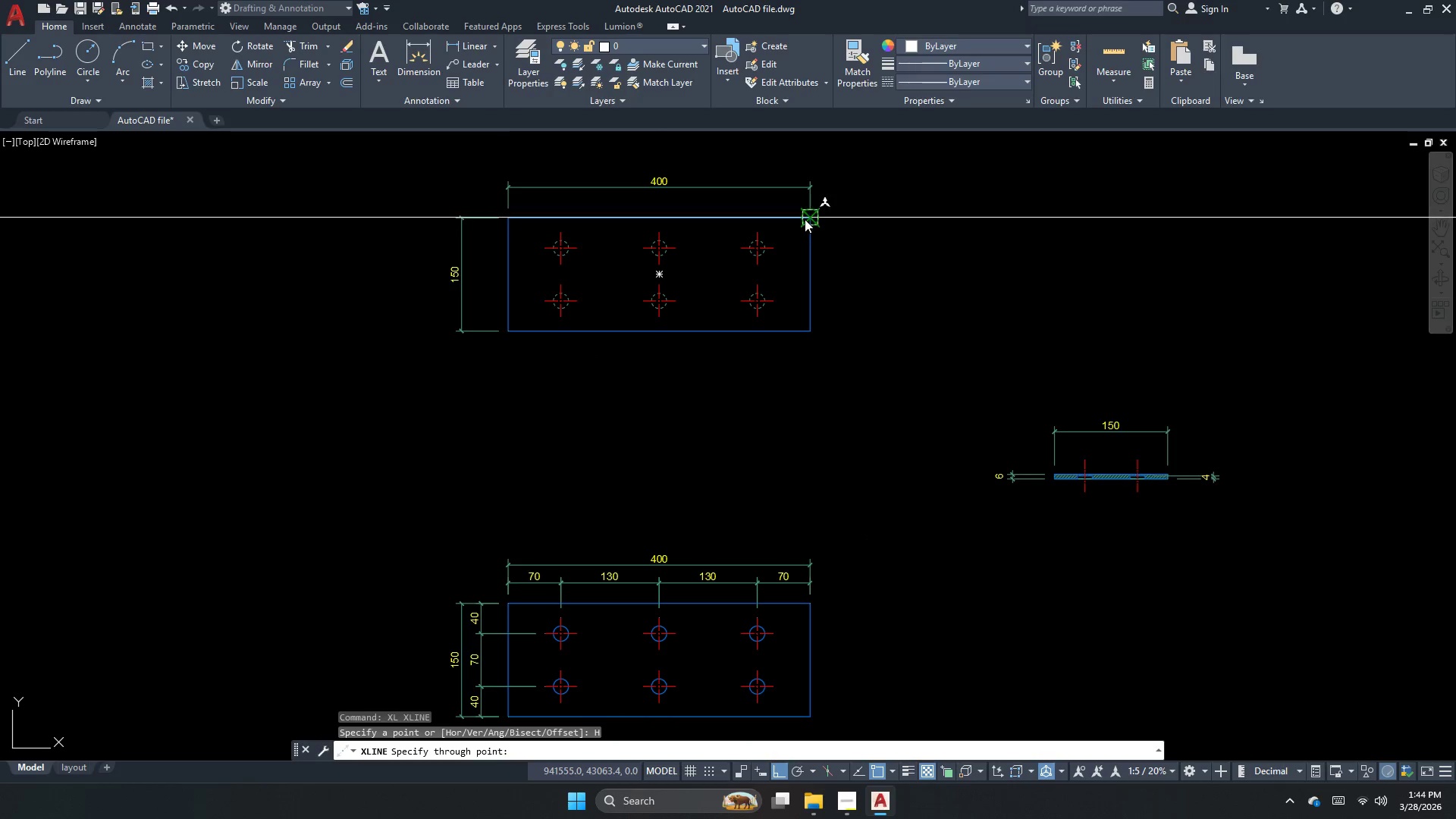 
left_click([805, 219])
 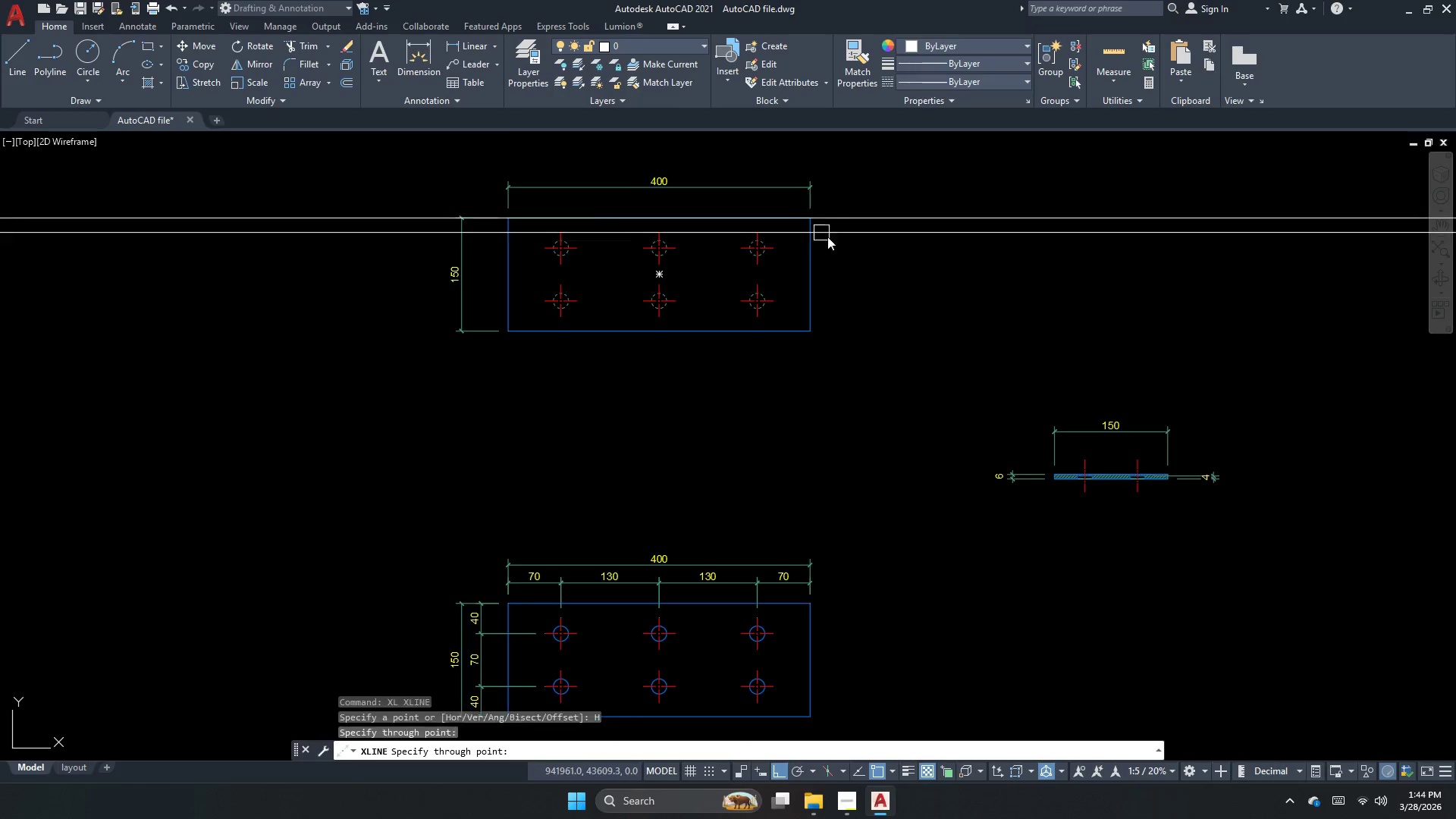 
key(Escape)
 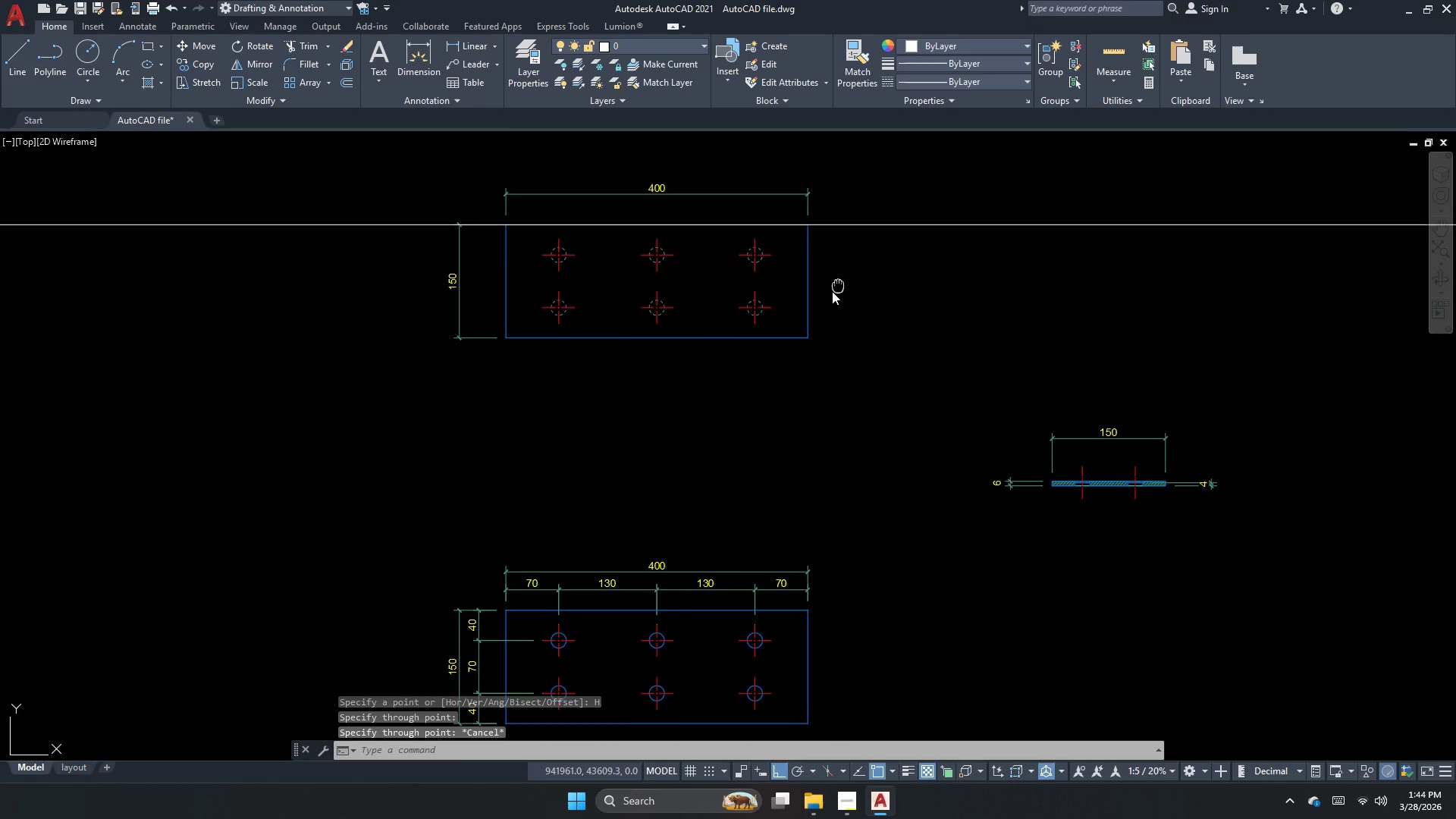 
key(Escape)
 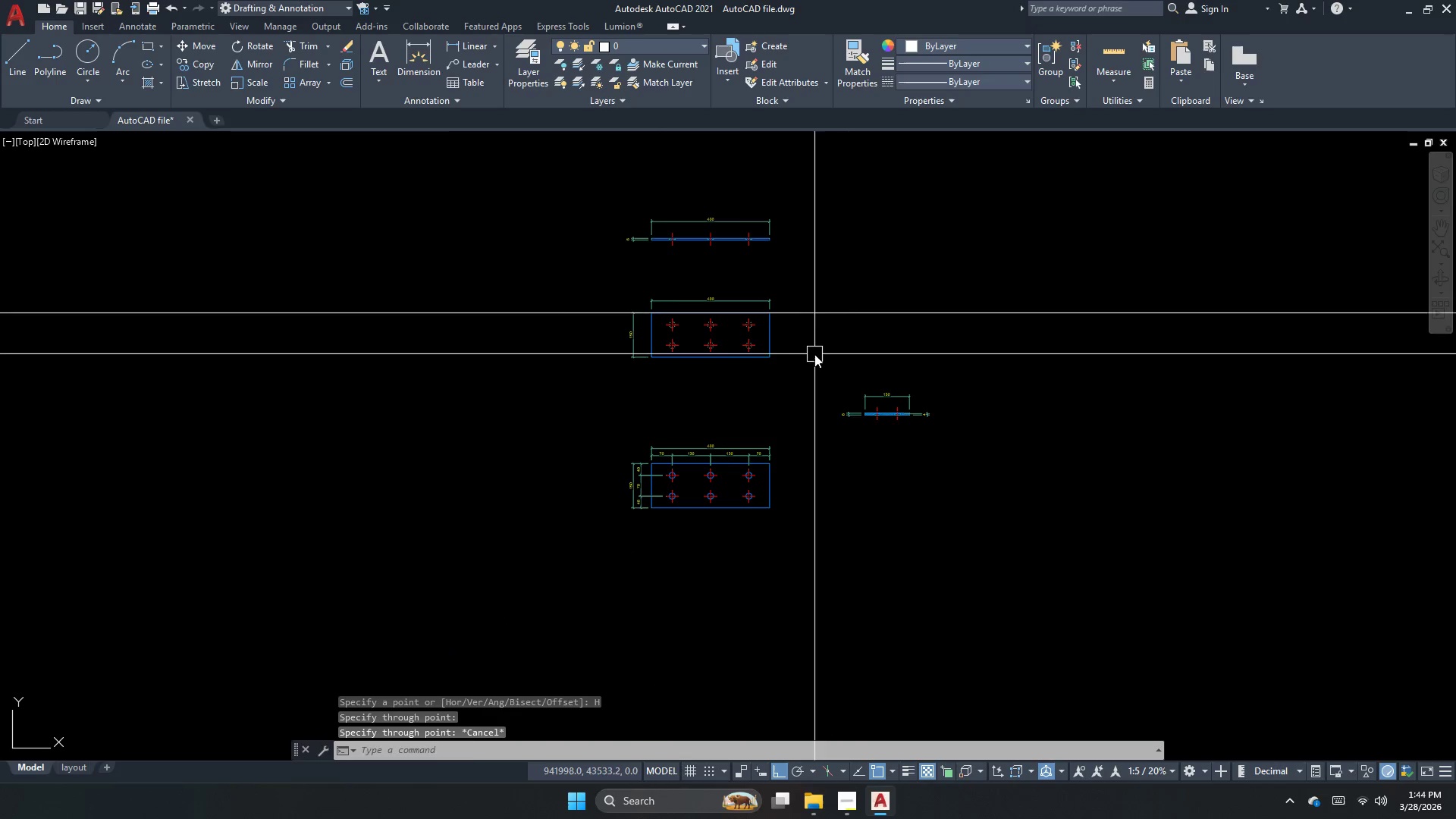 
left_click_drag(start_coordinate=[817, 355], to_coordinate=[830, 366])
 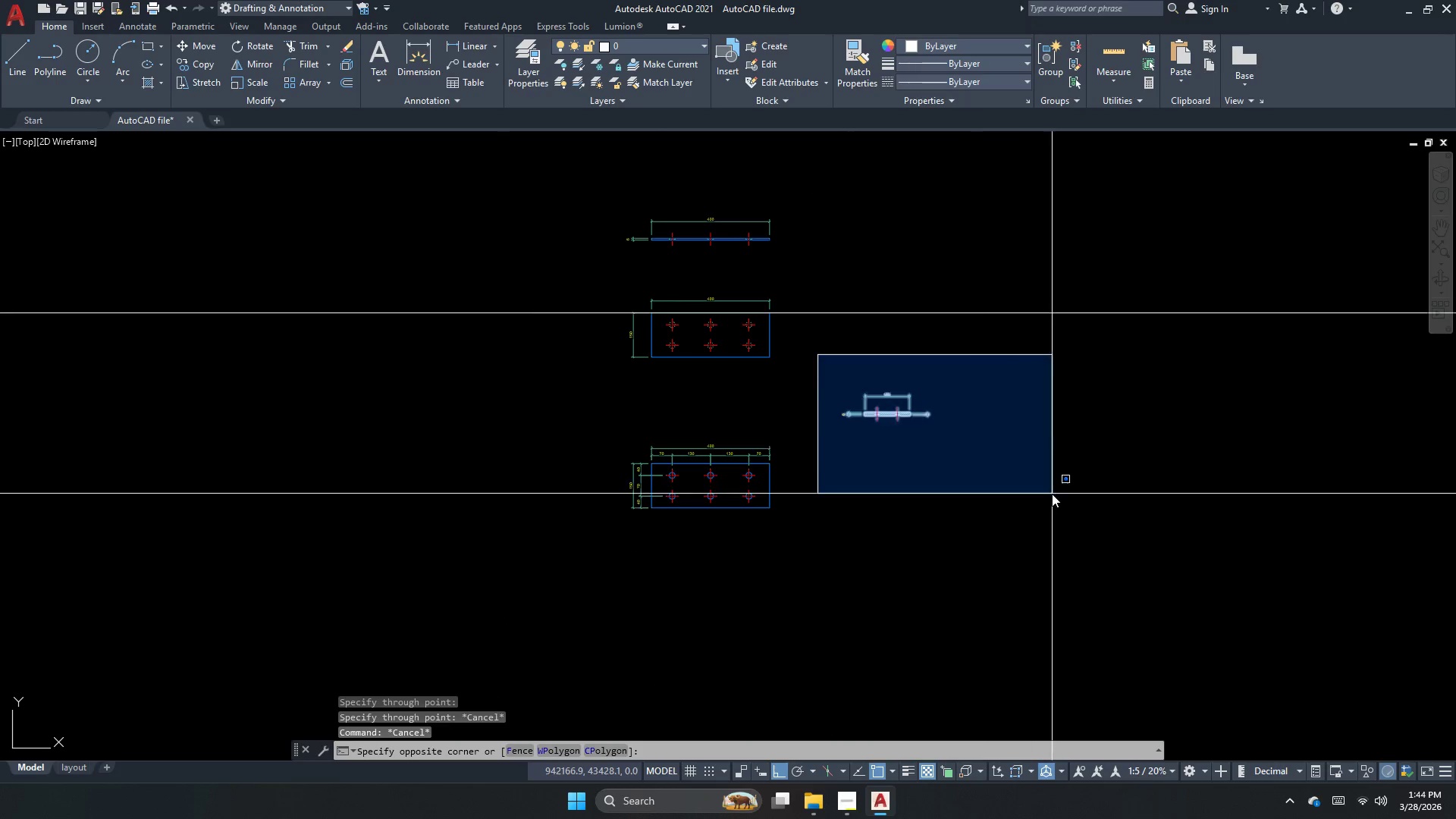 
scroll: coordinate [783, 335], scroll_direction: down, amount: 2.0
 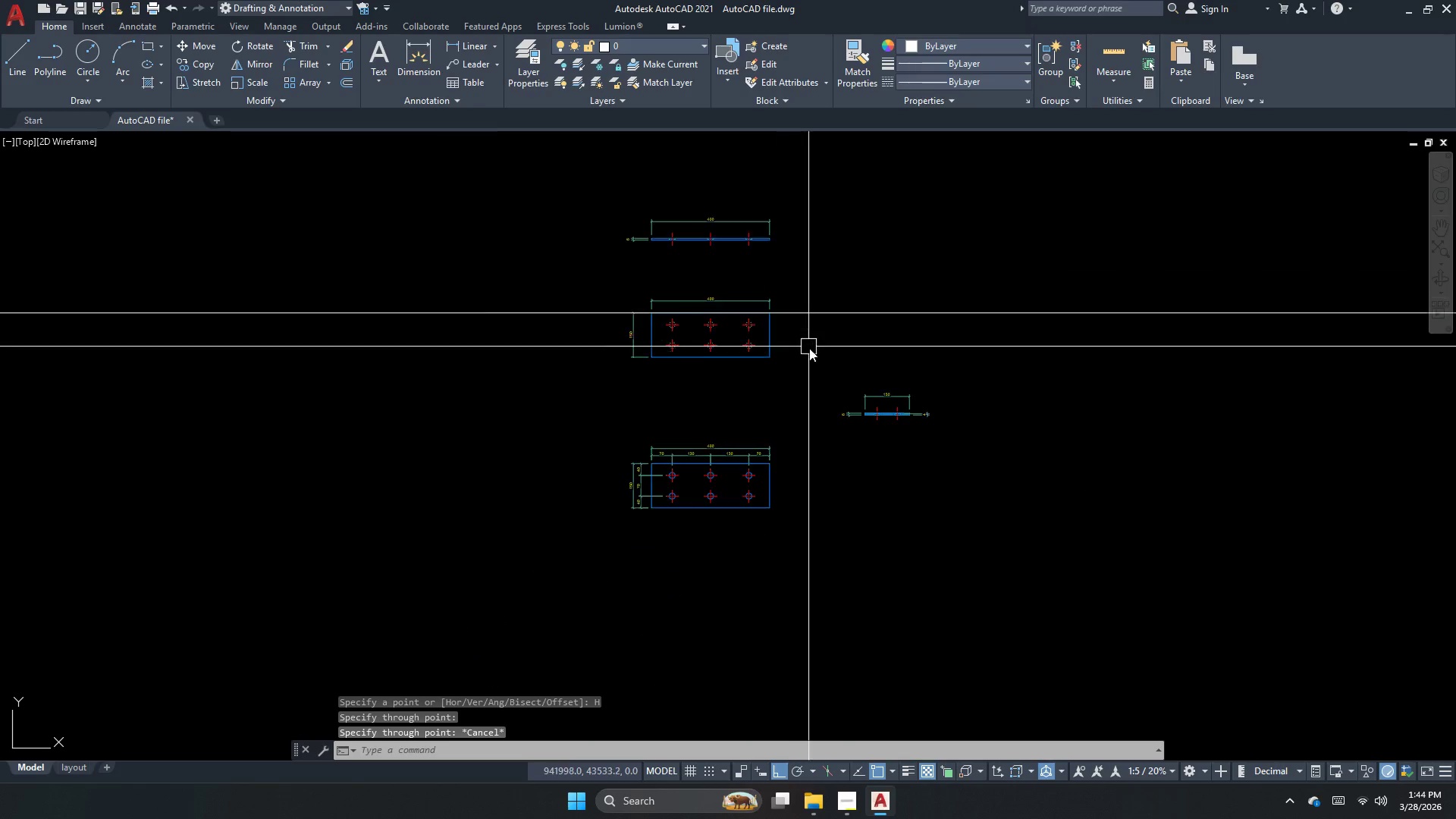 
left_click_drag(start_coordinate=[1052, 494], to_coordinate=[1047, 494])
 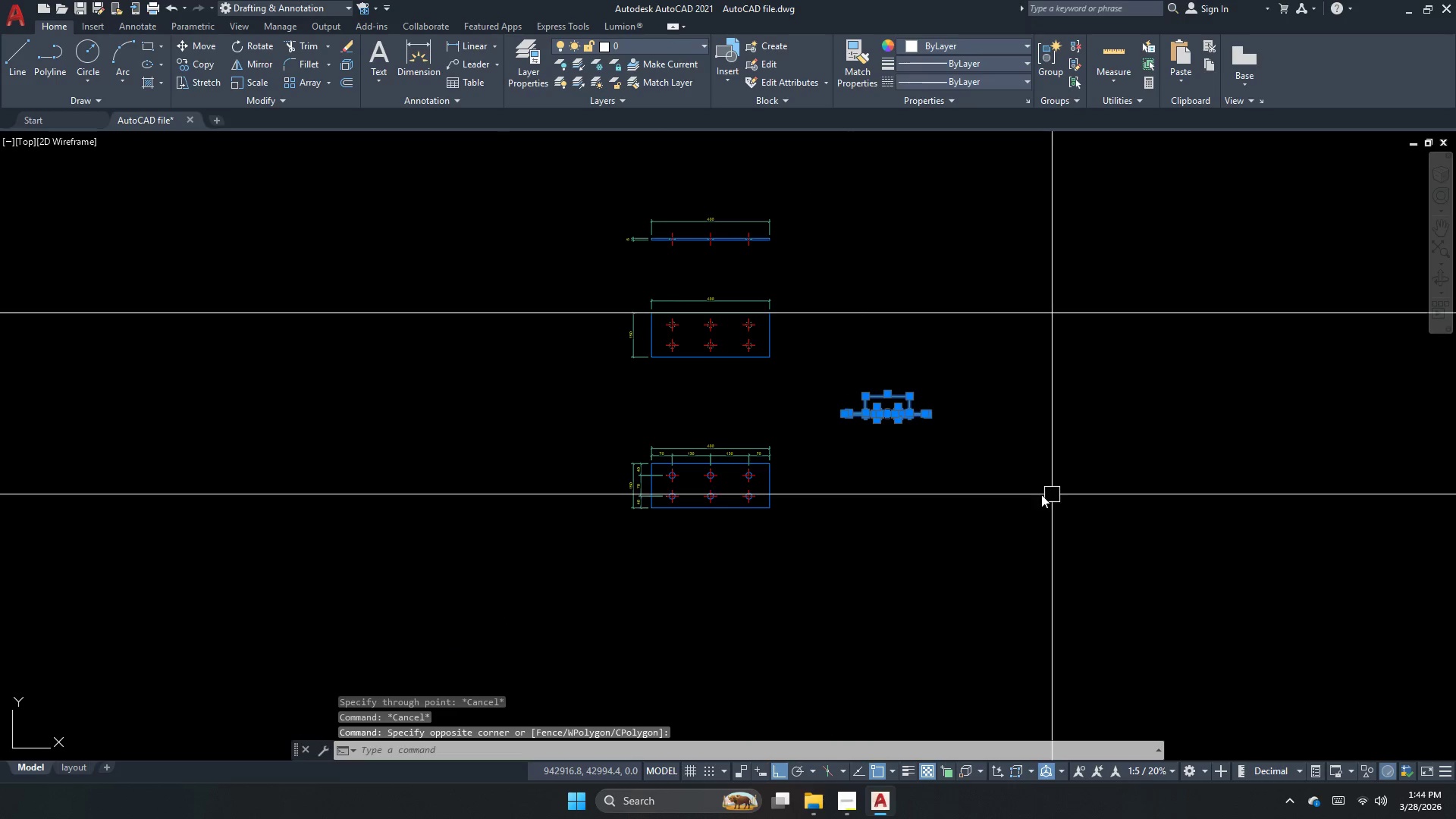 
key(M)
 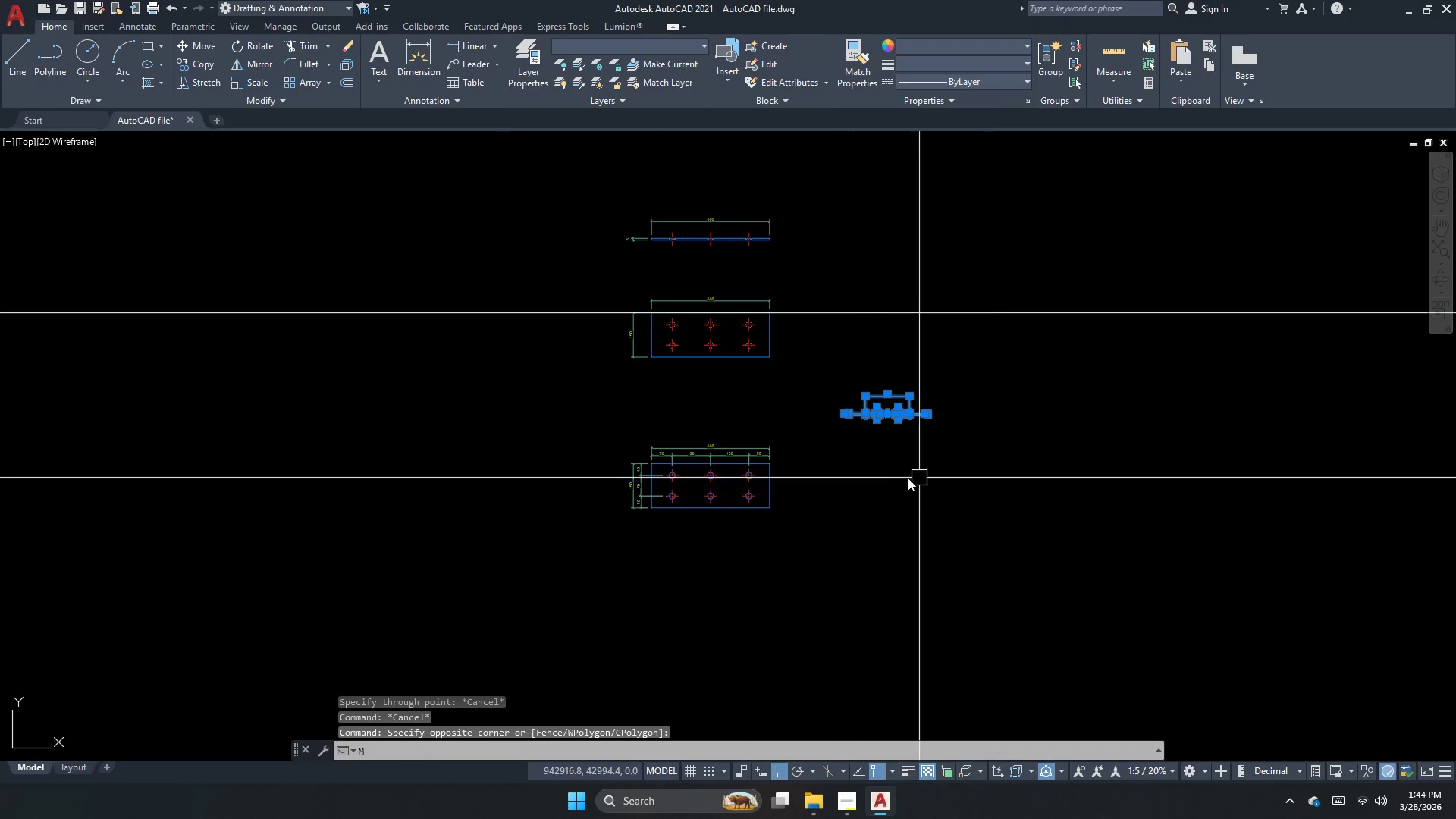 
key(Space)
 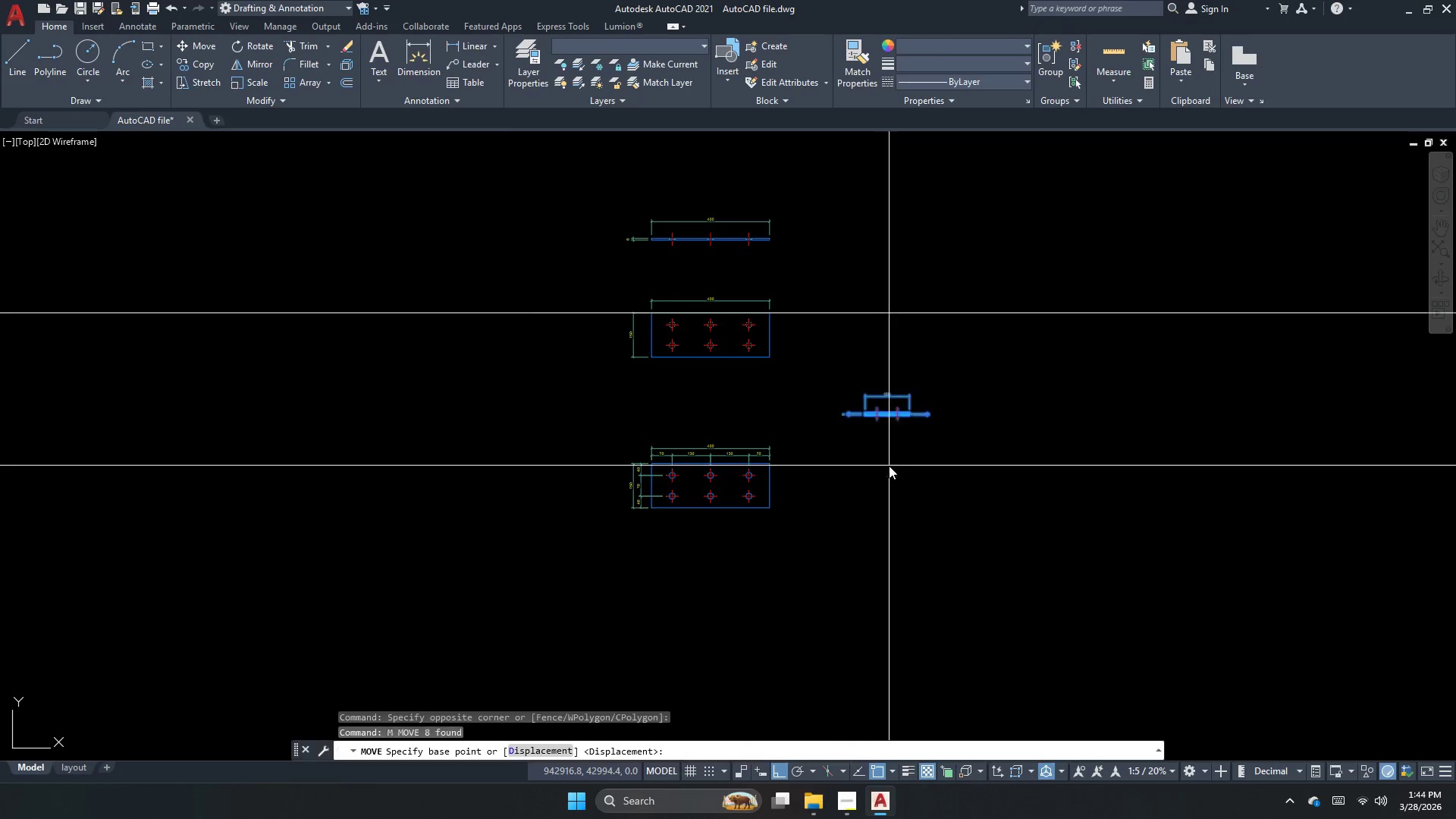 
left_click_drag(start_coordinate=[910, 463], to_coordinate=[911, 510])
 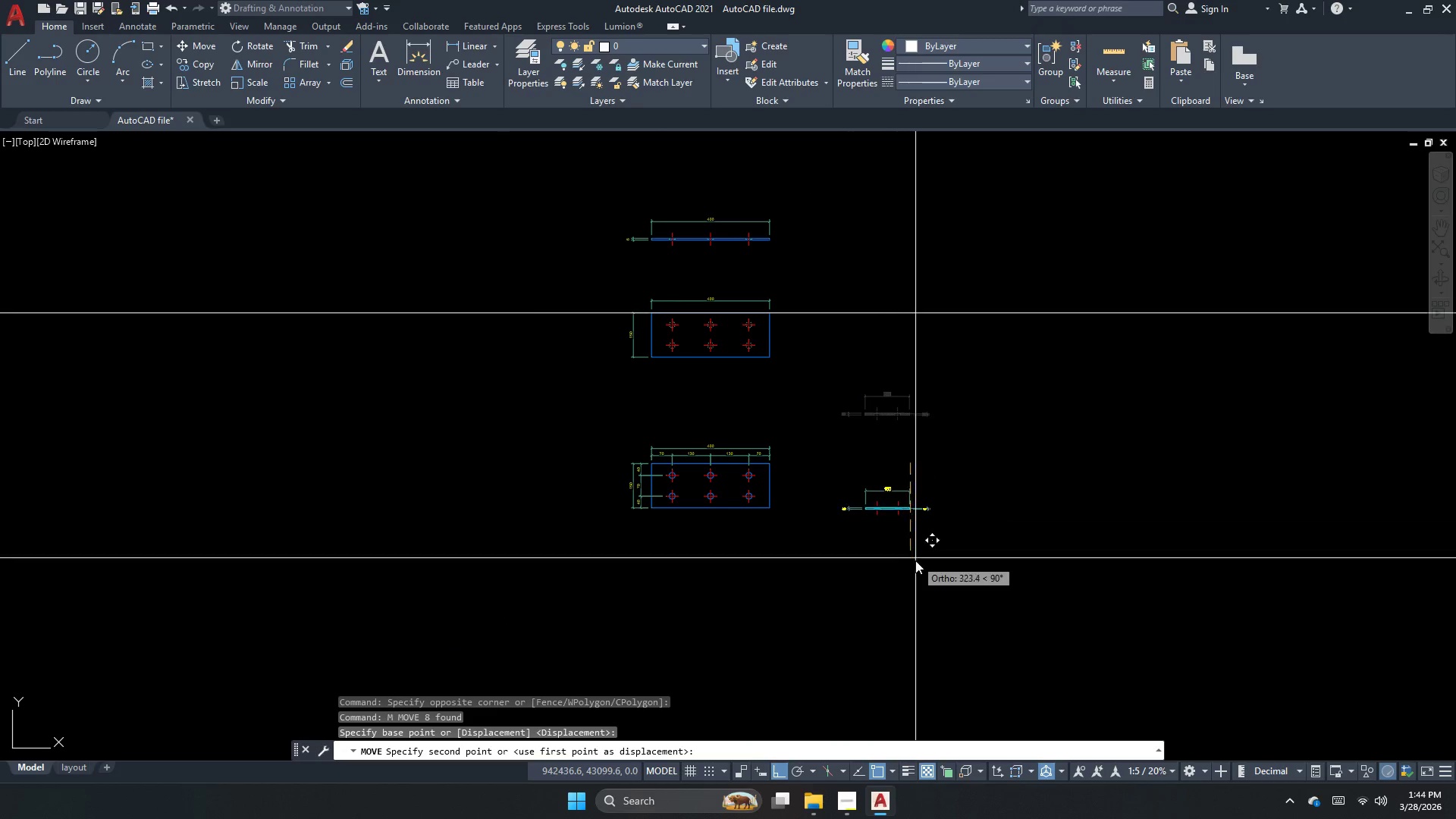 
left_click_drag(start_coordinate=[915, 561], to_coordinate=[896, 566])
 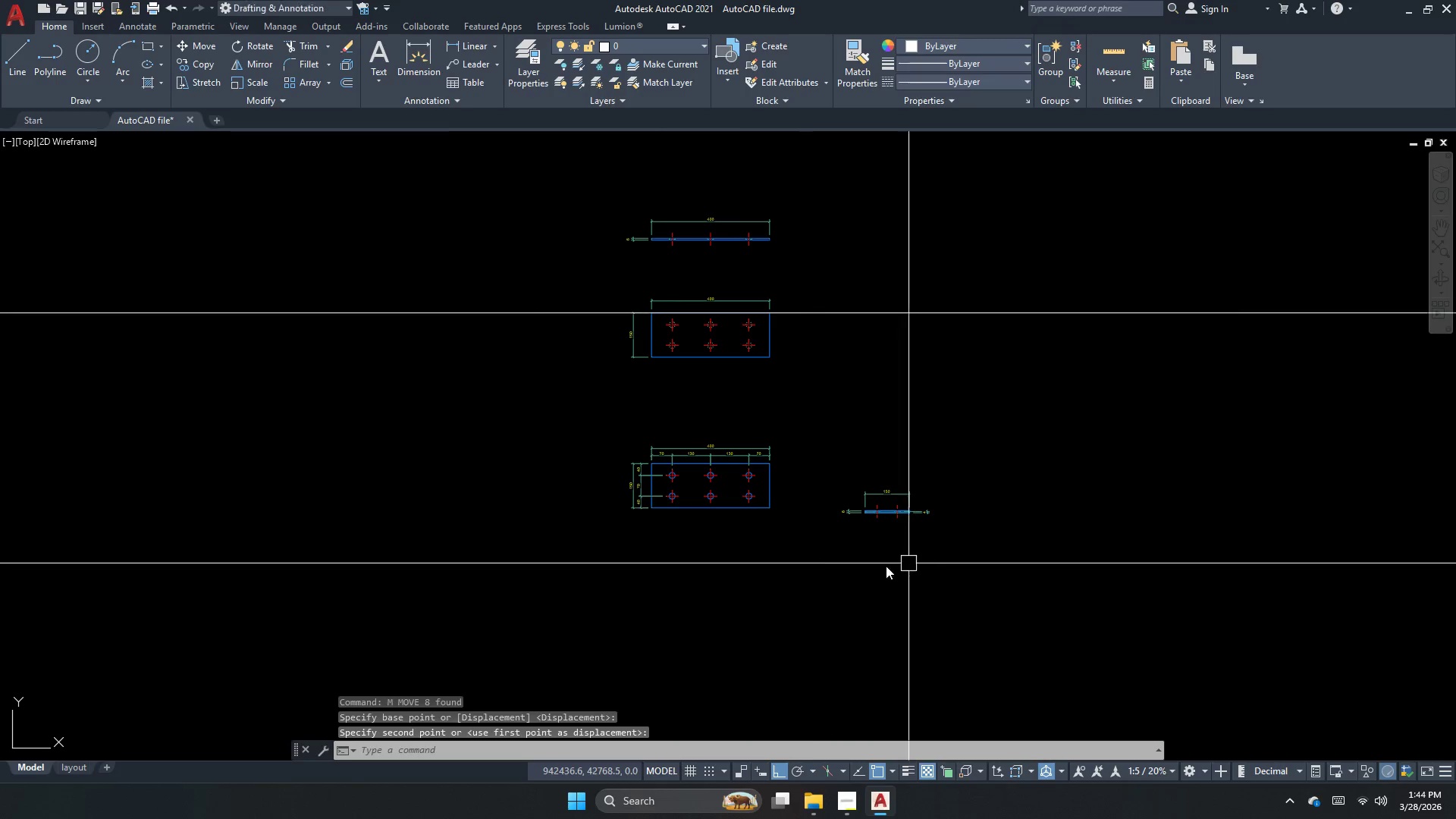 
key(Escape)
 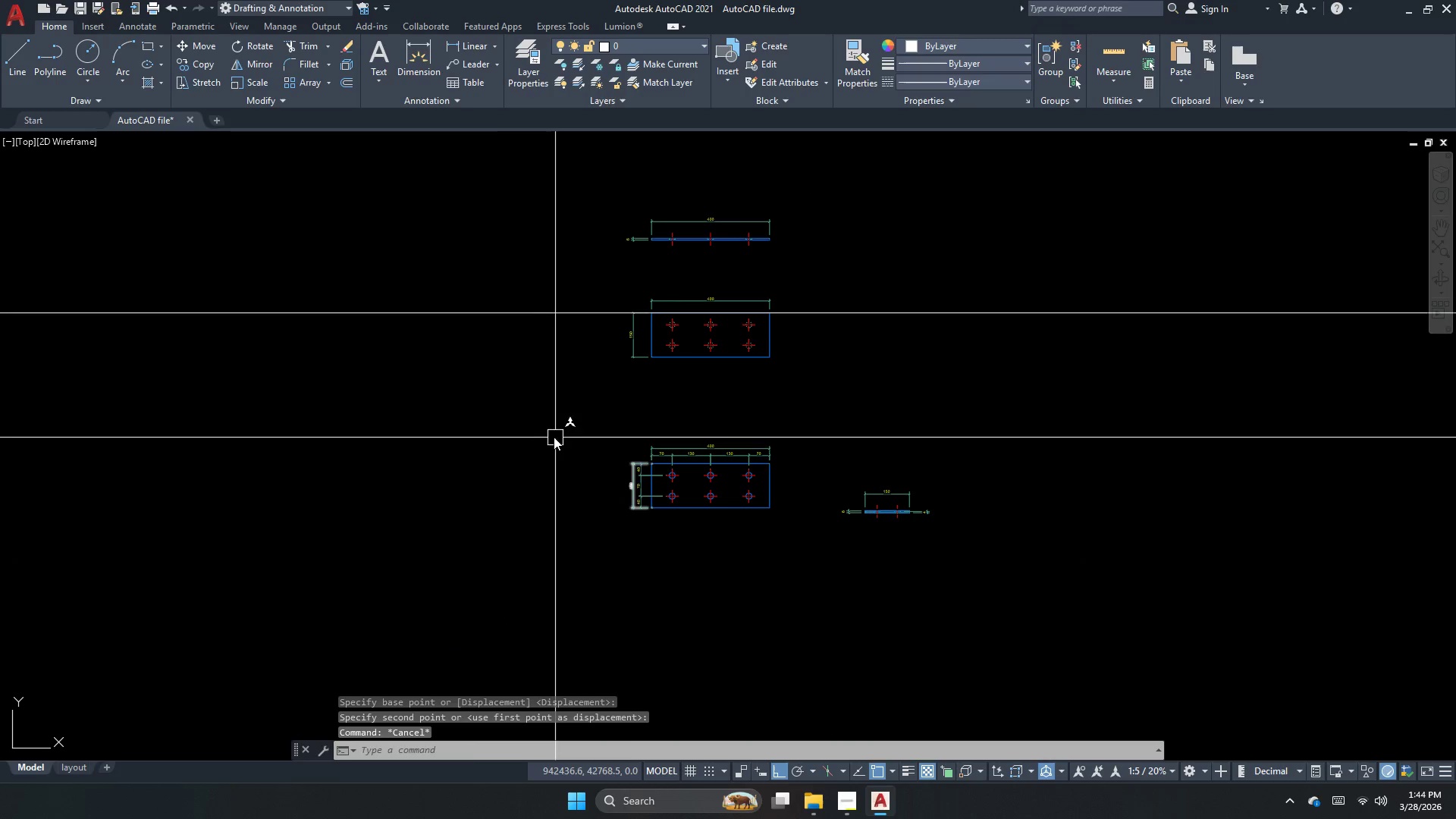 
left_click_drag(start_coordinate=[554, 430], to_coordinate=[598, 457])
 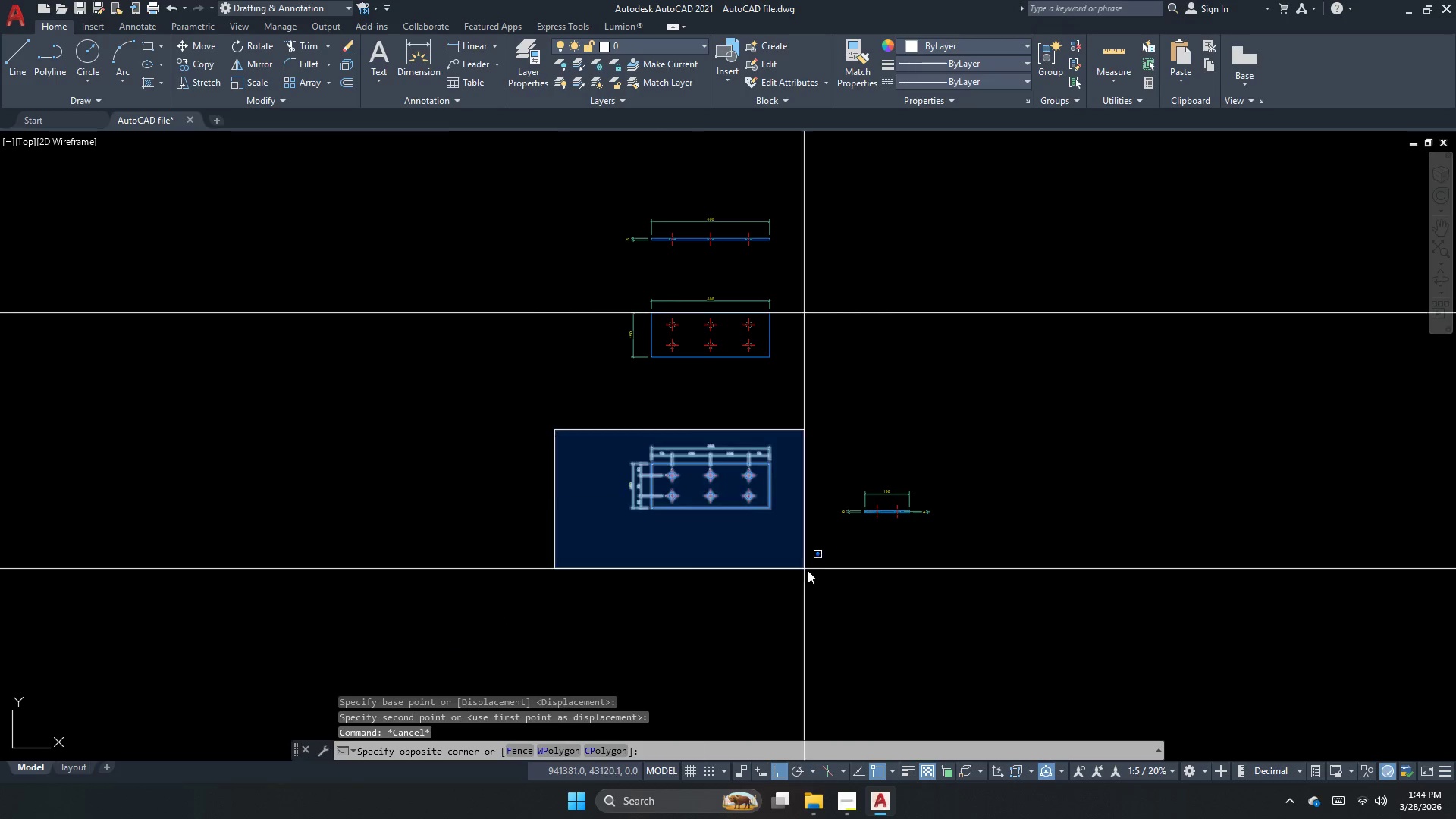 
left_click_drag(start_coordinate=[818, 573], to_coordinate=[792, 560])
 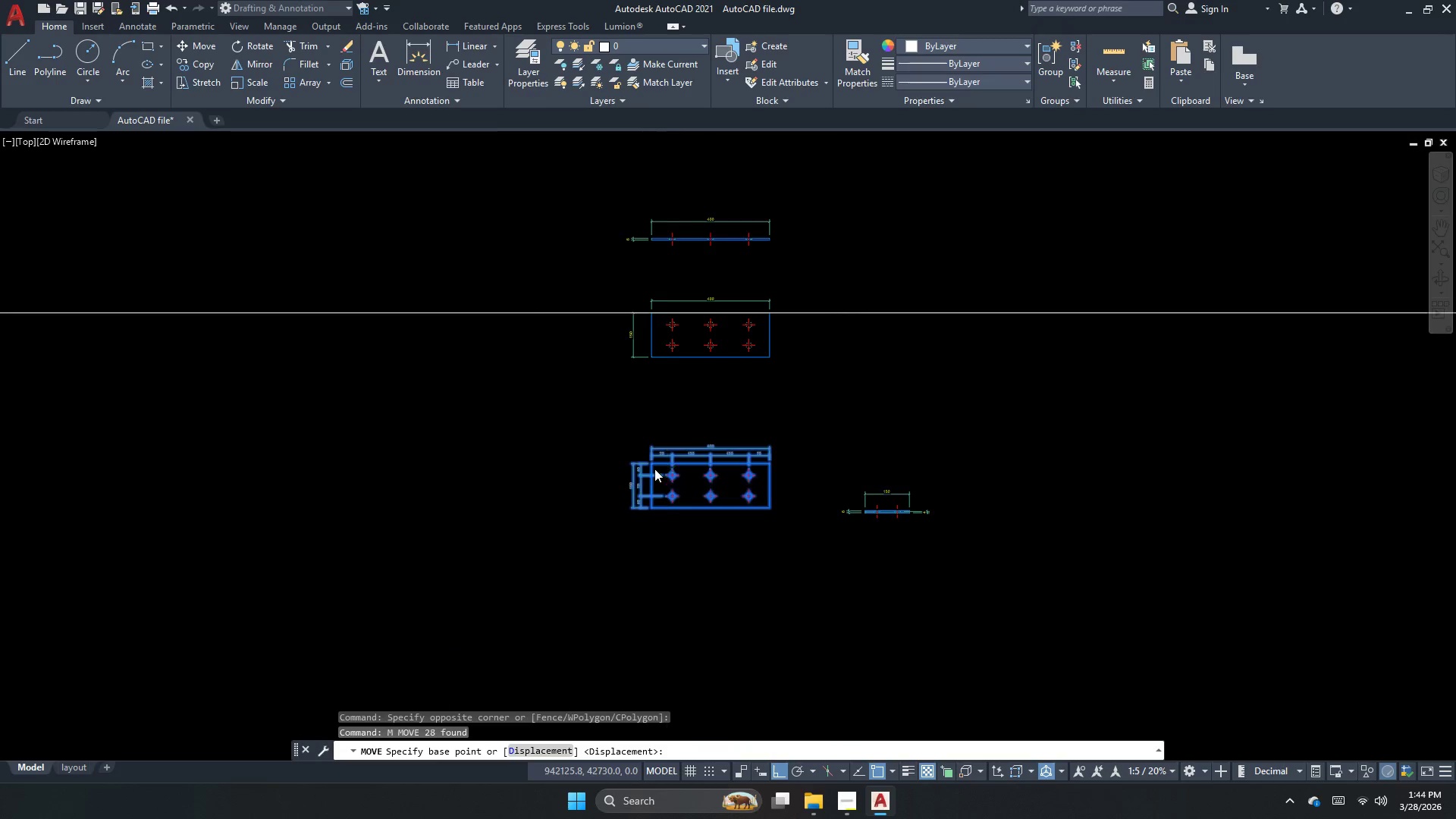 
key(M)
 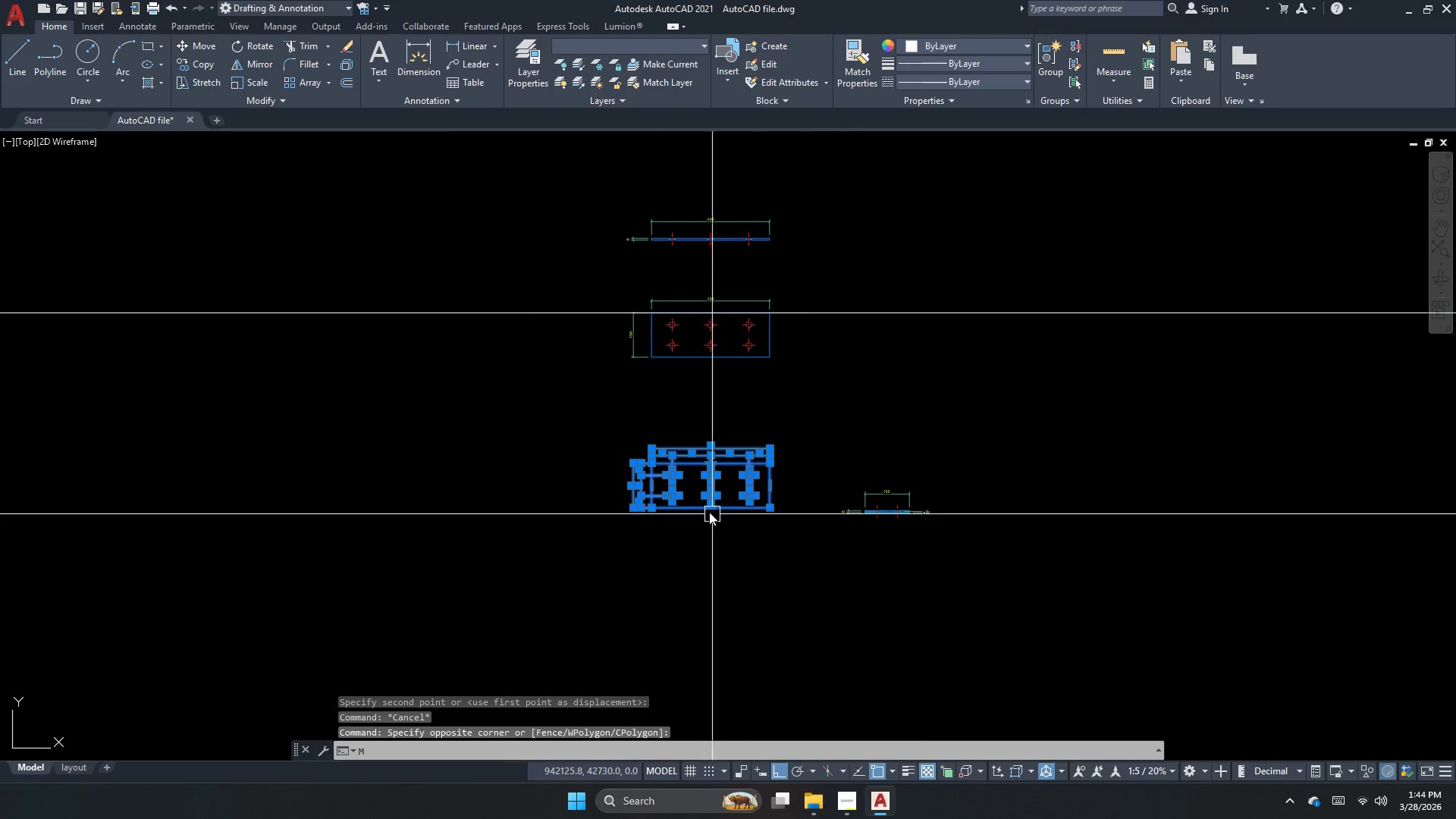 
key(Space)
 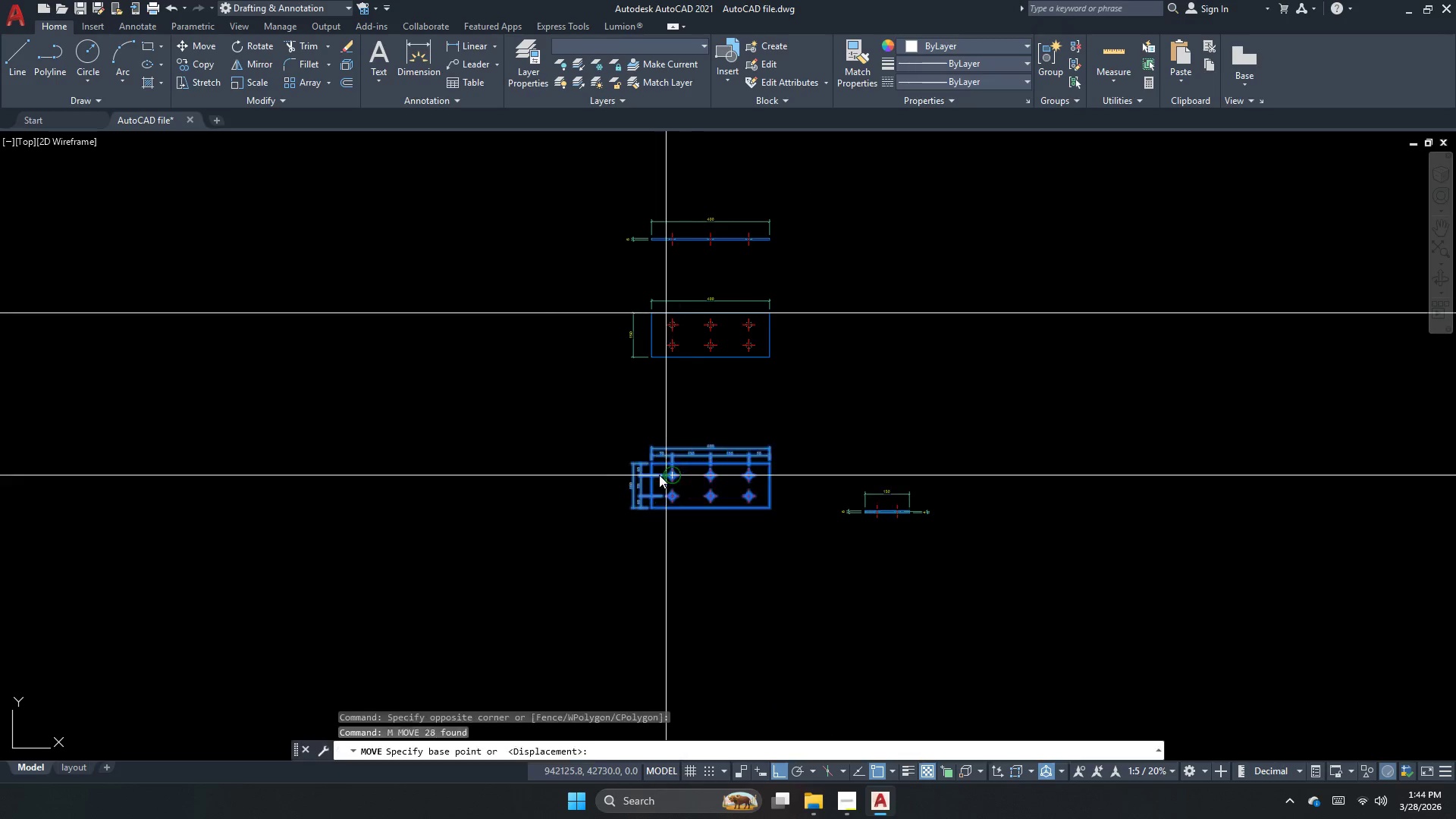 
scroll: coordinate [654, 469], scroll_direction: up, amount: 2.0
 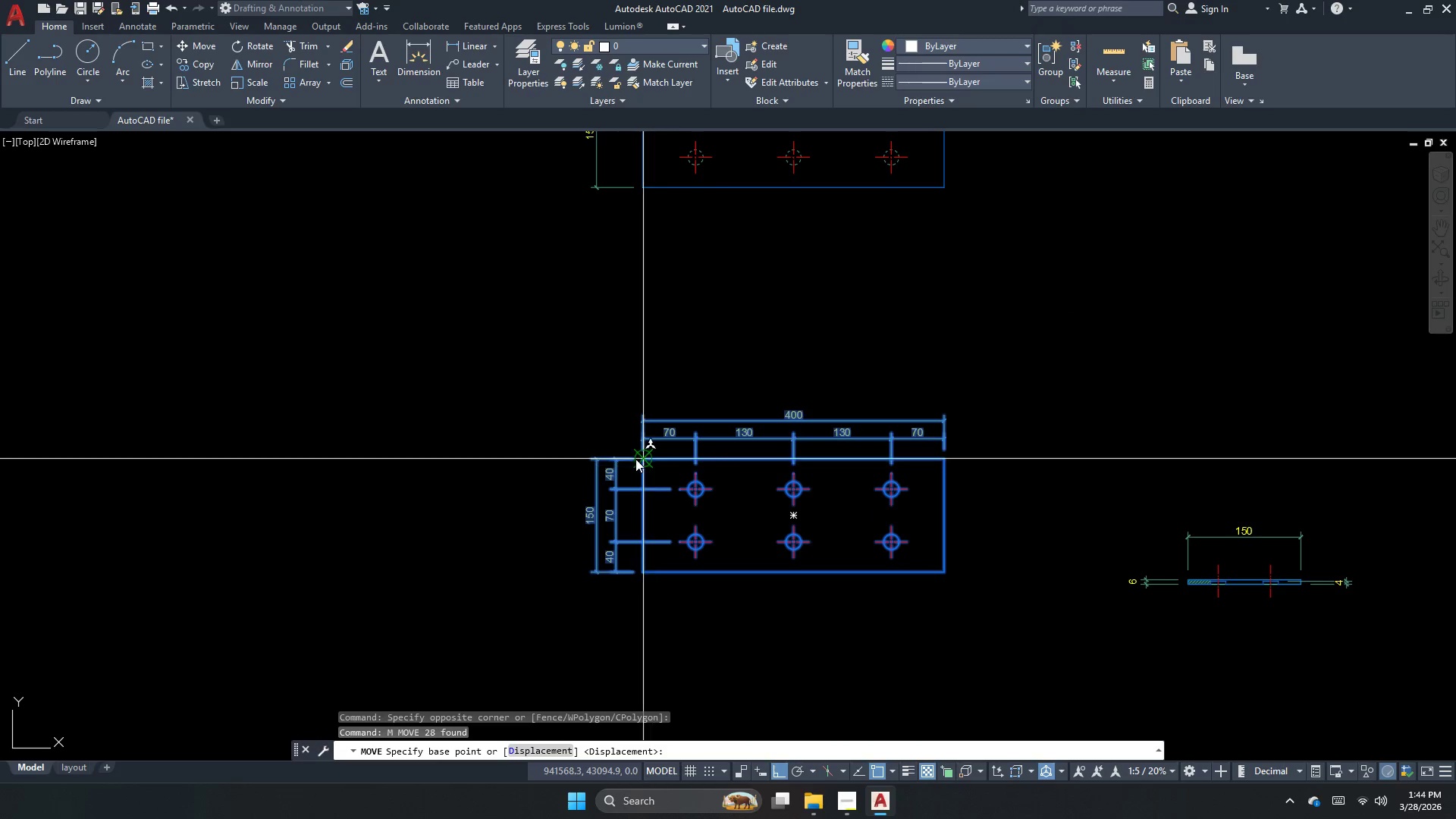 
left_click_drag(start_coordinate=[635, 459], to_coordinate=[645, 461])
 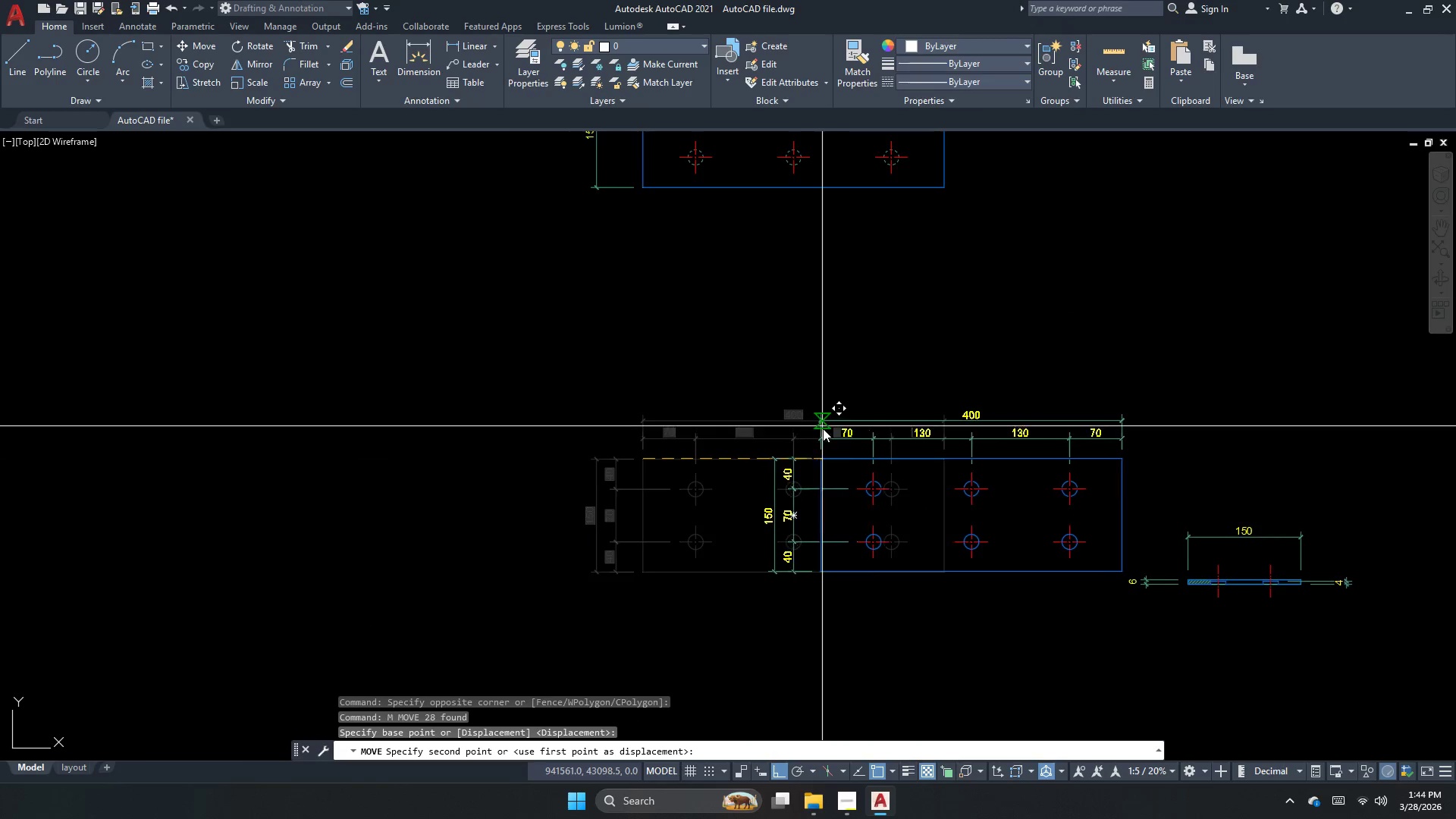 
scroll: coordinate [739, 523], scroll_direction: down, amount: 2.0
 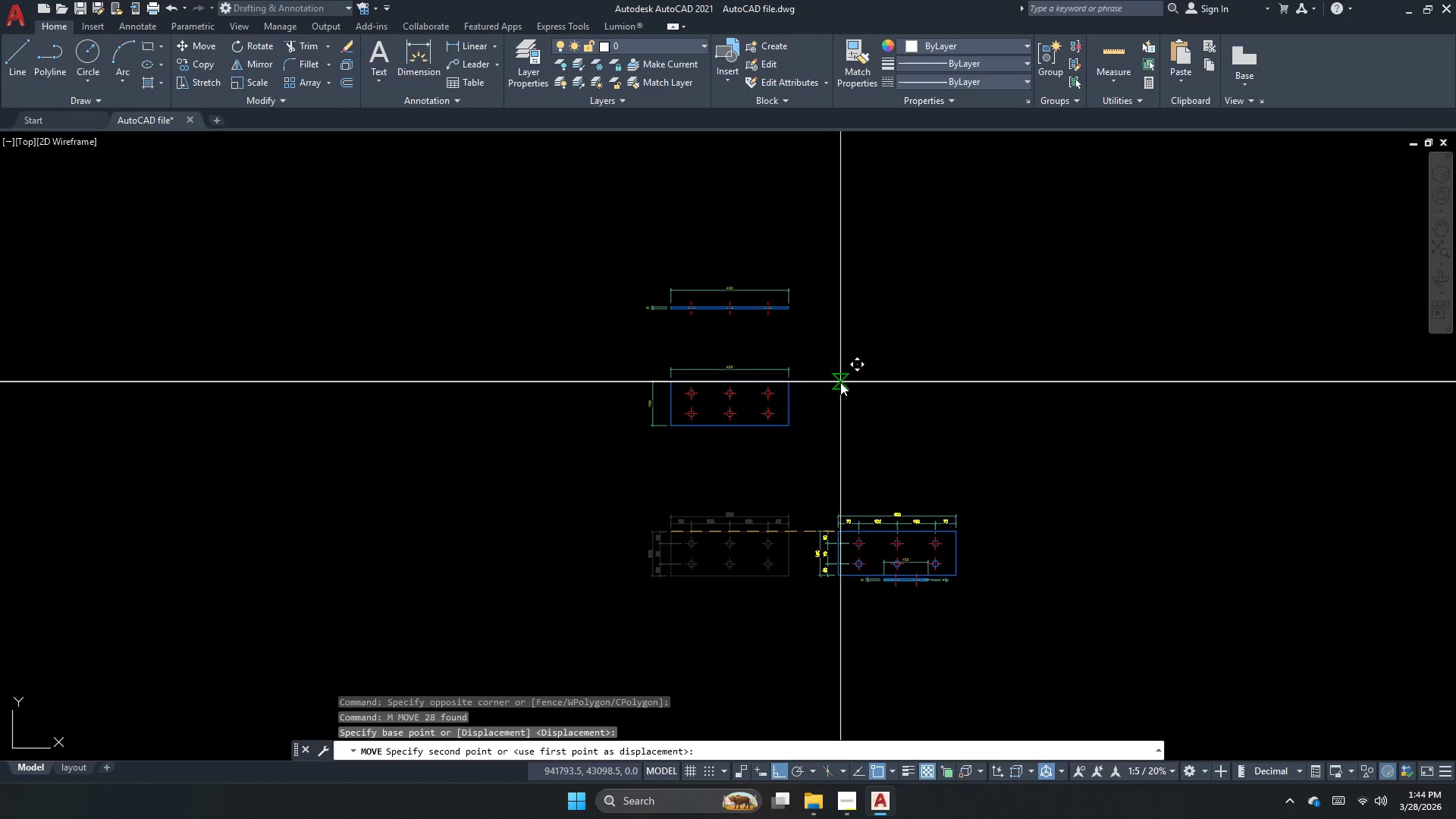 
left_click([864, 382])
 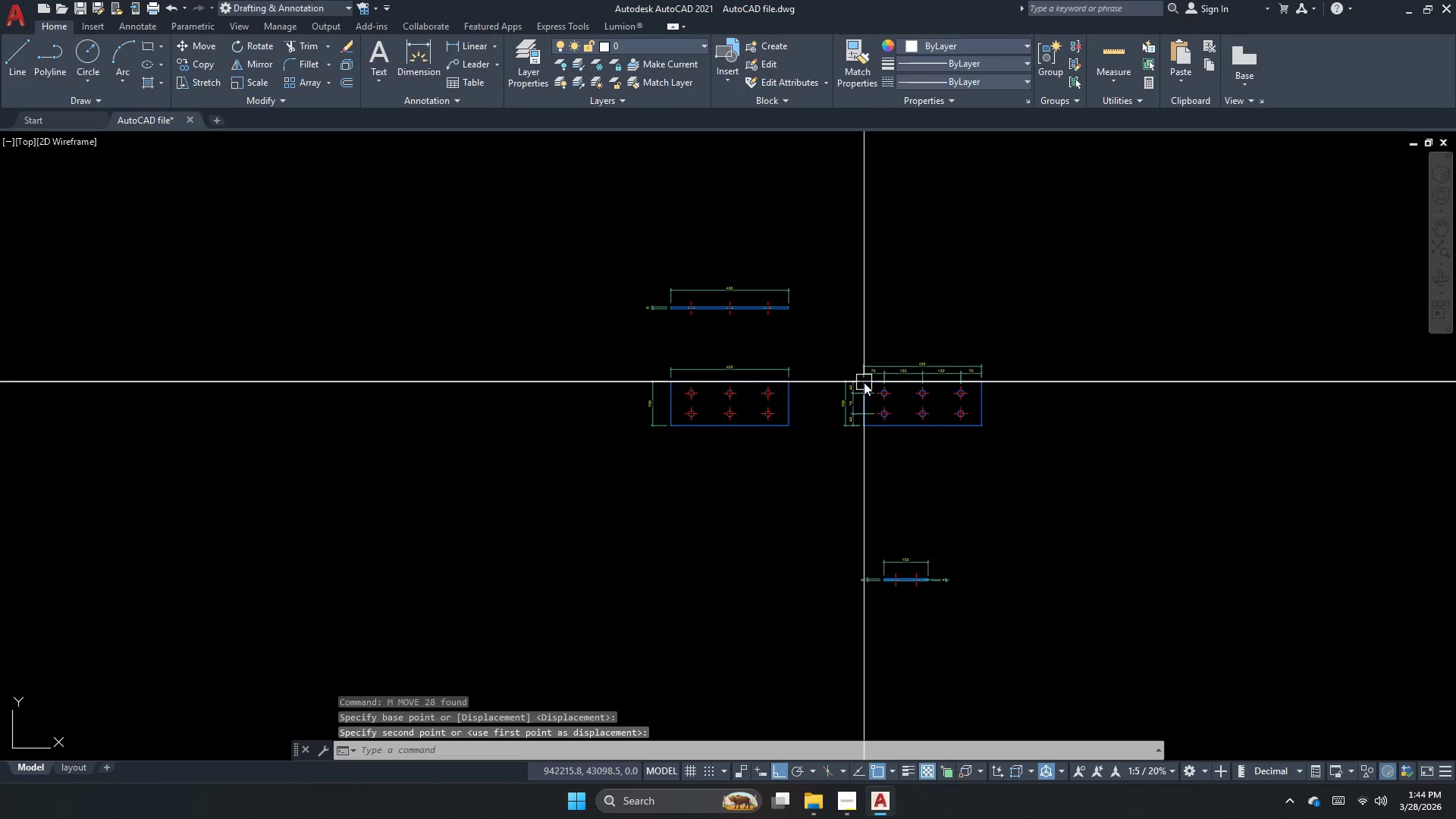 
key(Escape)
 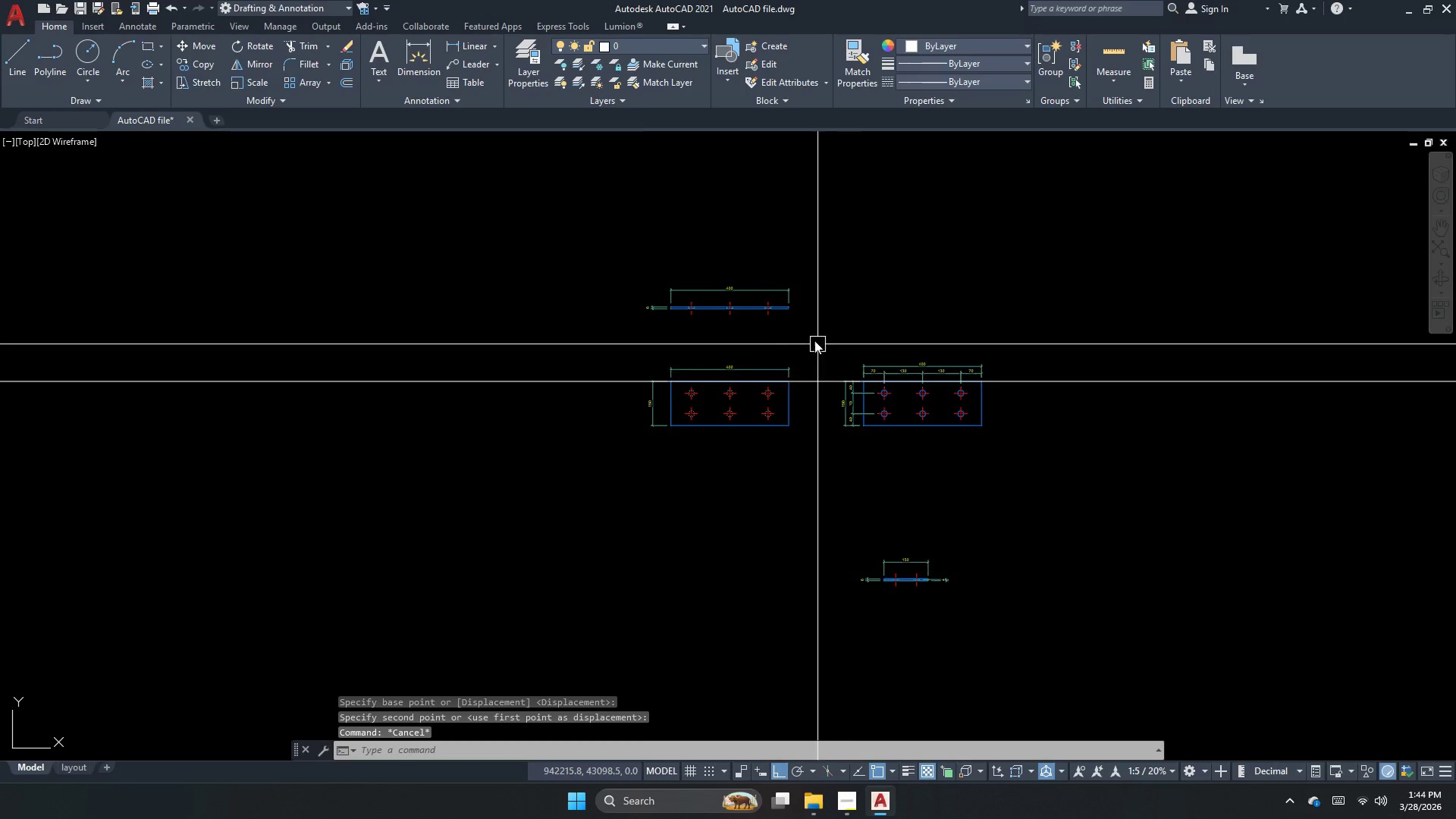 
left_click_drag(start_coordinate=[808, 332], to_coordinate=[848, 354])
 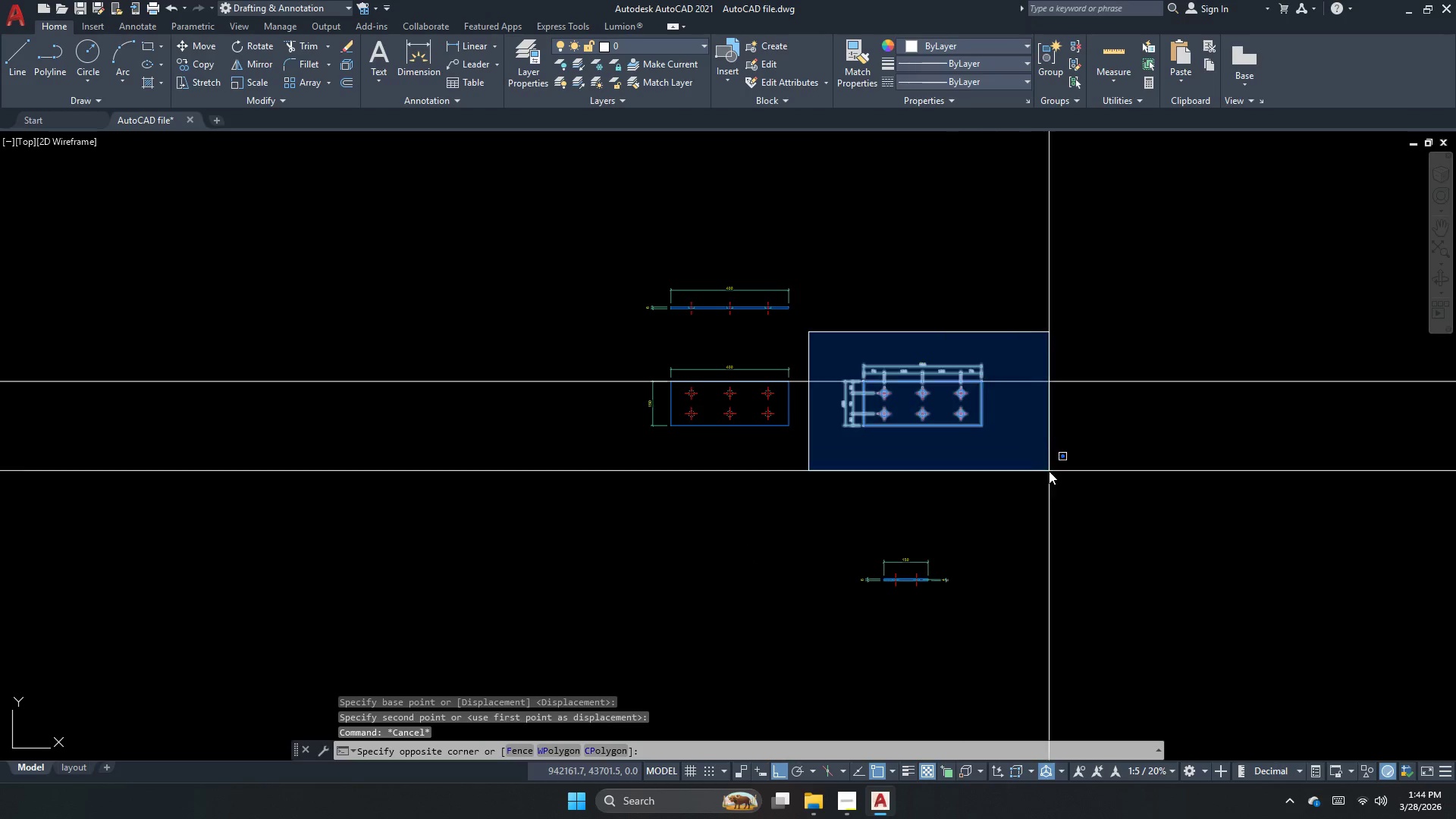 
key(M)
 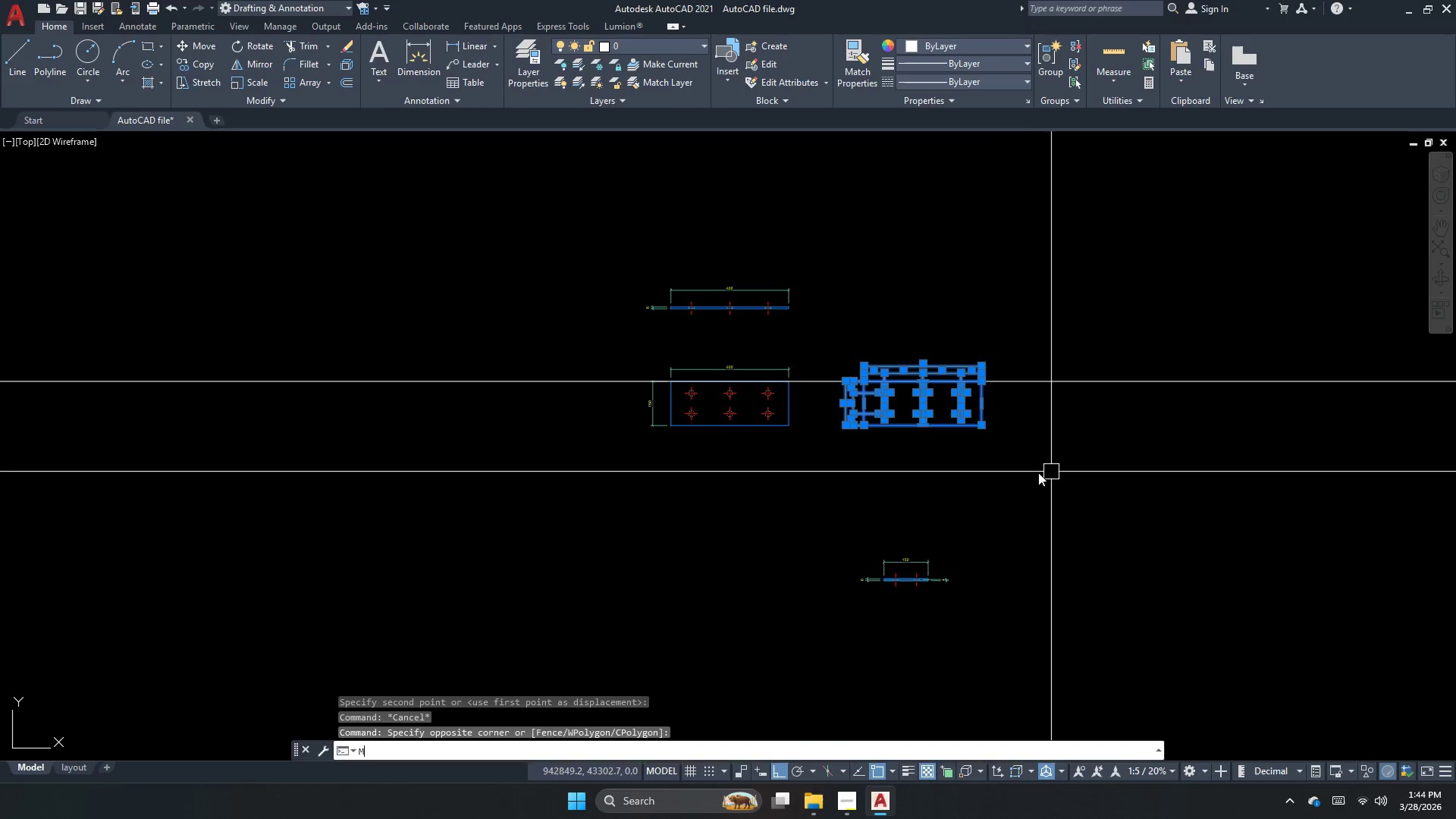 
key(Space)
 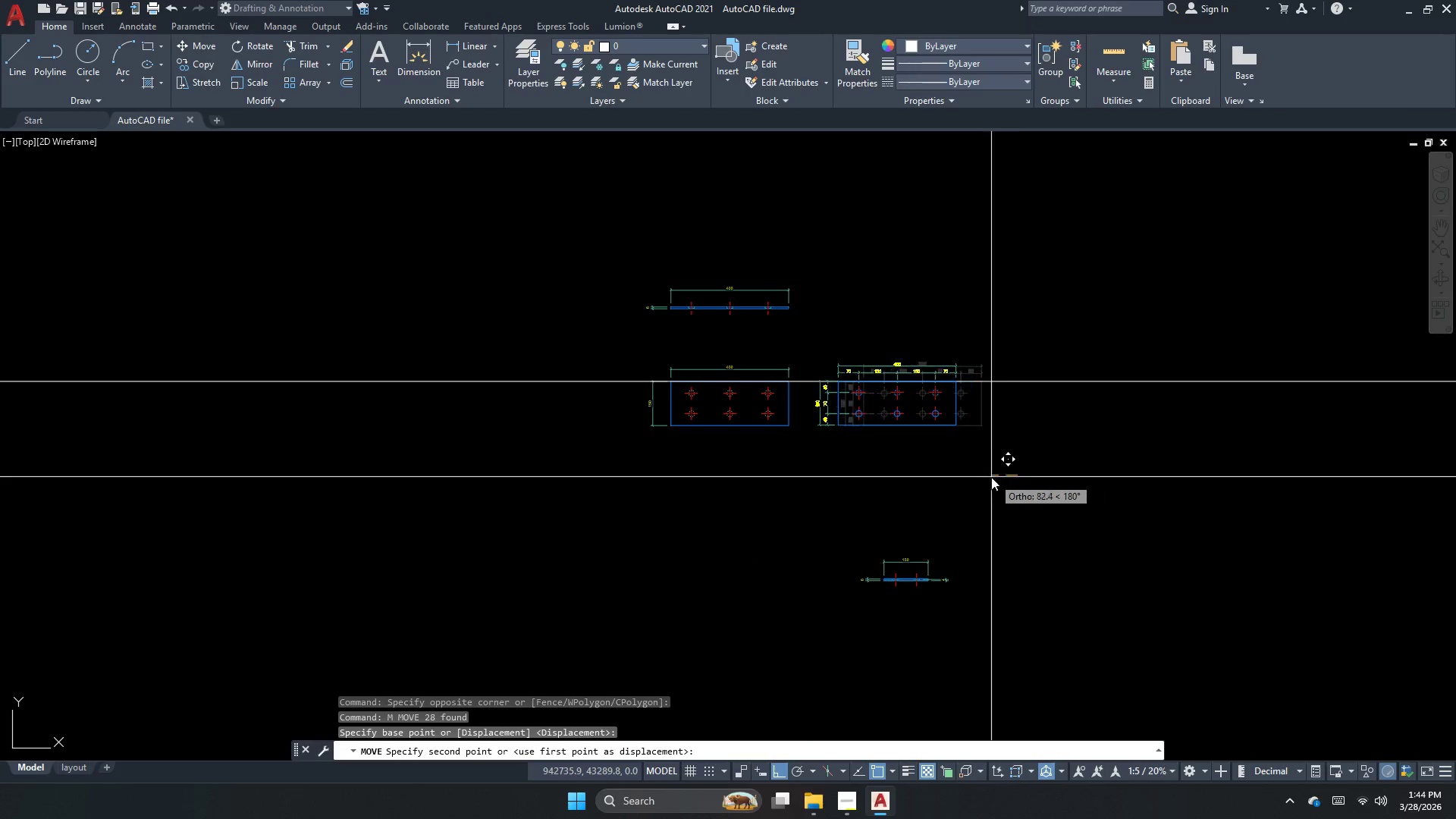 
left_click([1006, 474])
 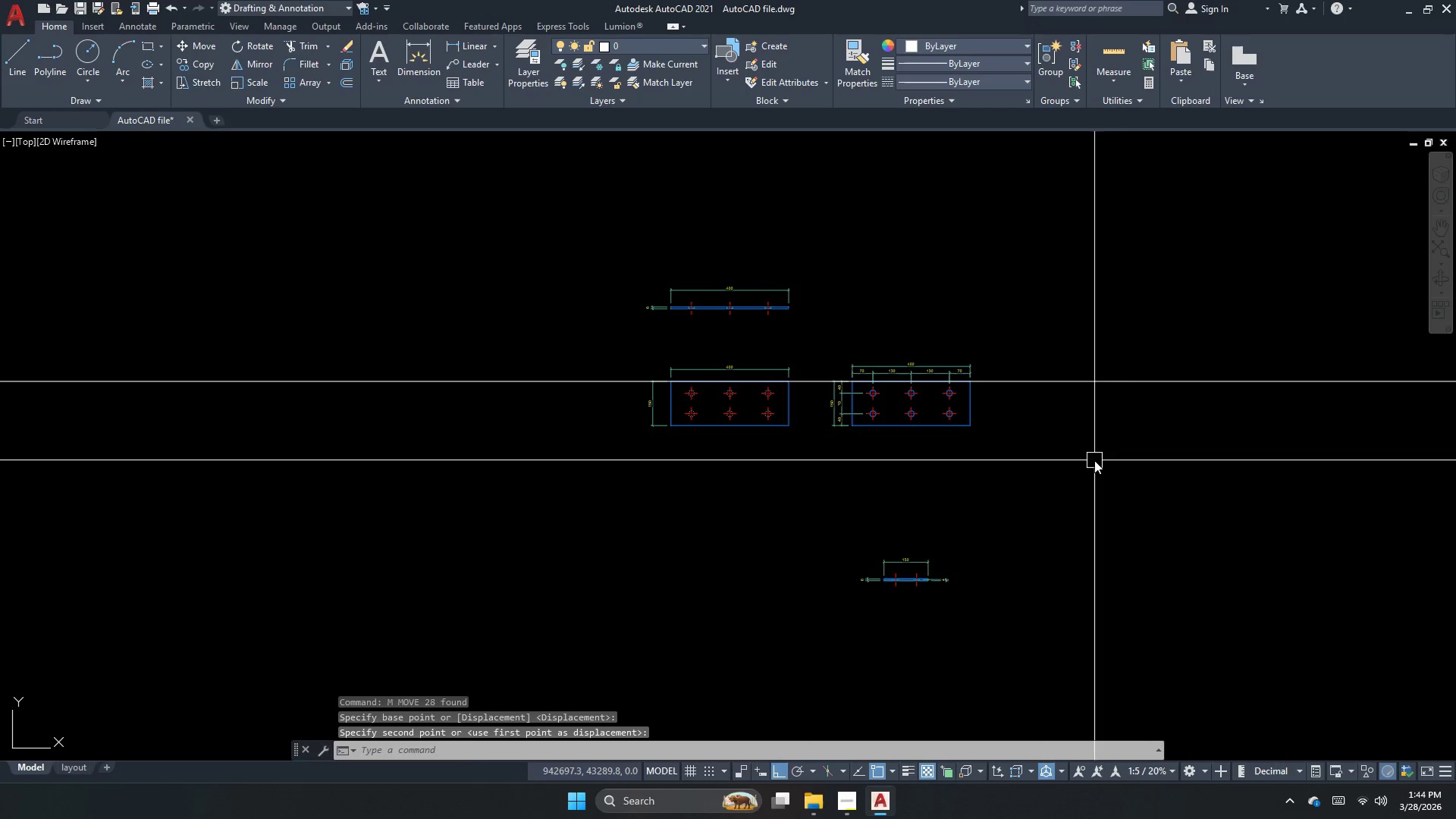 
left_click_drag(start_coordinate=[1125, 441], to_coordinate=[1109, 368])
 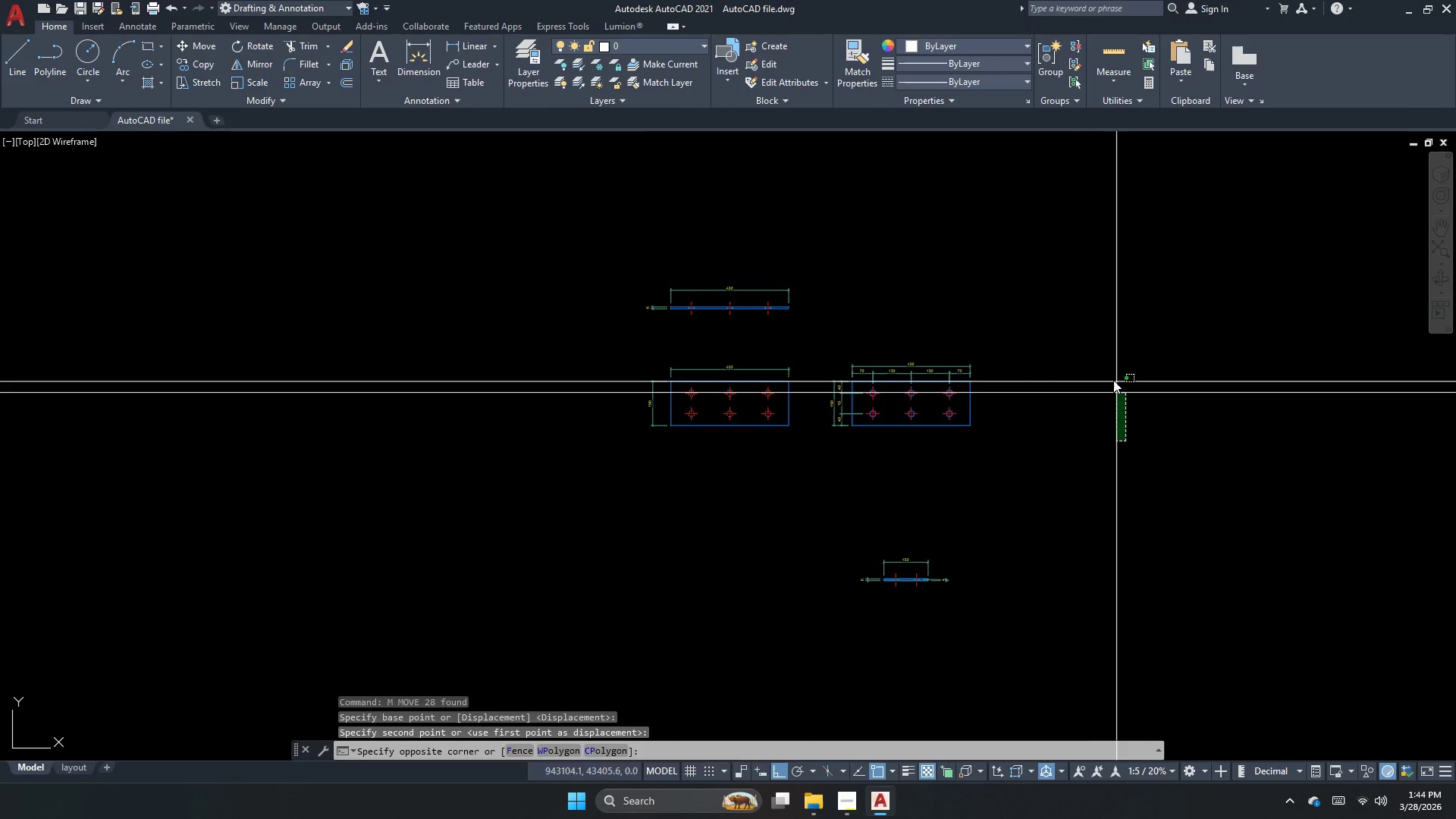 
triple_click([1082, 317])
 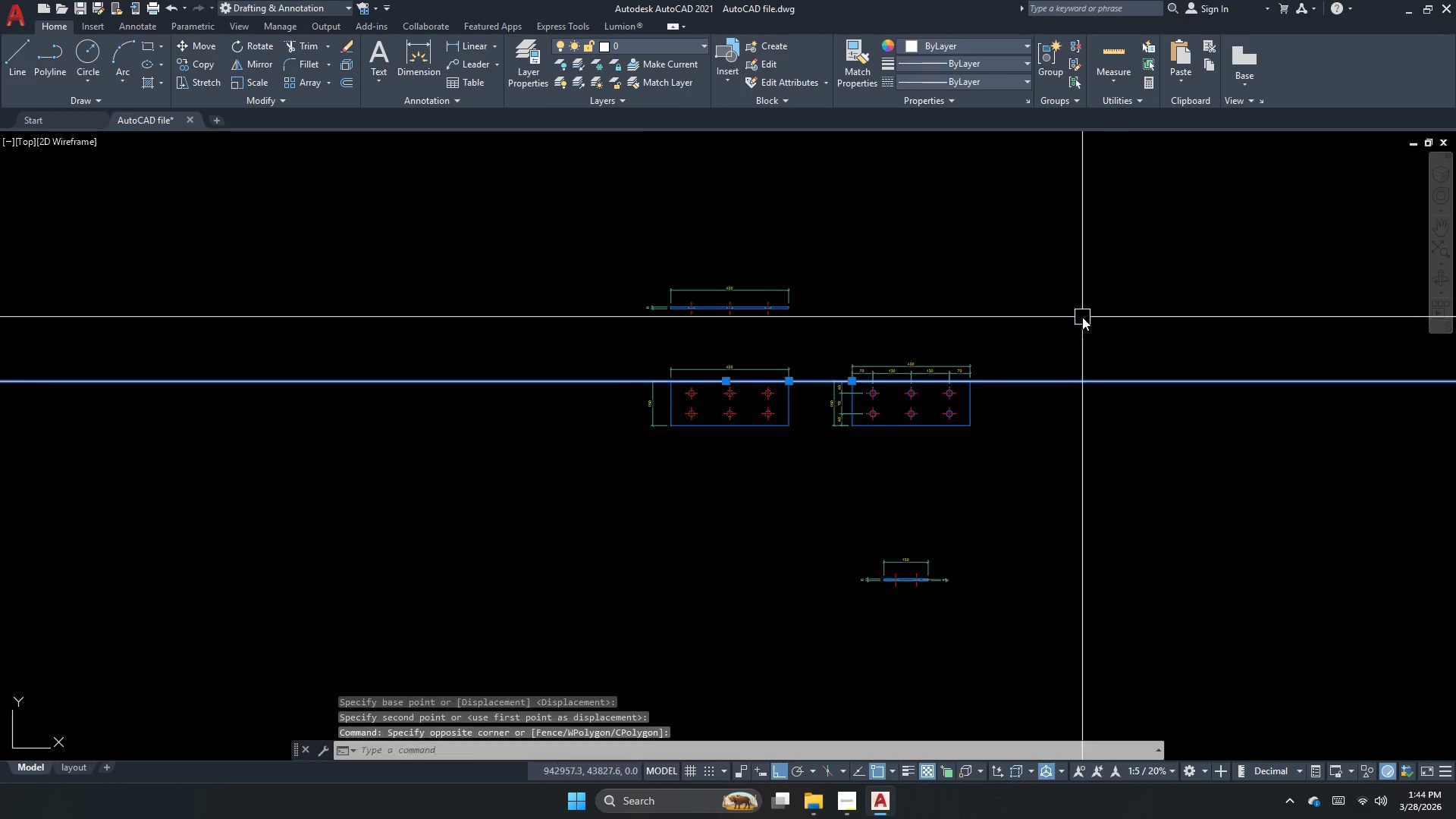 
key(E)
 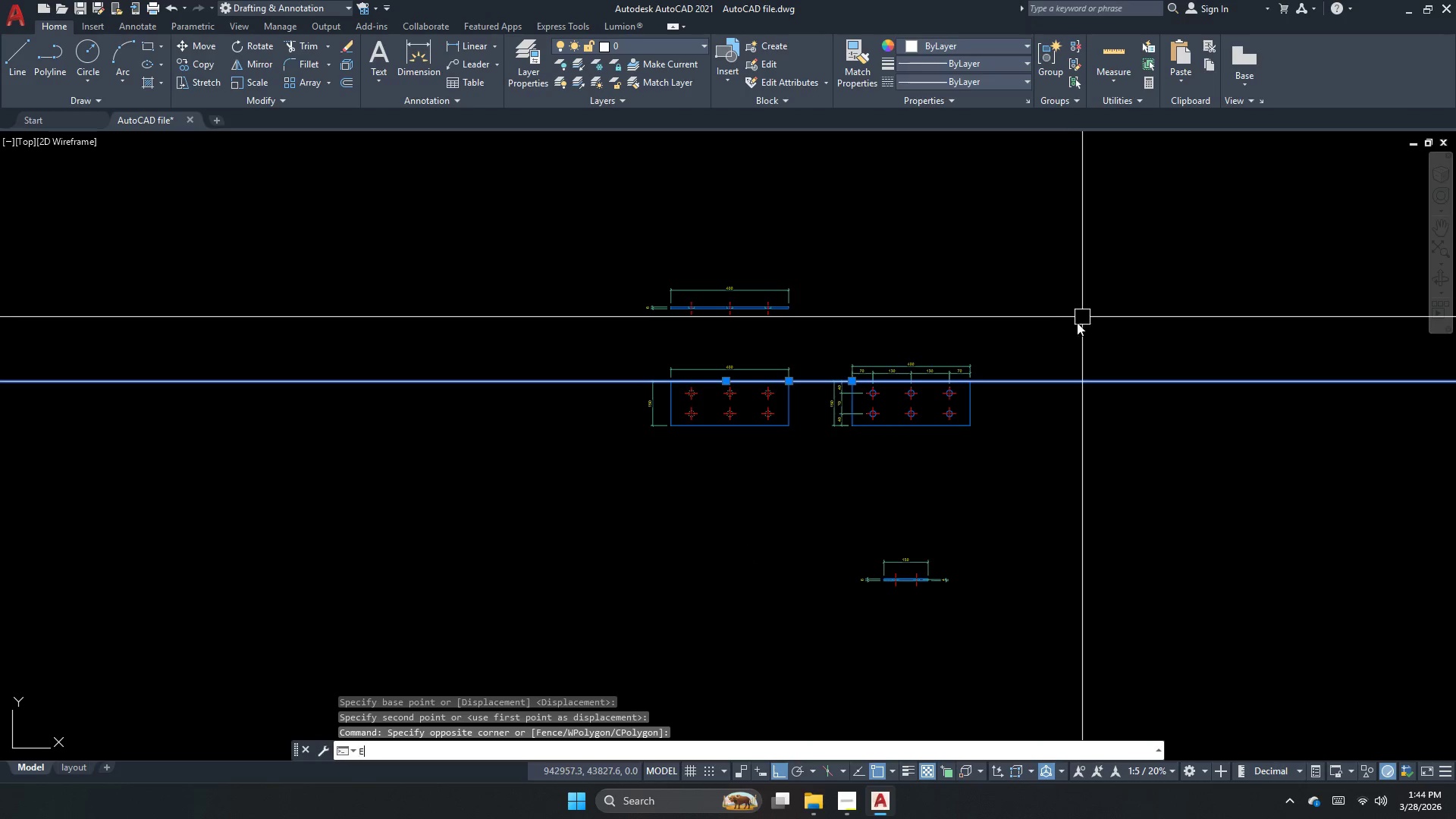 
key(Space)
 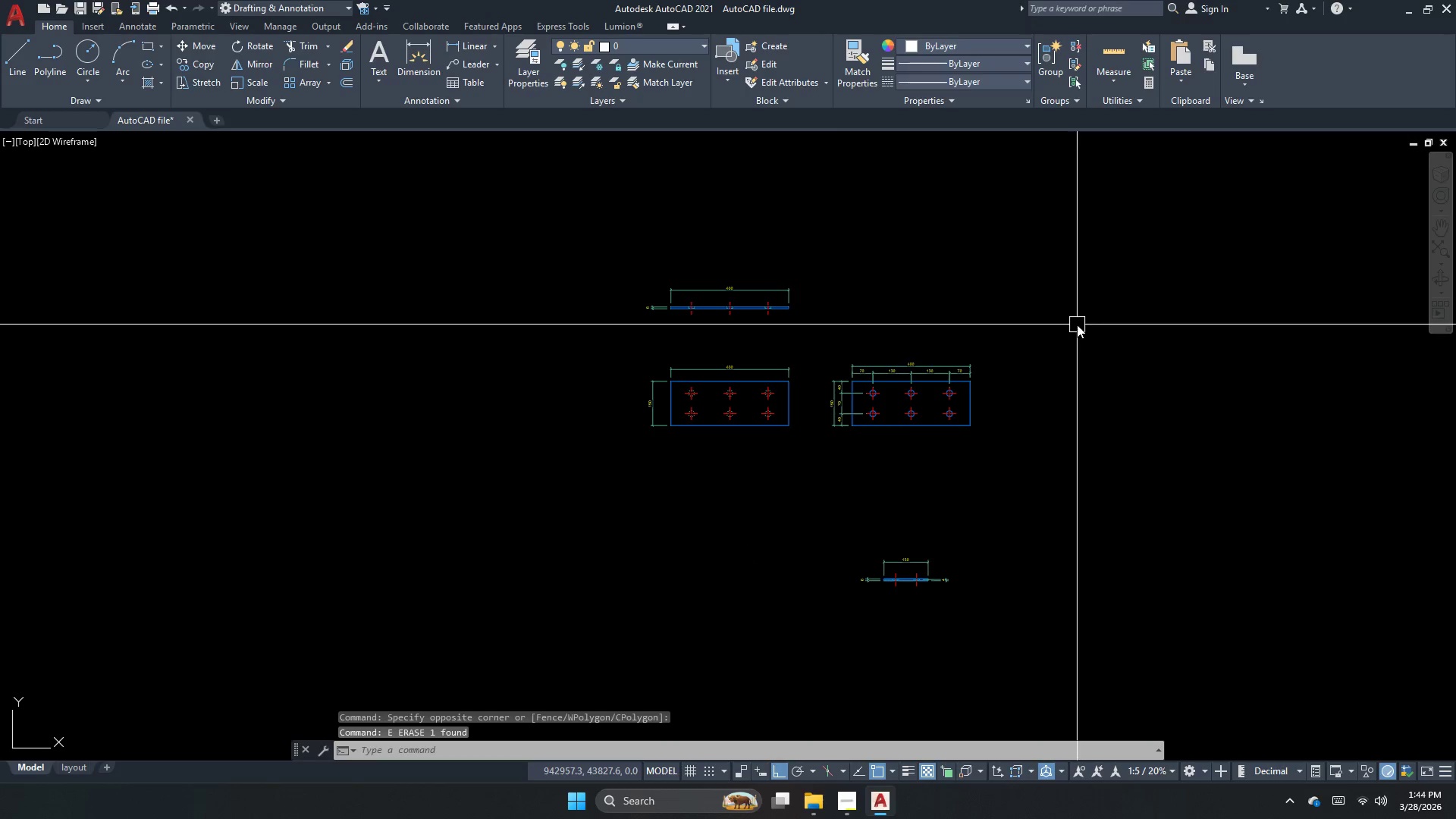 
key(Escape)
 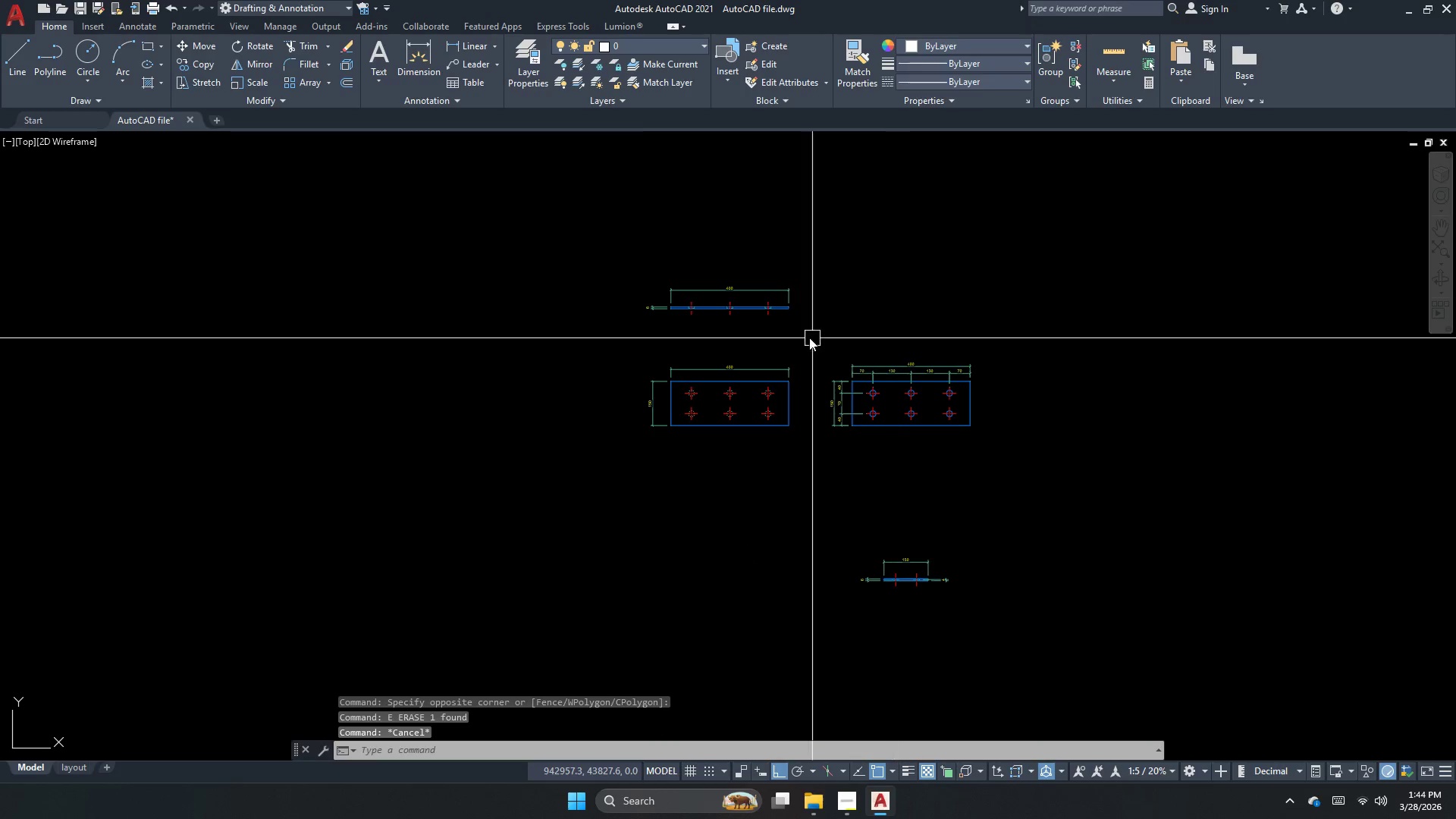 
left_click_drag(start_coordinate=[850, 333], to_coordinate=[718, 284])
 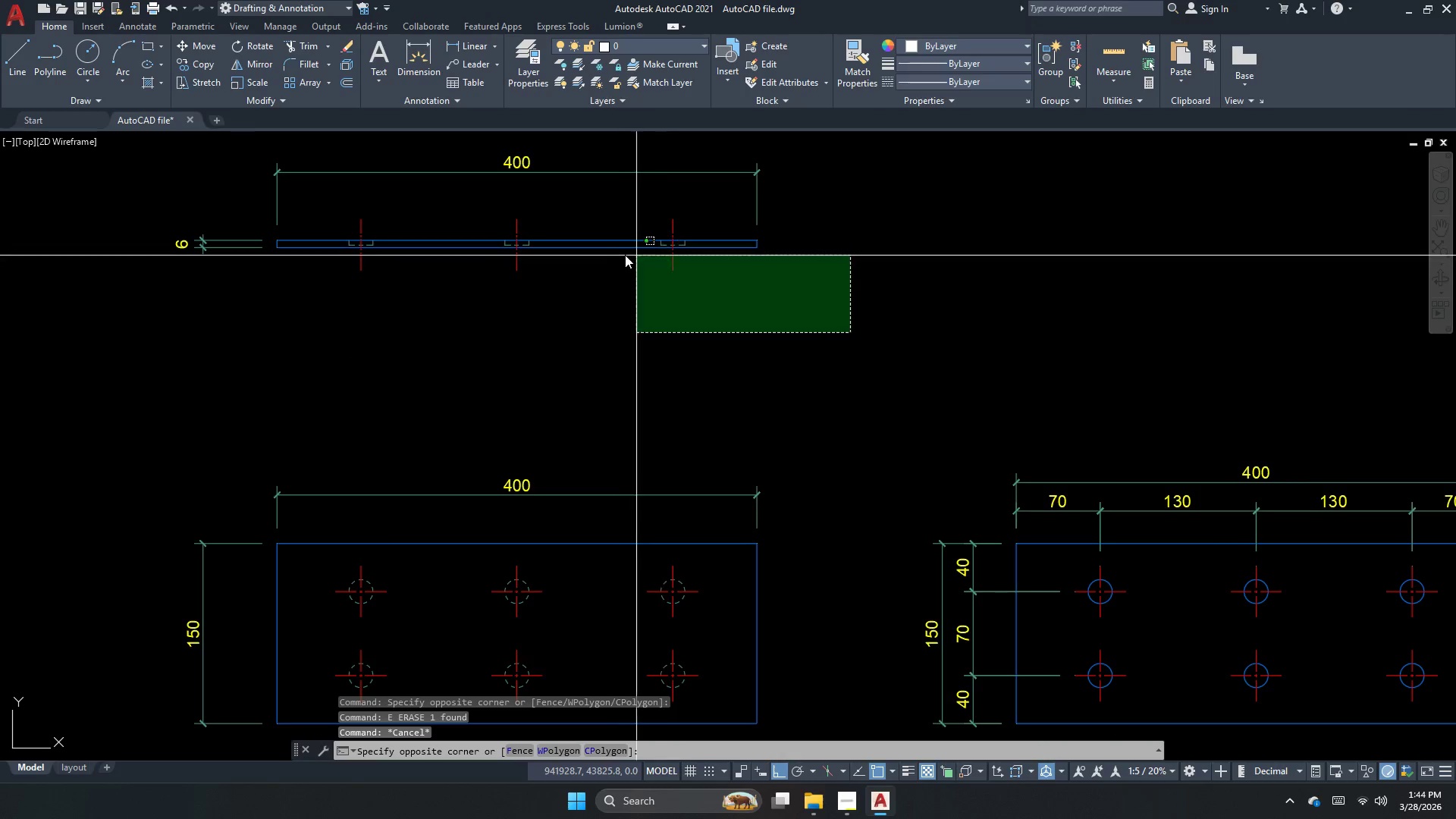 
scroll: coordinate [799, 328], scroll_direction: up, amount: 3.0
 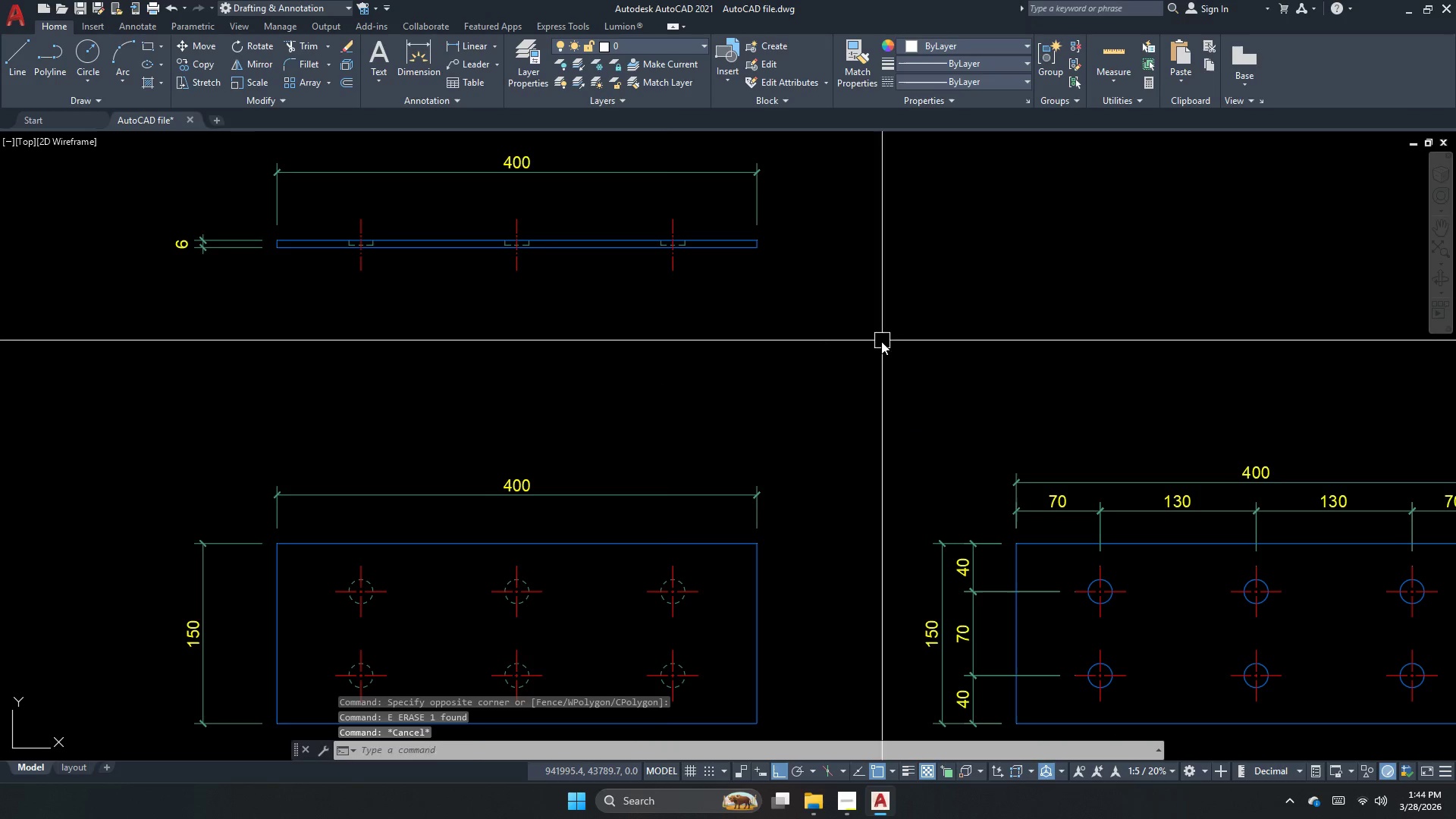 
scroll: coordinate [617, 255], scroll_direction: down, amount: 1.0
 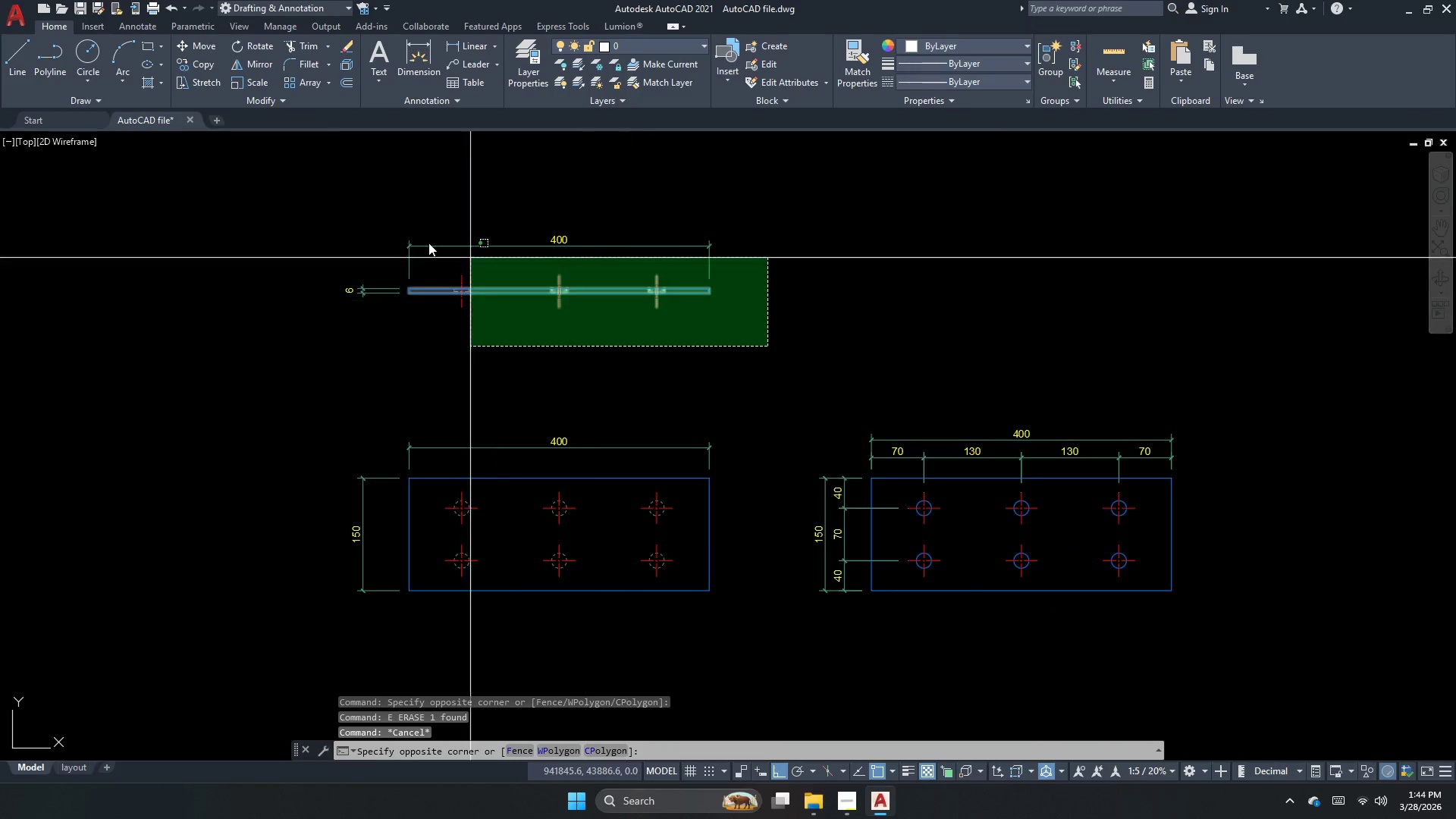 
left_click_drag(start_coordinate=[325, 205], to_coordinate=[322, 206])
 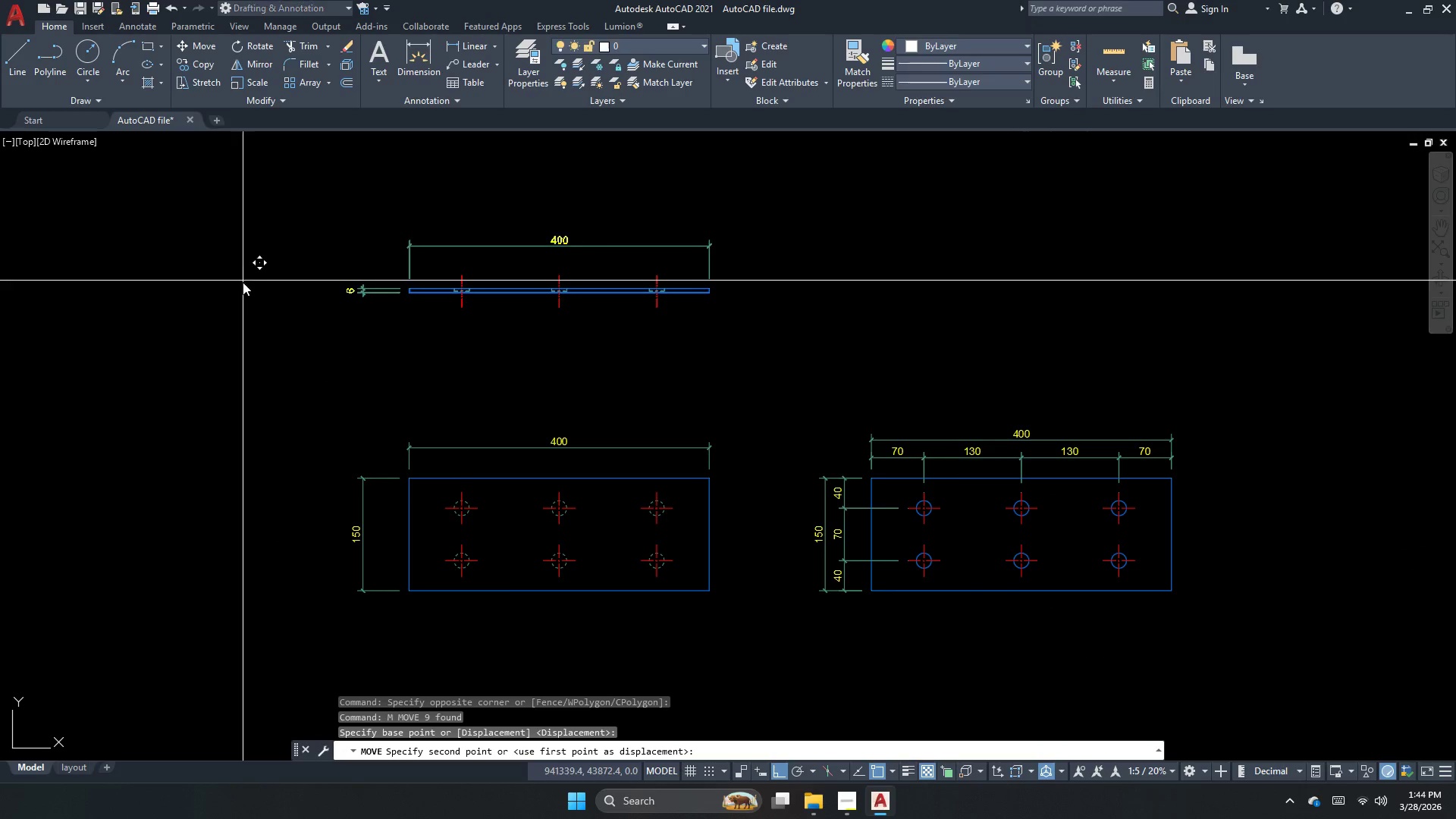 
key(M)
 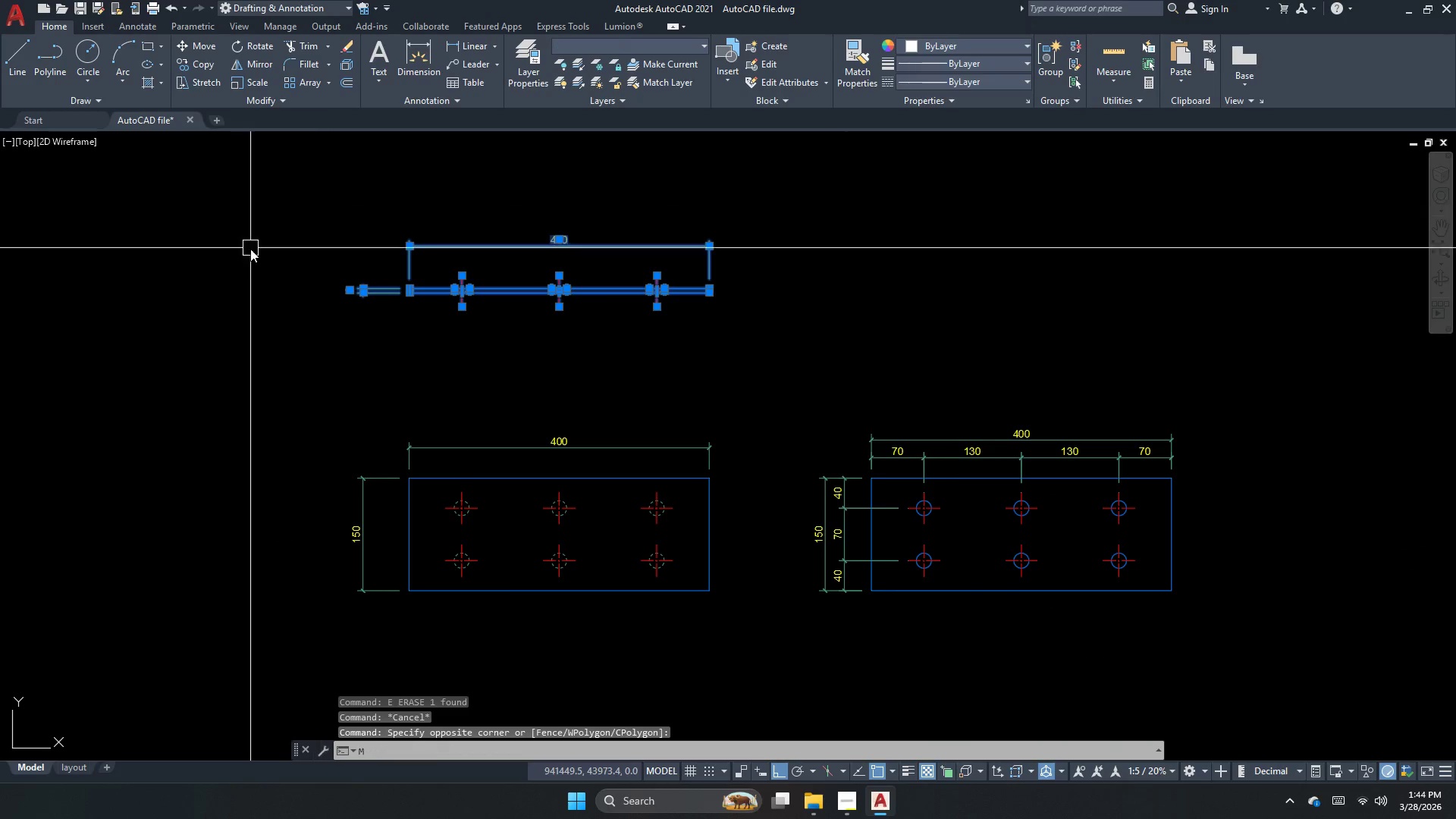 
key(Space)
 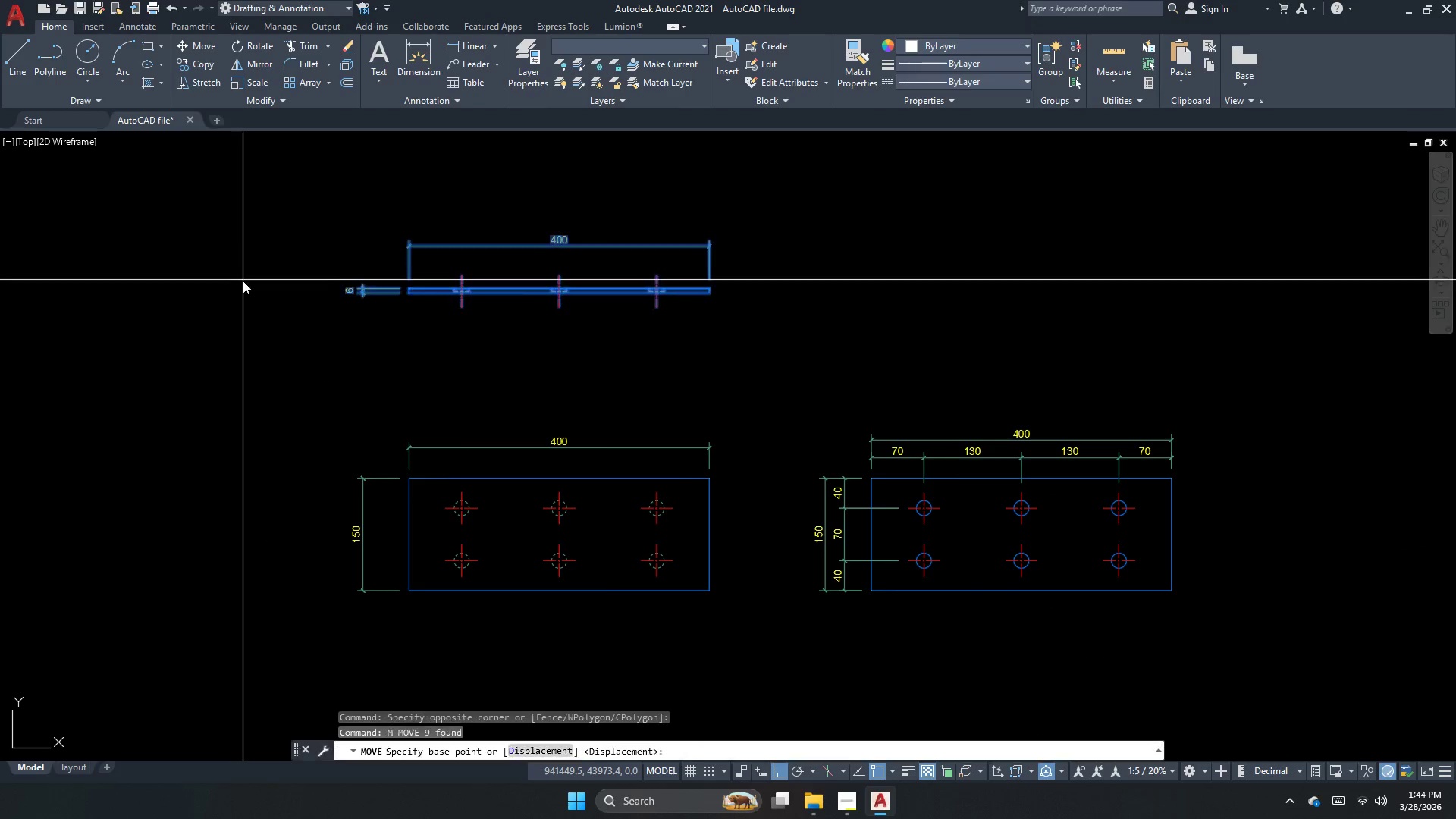 
left_click_drag(start_coordinate=[243, 281], to_coordinate=[240, 287])
 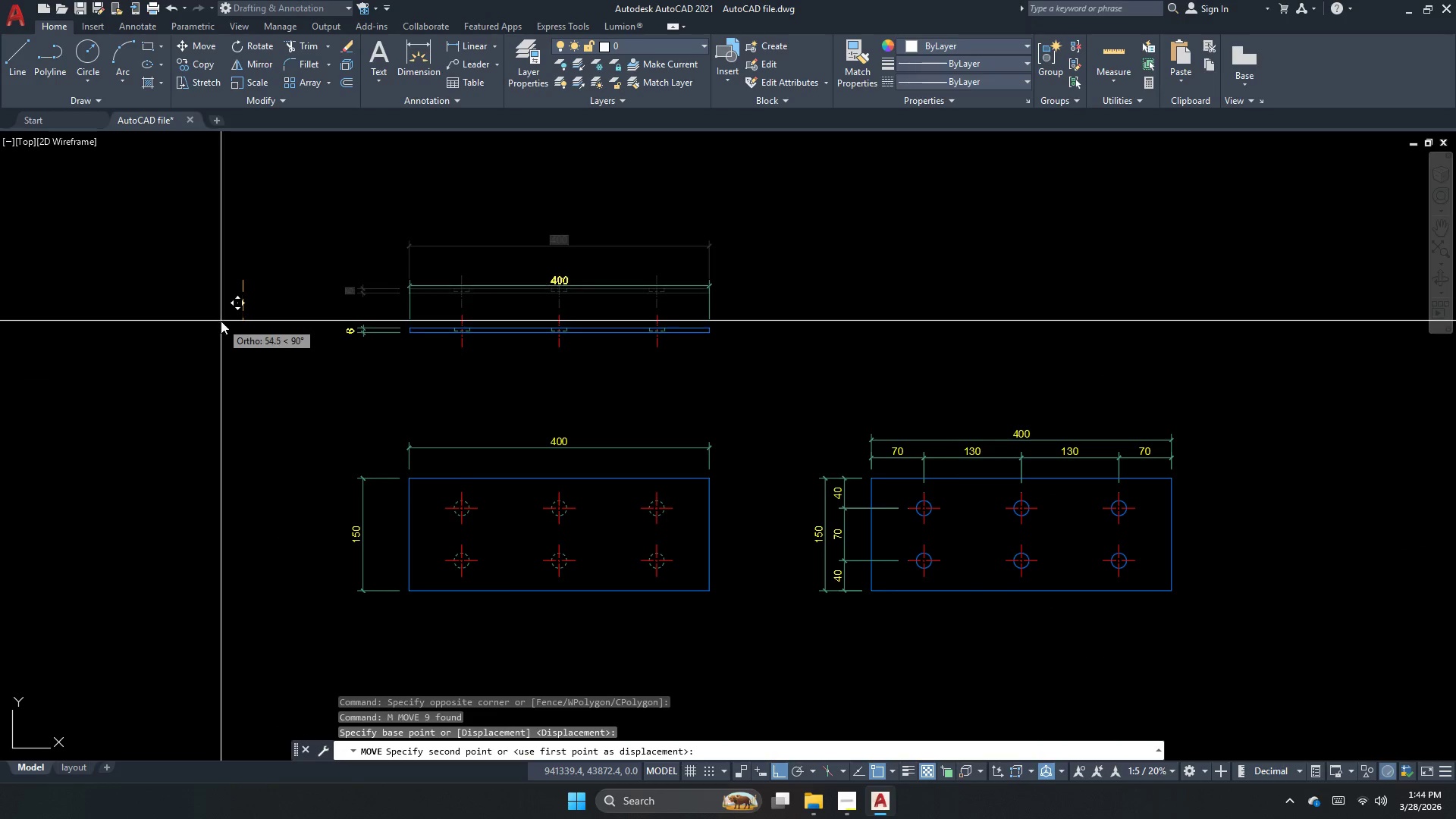 
left_click([221, 319])
 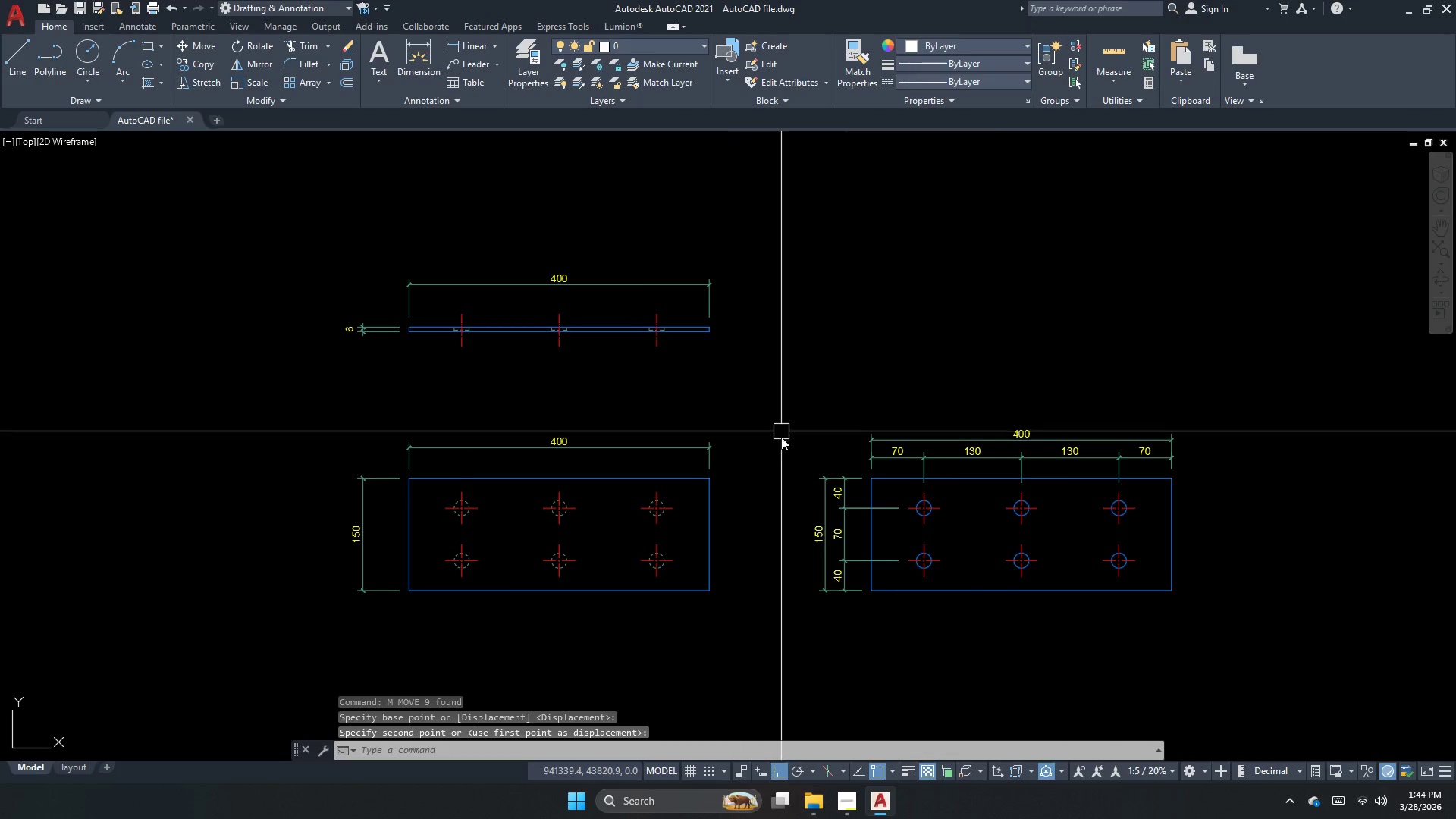 
left_click_drag(start_coordinate=[748, 422], to_coordinate=[822, 444])
 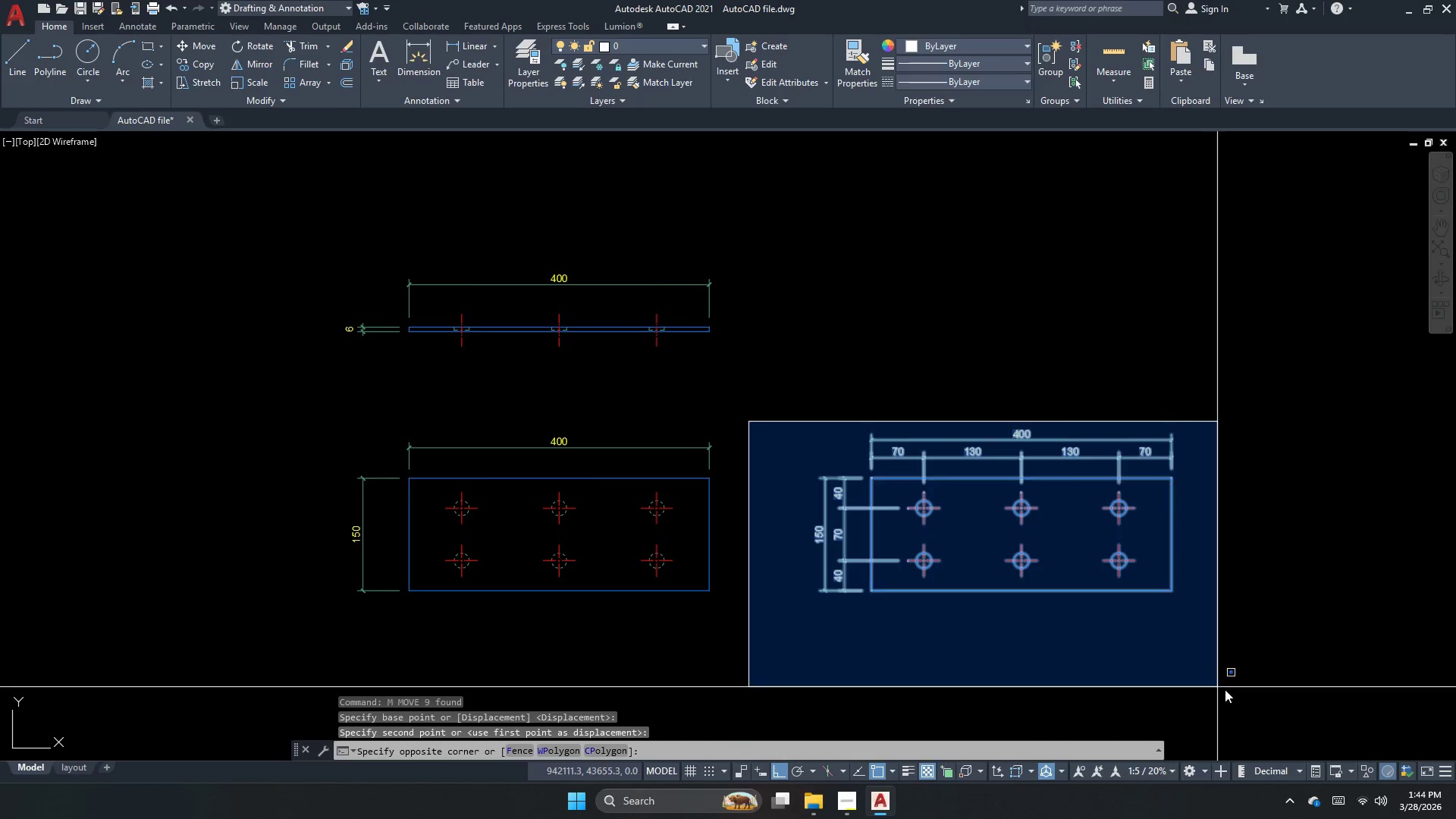 
left_click_drag(start_coordinate=[1250, 695], to_coordinate=[1246, 694])
 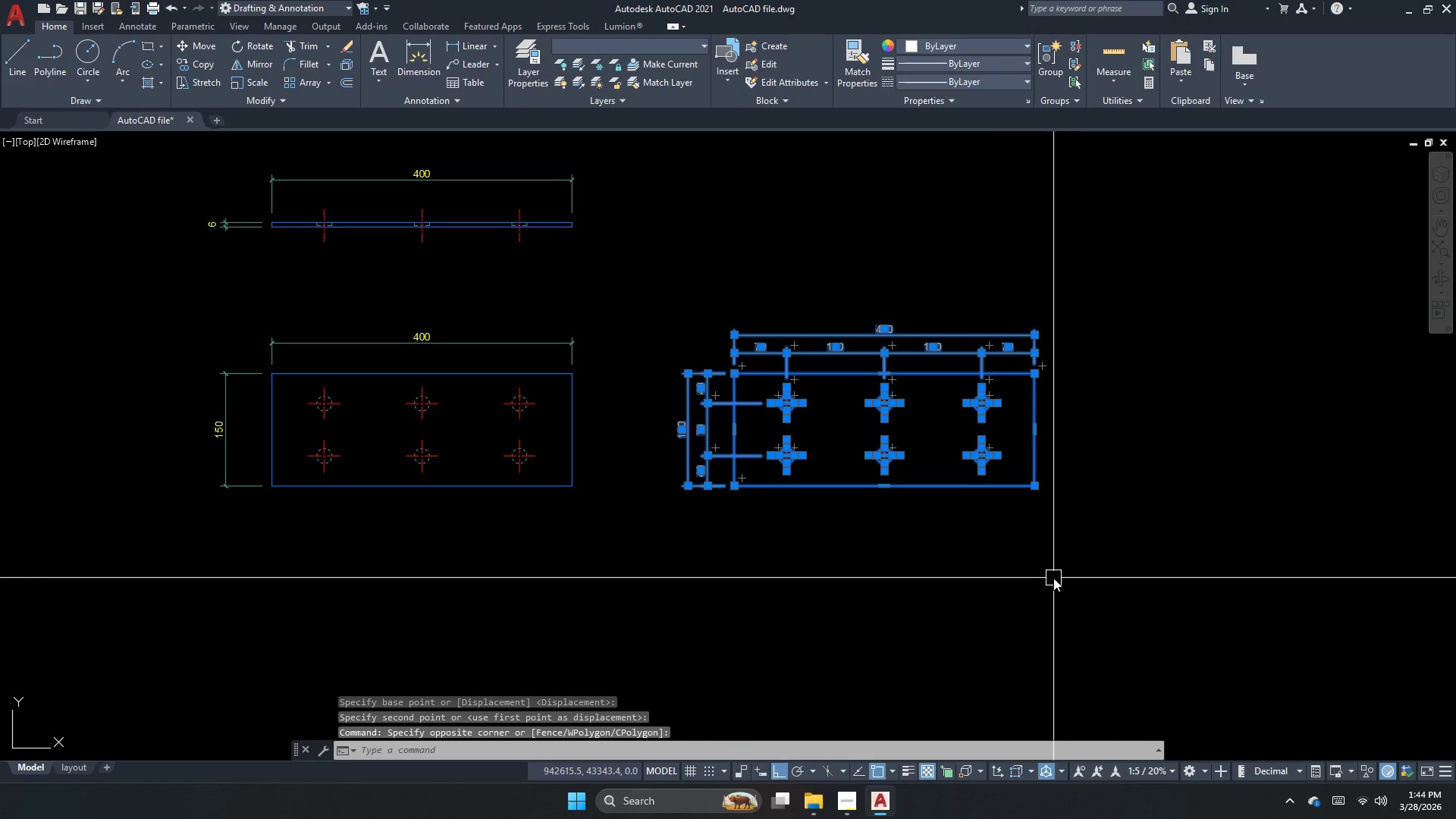 
type(m )
key(Escape)
key(Escape)
type(rec d 6)
key(NumpadEnter)
type(150)
 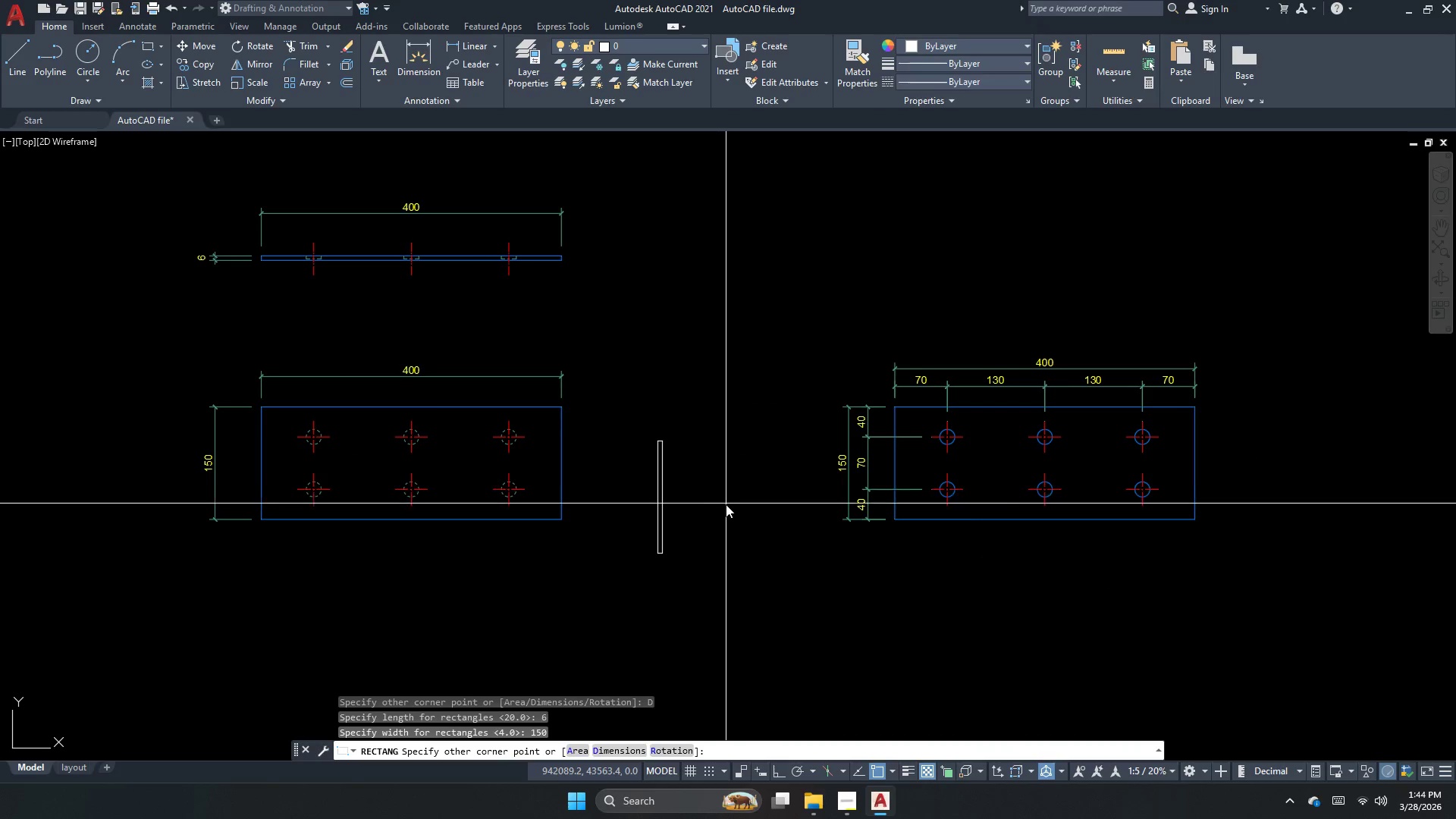 
left_click_drag(start_coordinate=[973, 584], to_coordinate=[1000, 592])
 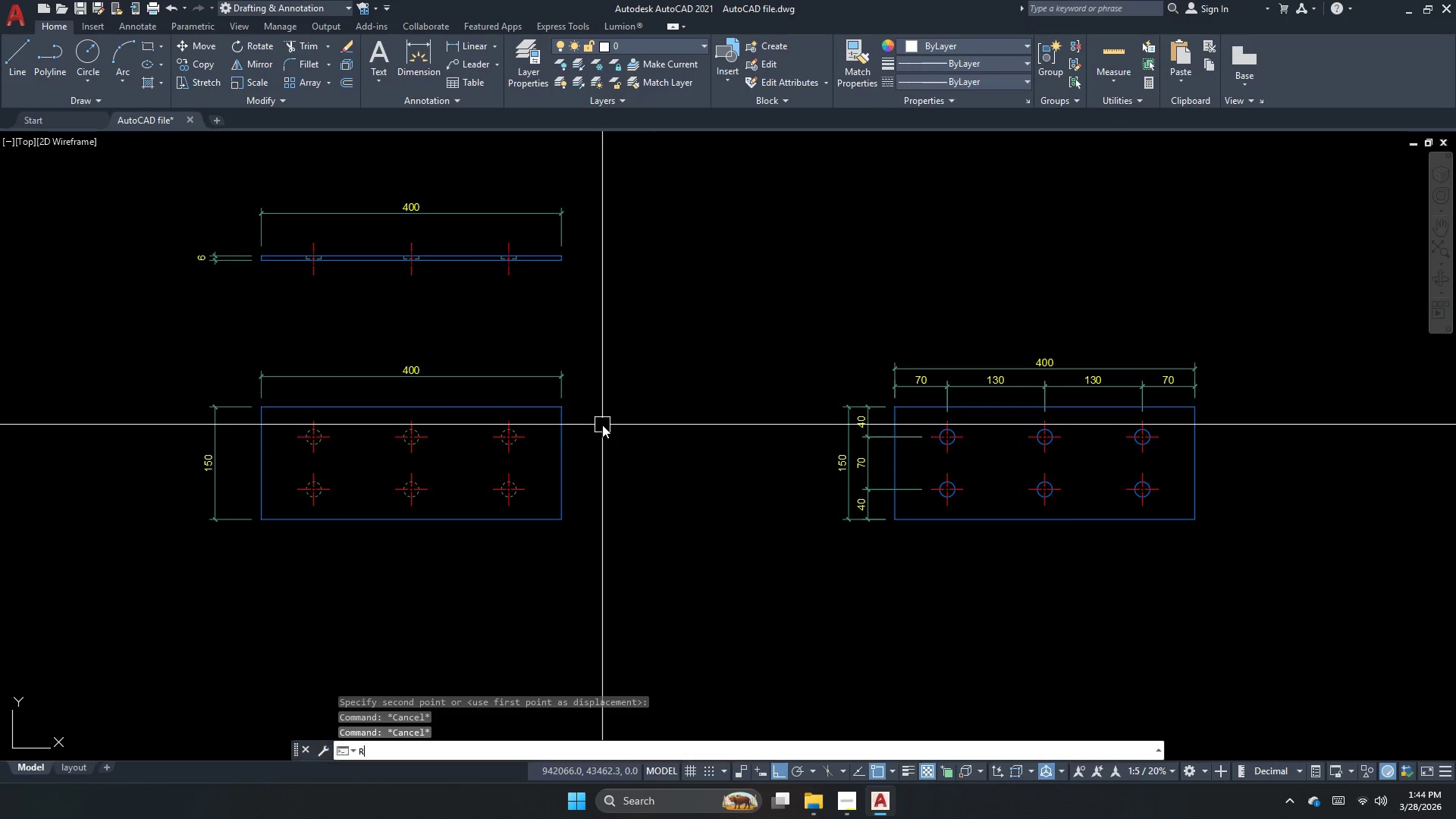 
left_click_drag(start_coordinate=[657, 441], to_coordinate=[692, 479])
 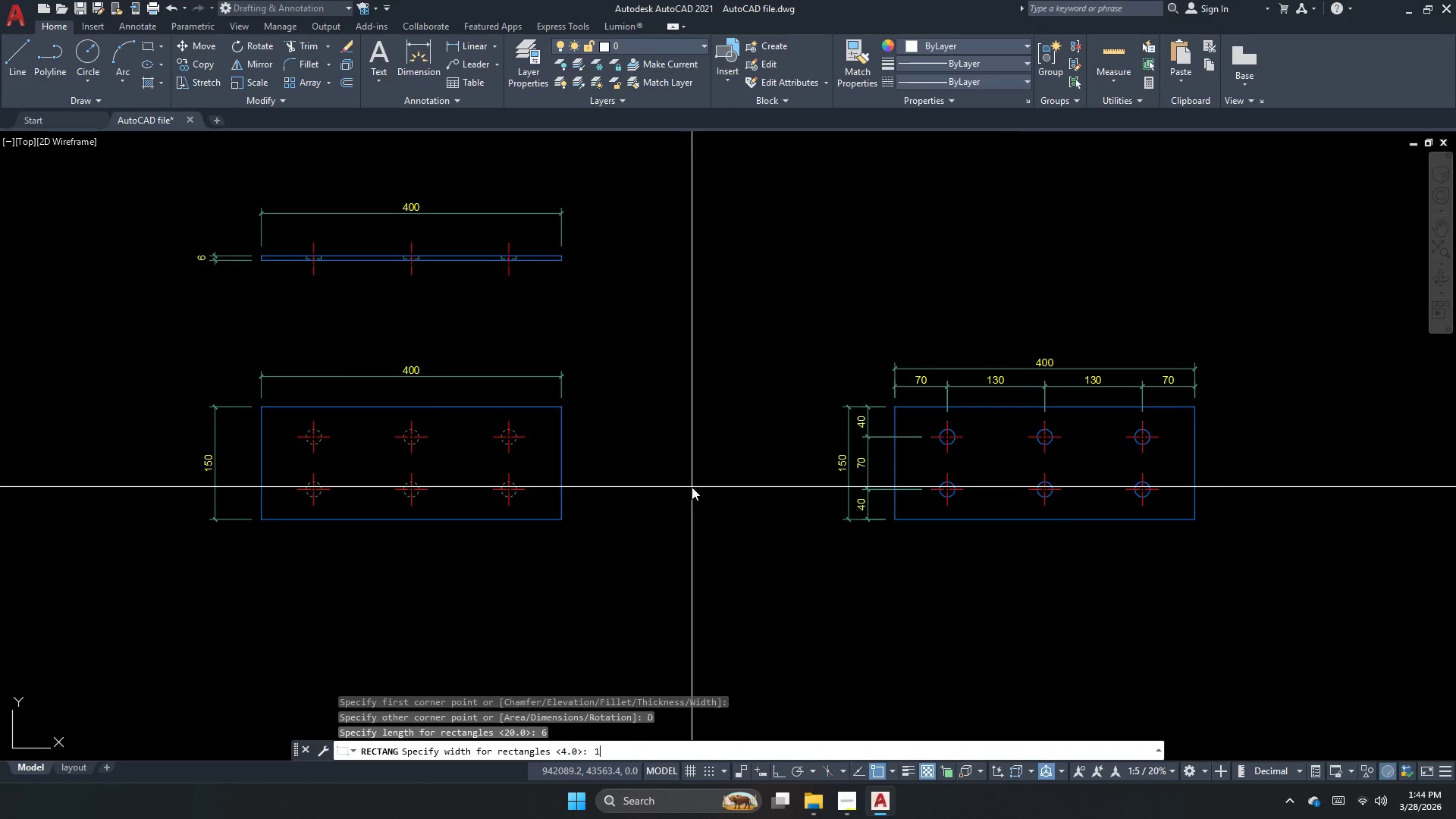 
key(NumpadEnter)
 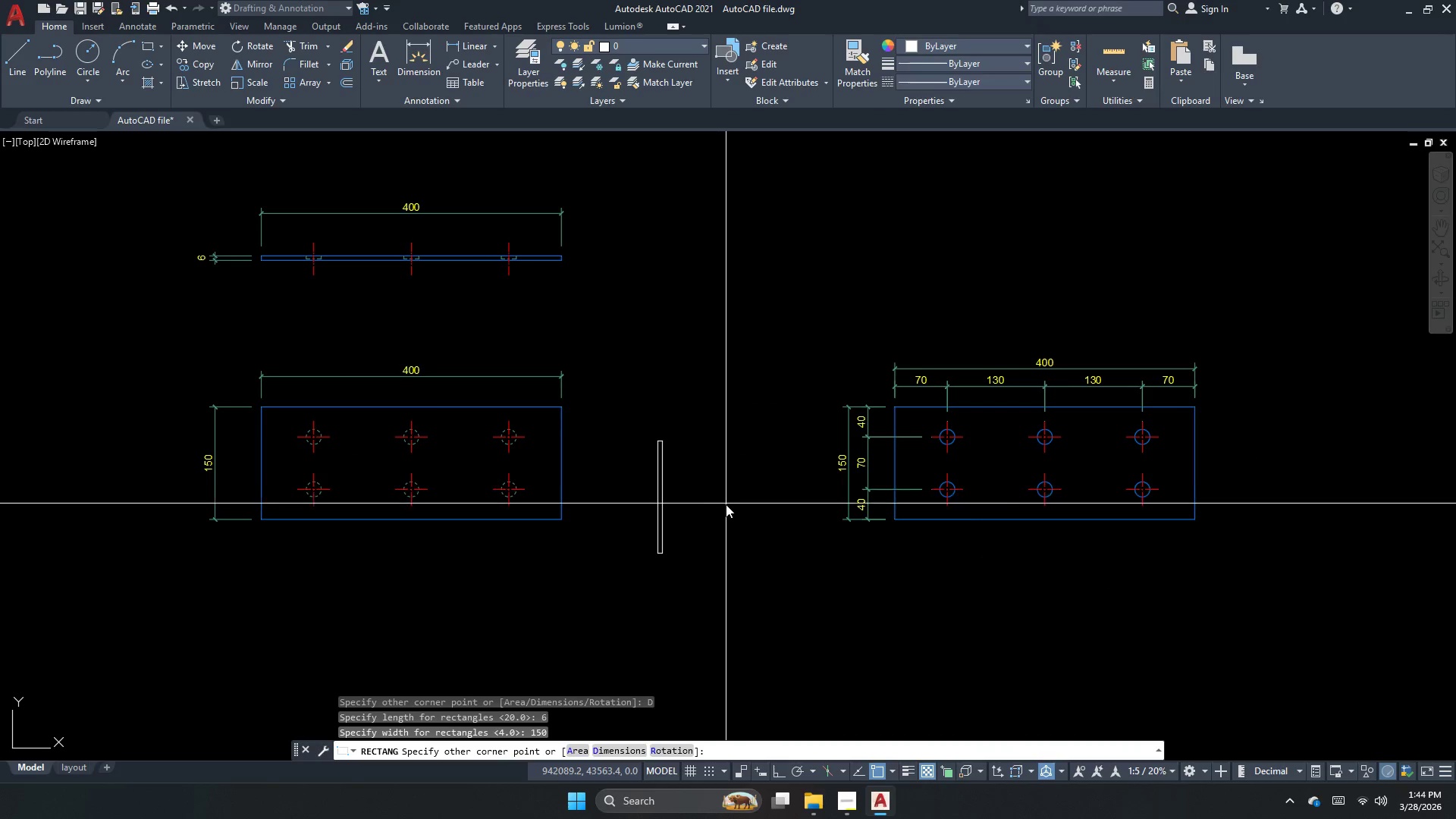 
left_click_drag(start_coordinate=[726, 507], to_coordinate=[714, 509])
 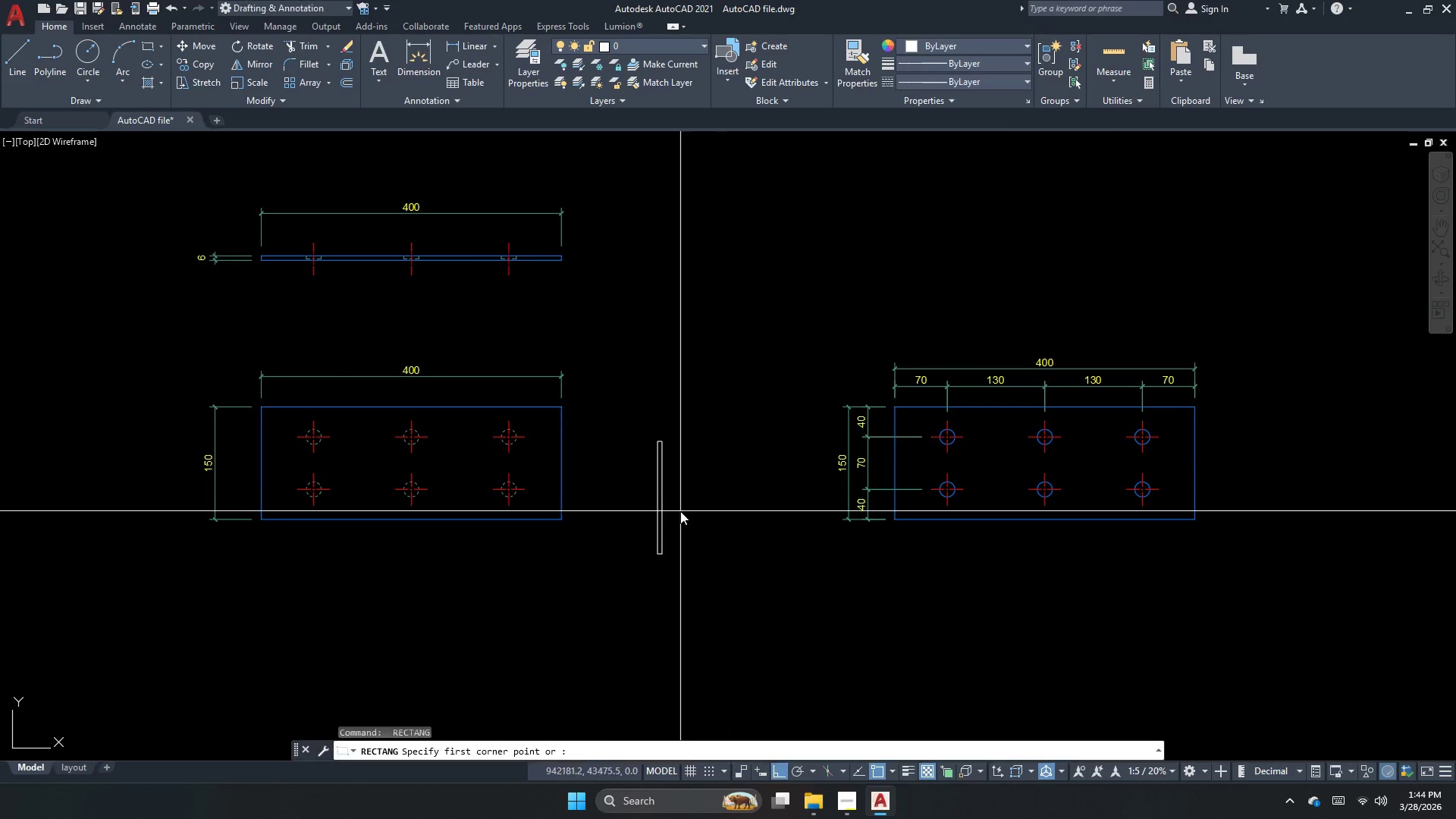 
key(Space)
 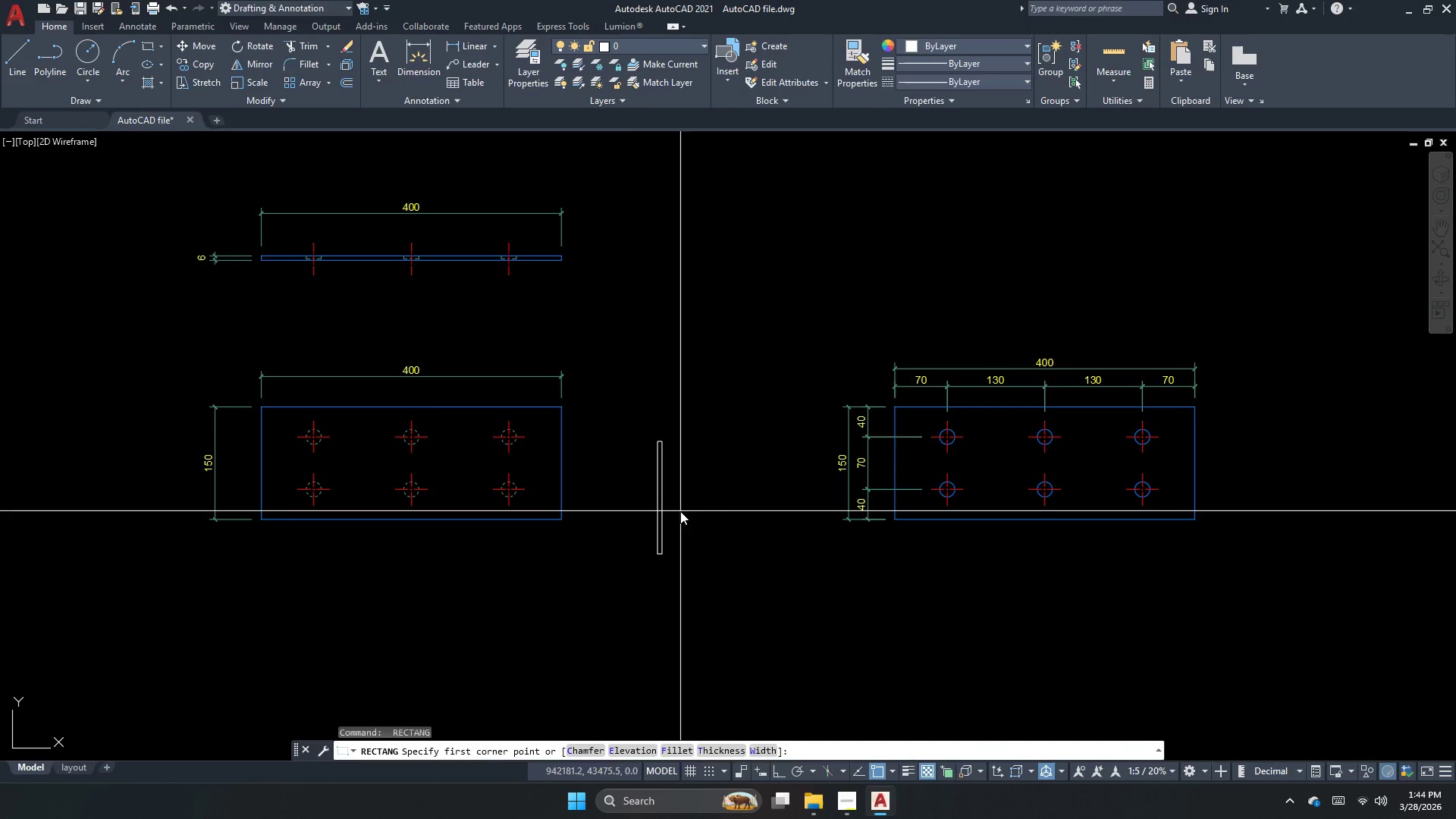 
left_click_drag(start_coordinate=[680, 511], to_coordinate=[642, 519])
 